 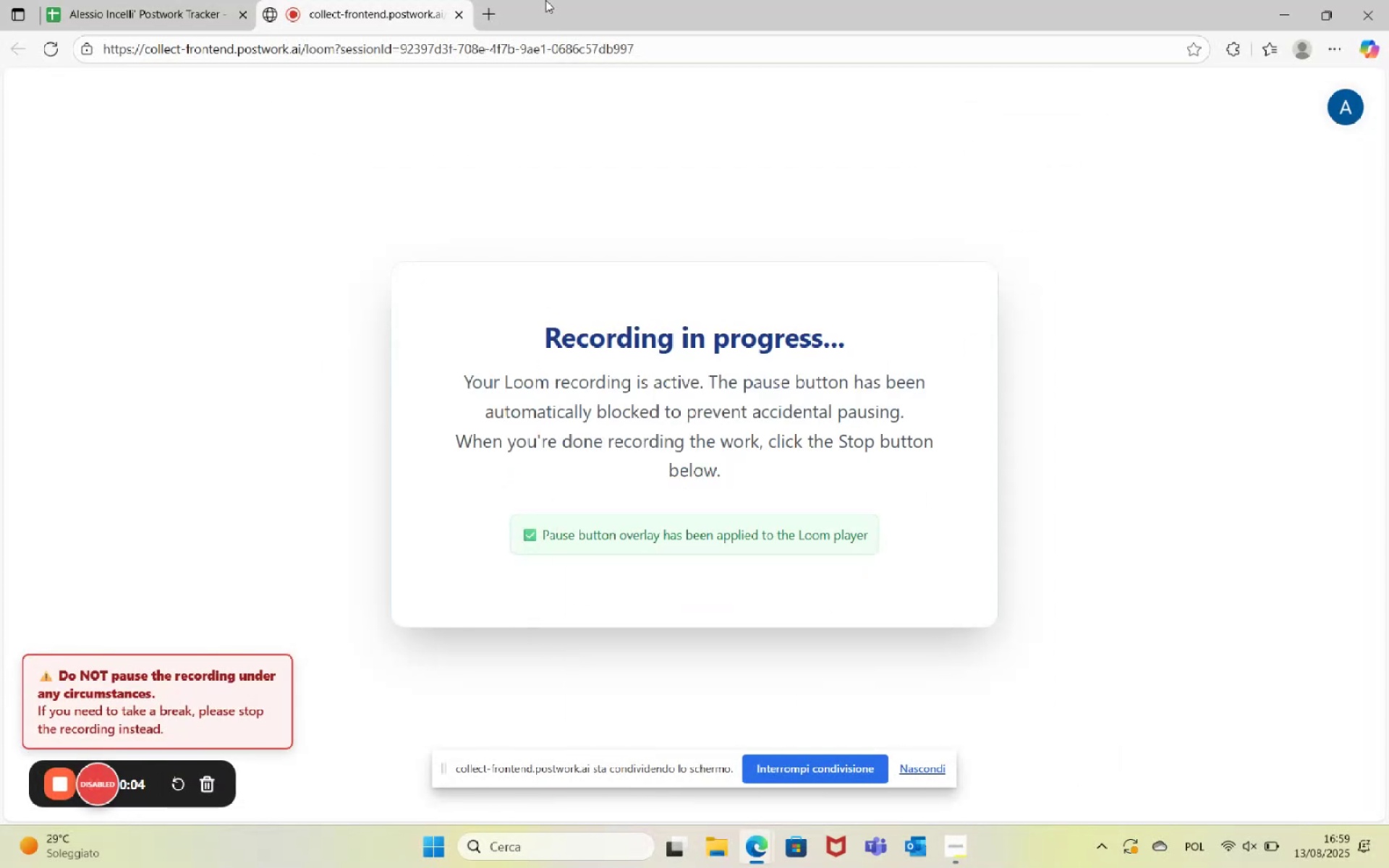 
left_click([501, 12])
 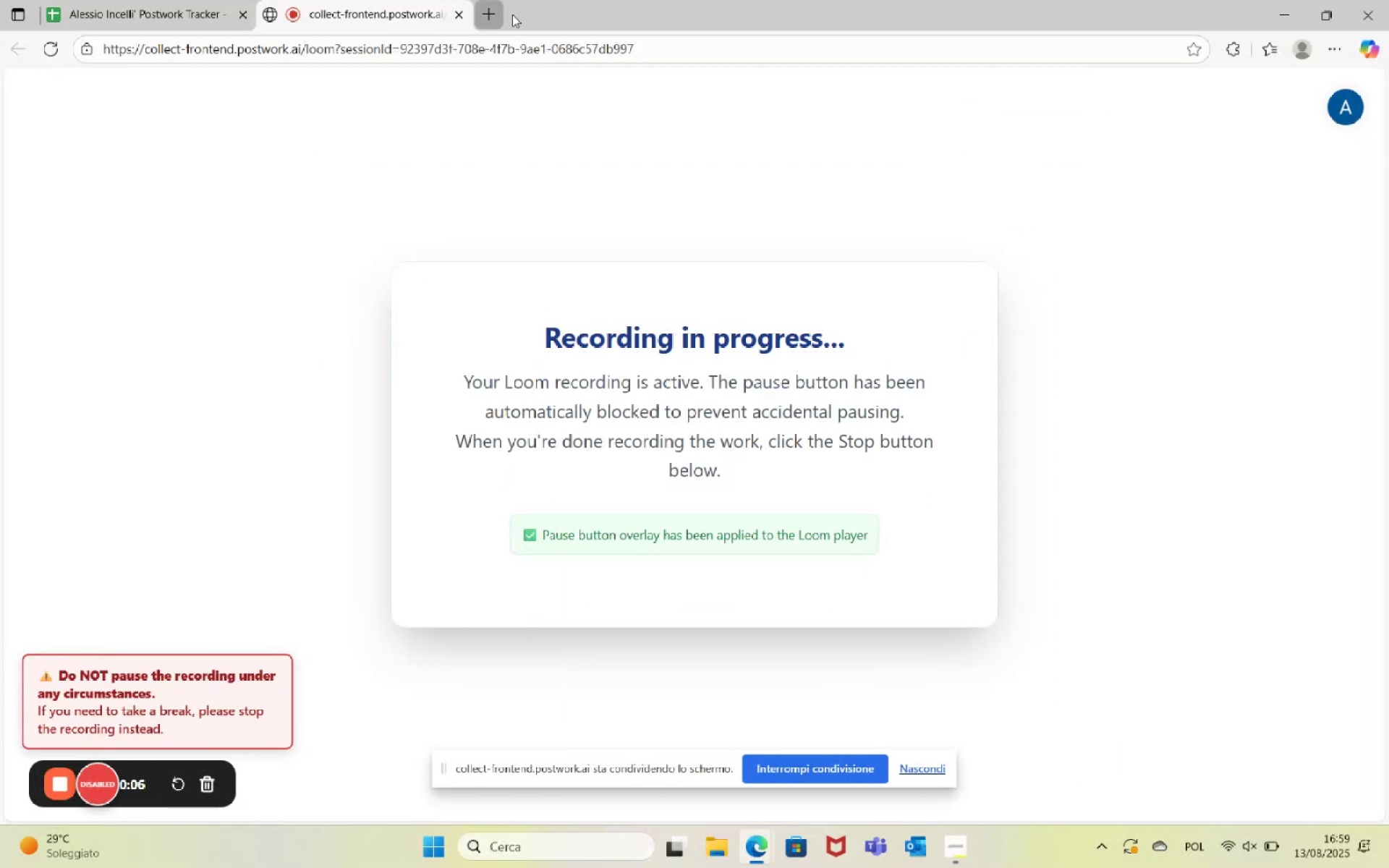 
mouse_move([621, 42])
 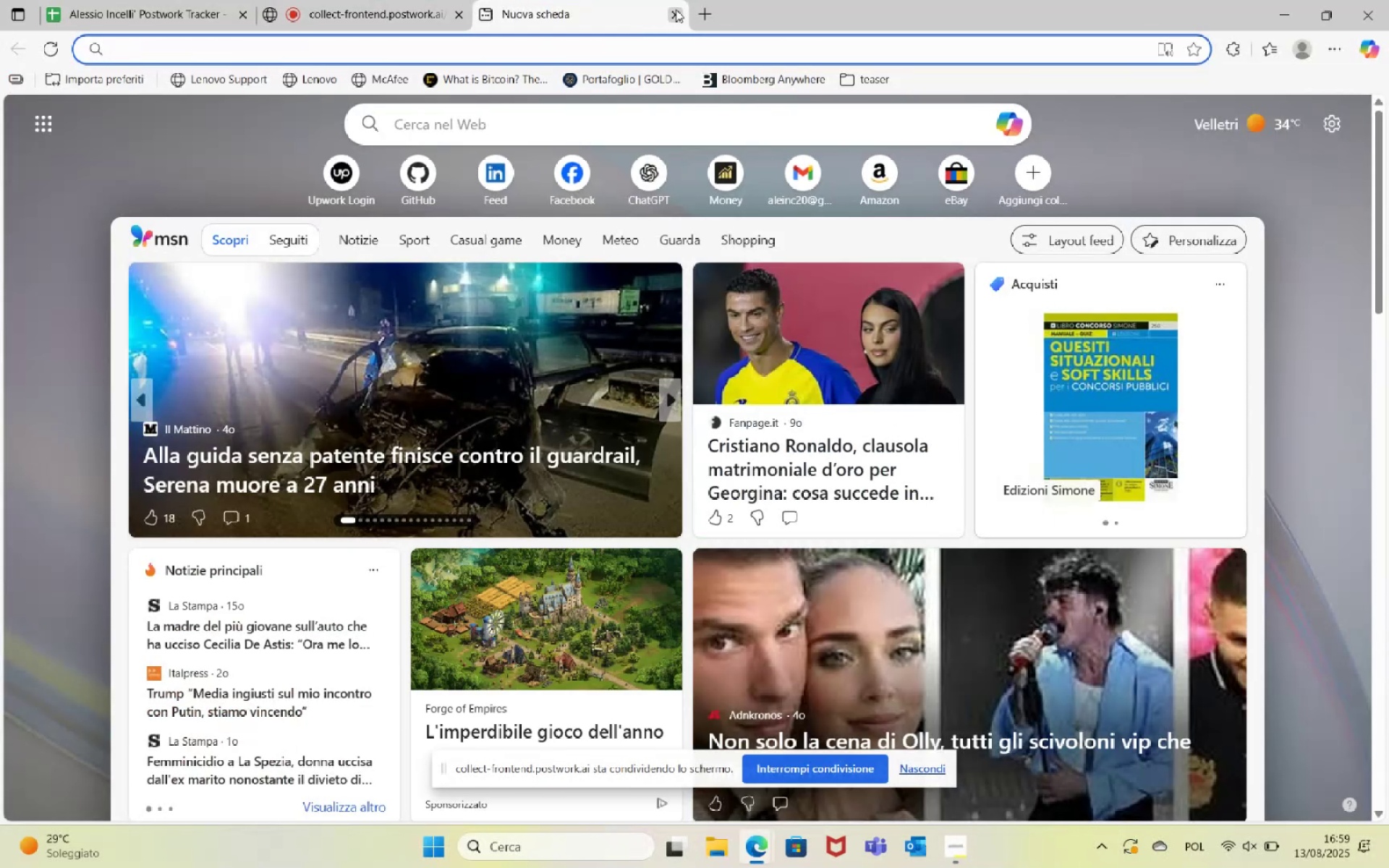 
left_click([678, 9])
 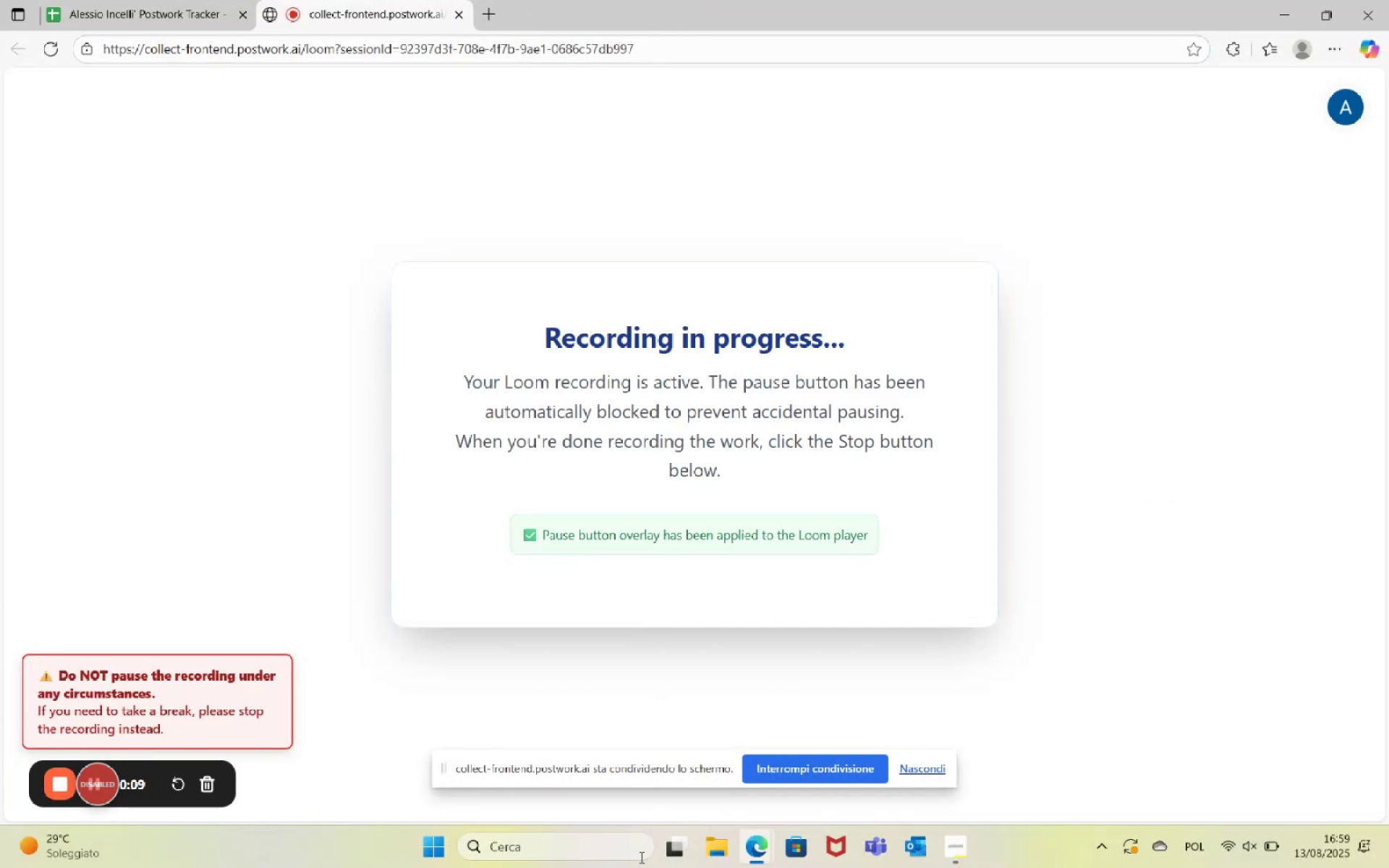 
left_click([624, 846])
 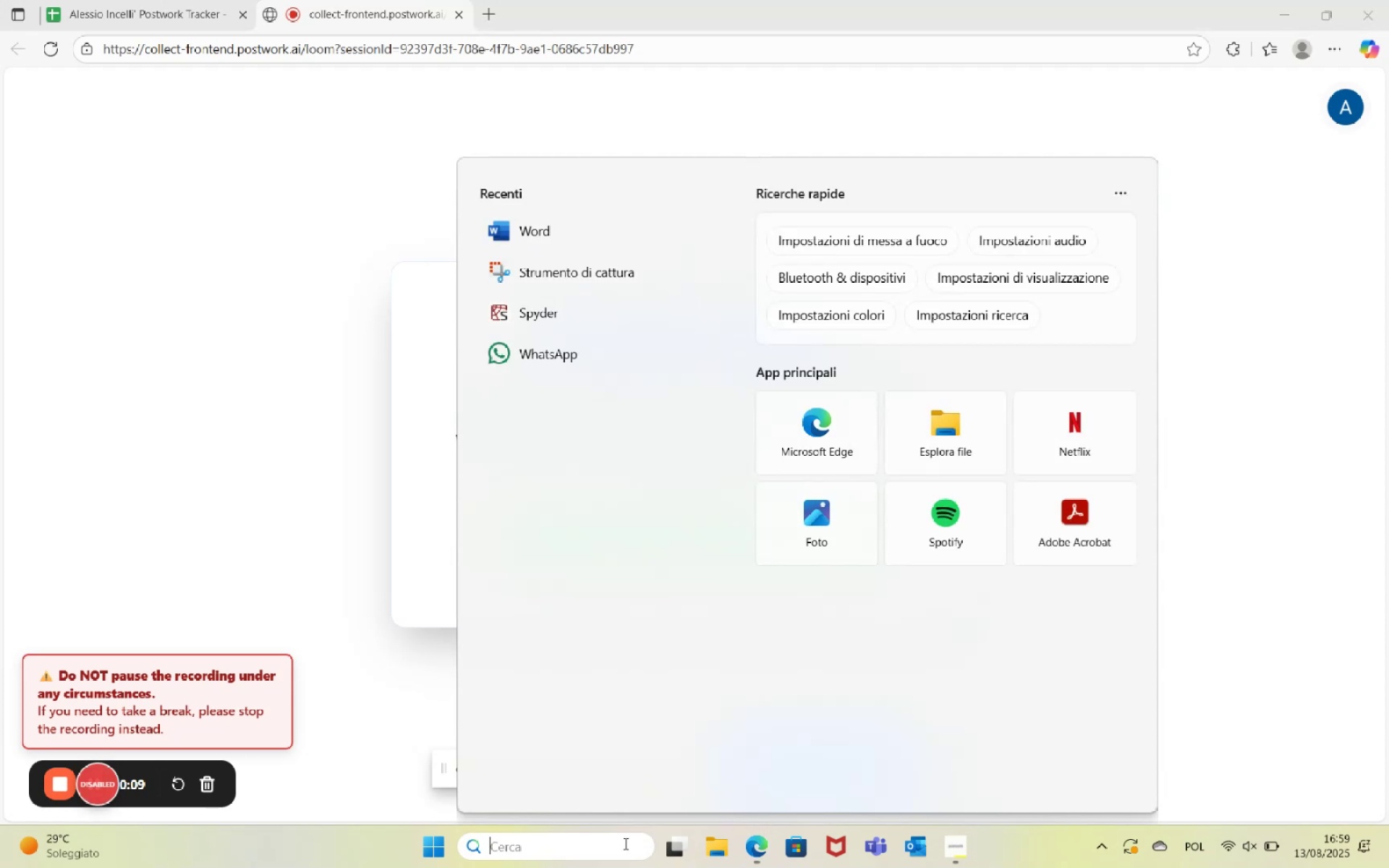 
type(jup)
 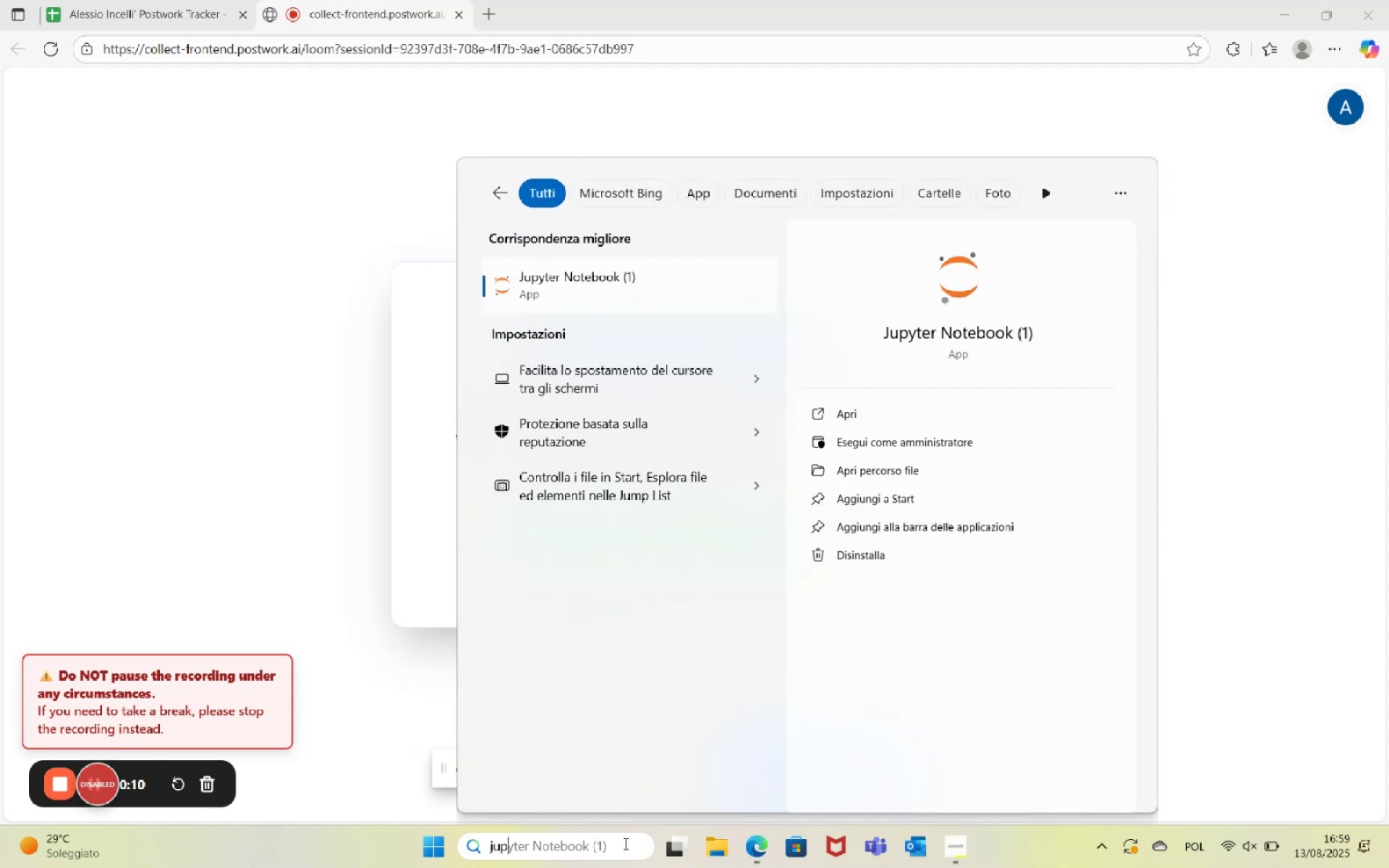 
key(Enter)
 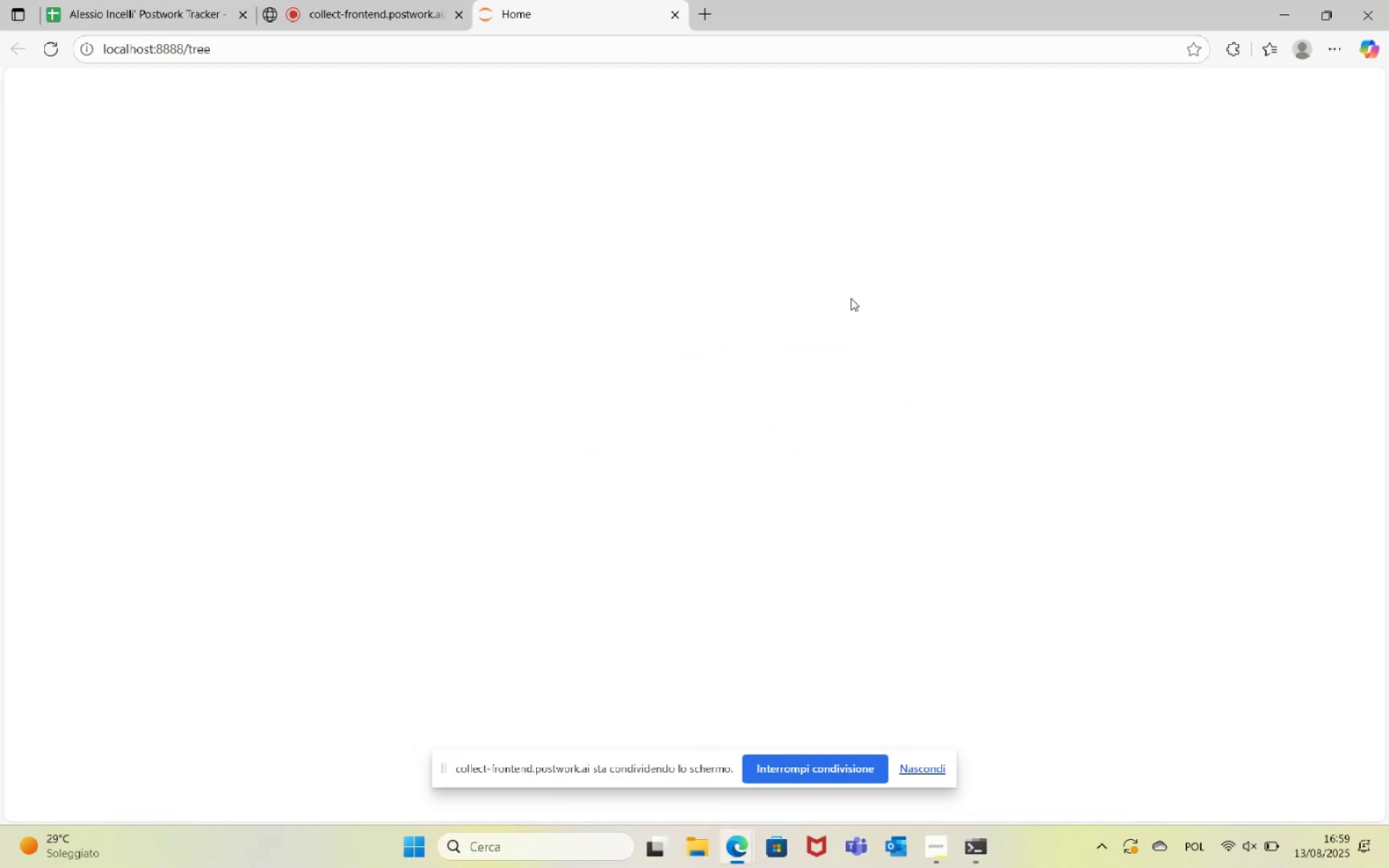 
wait(11.64)
 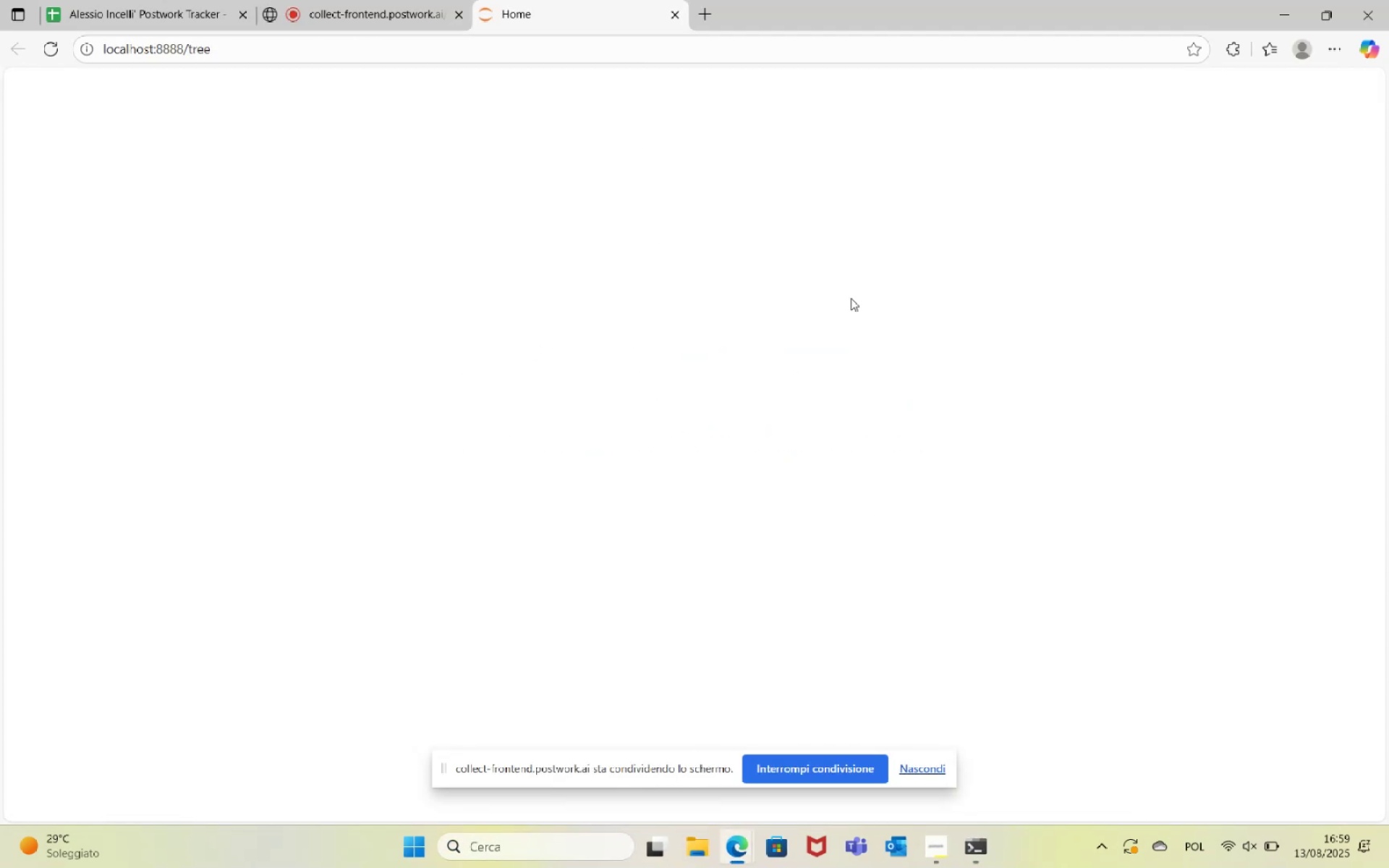 
double_click([272, 364])
 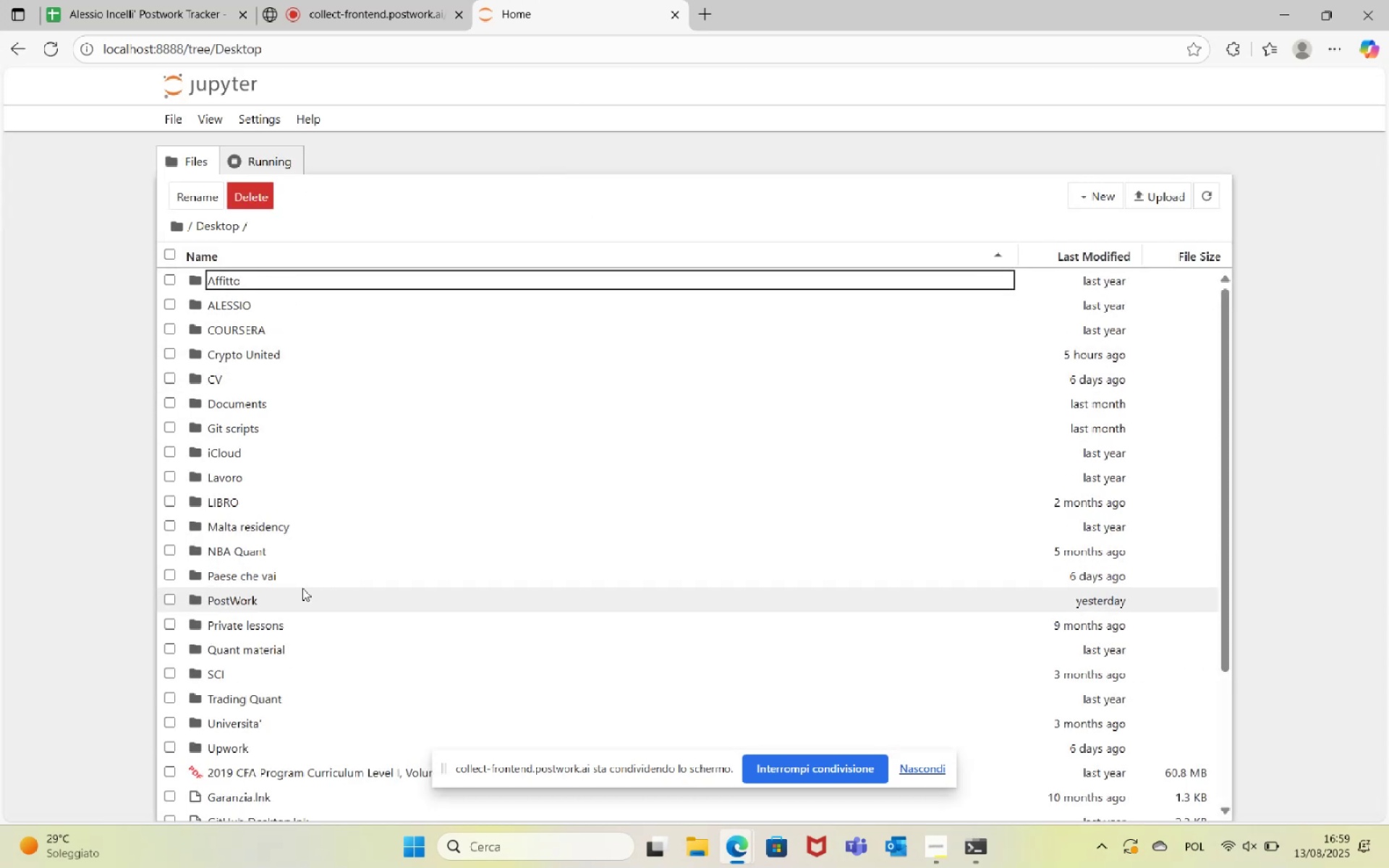 
double_click([305, 592])
 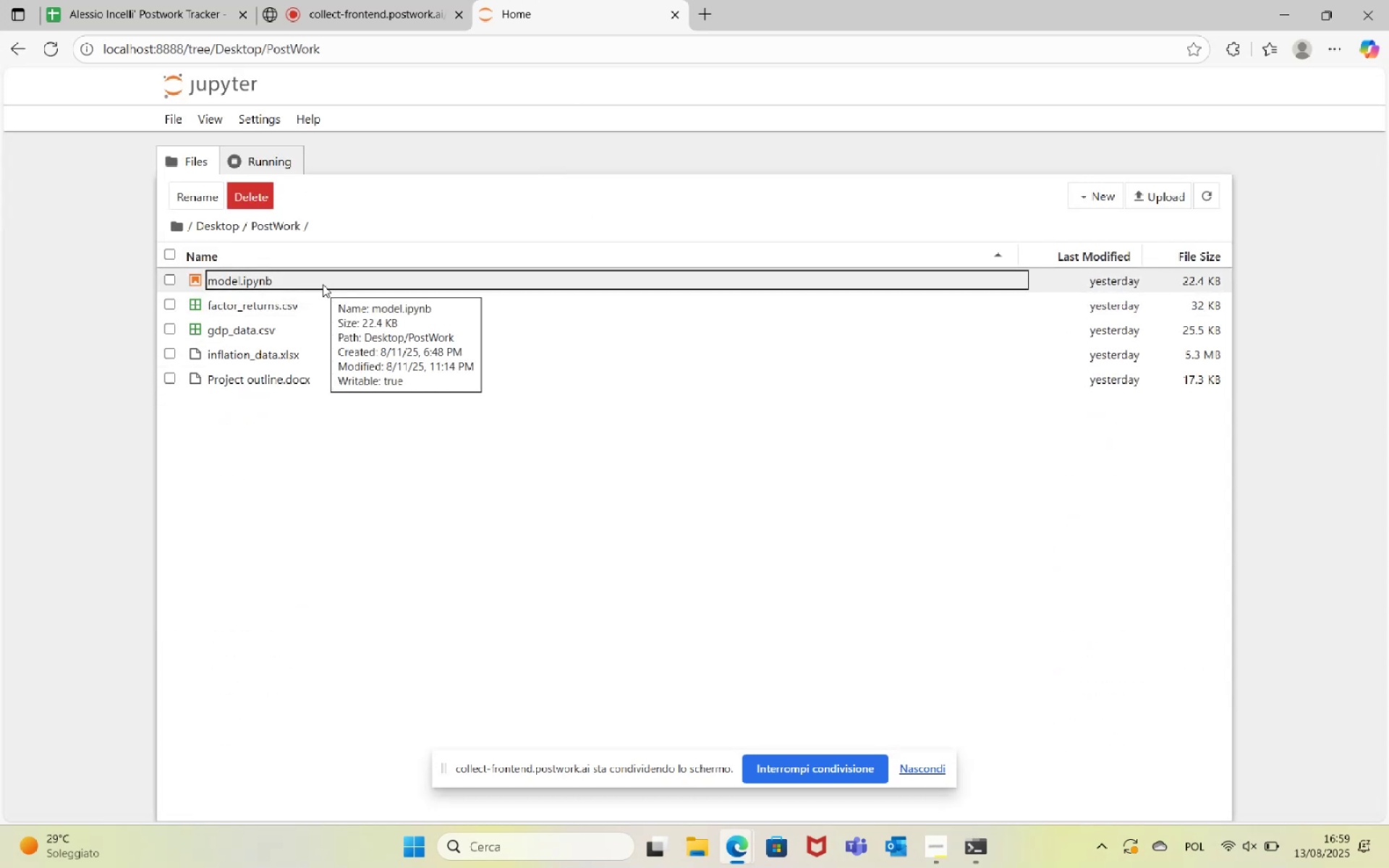 
double_click([323, 284])
 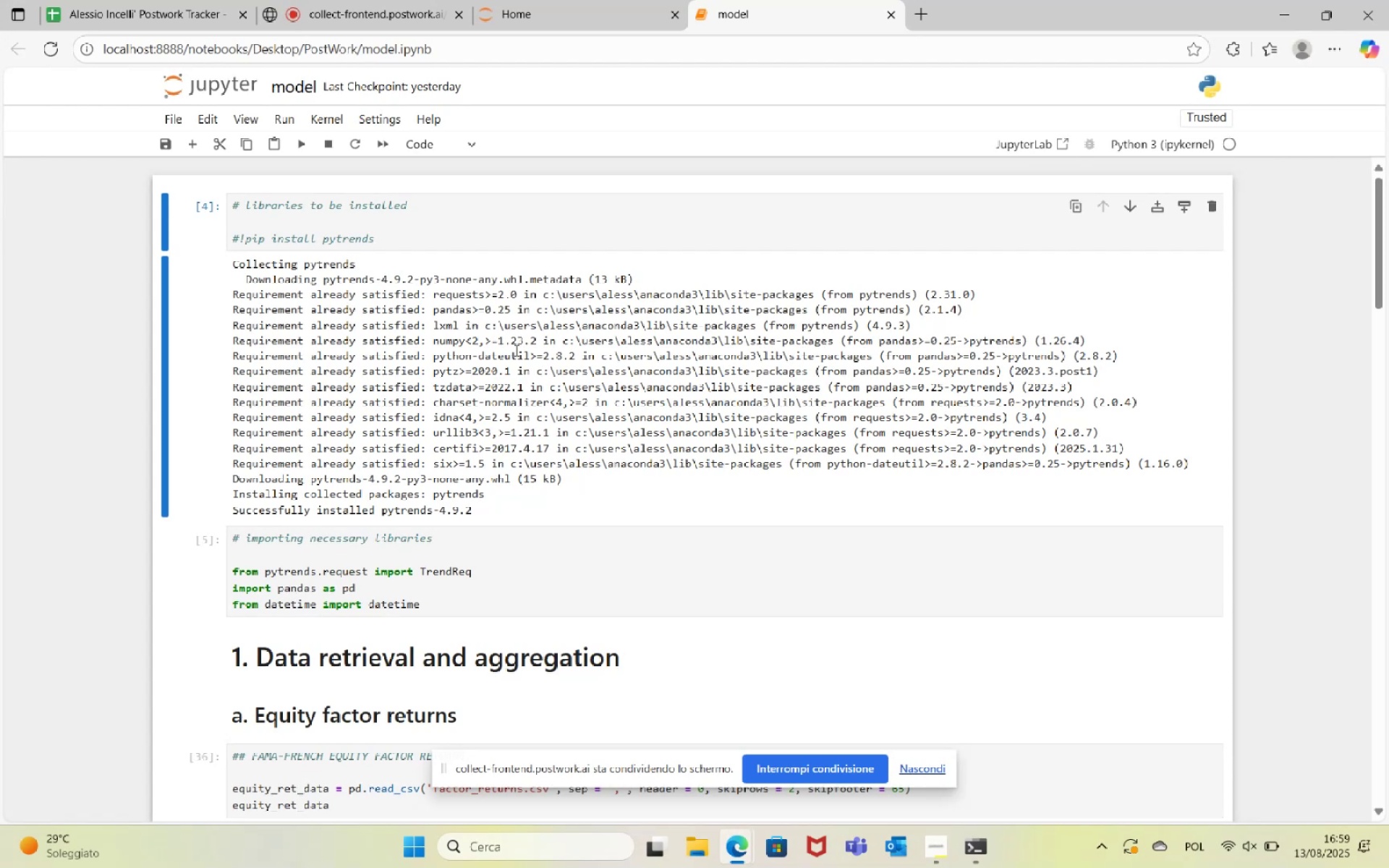 
wait(7.61)
 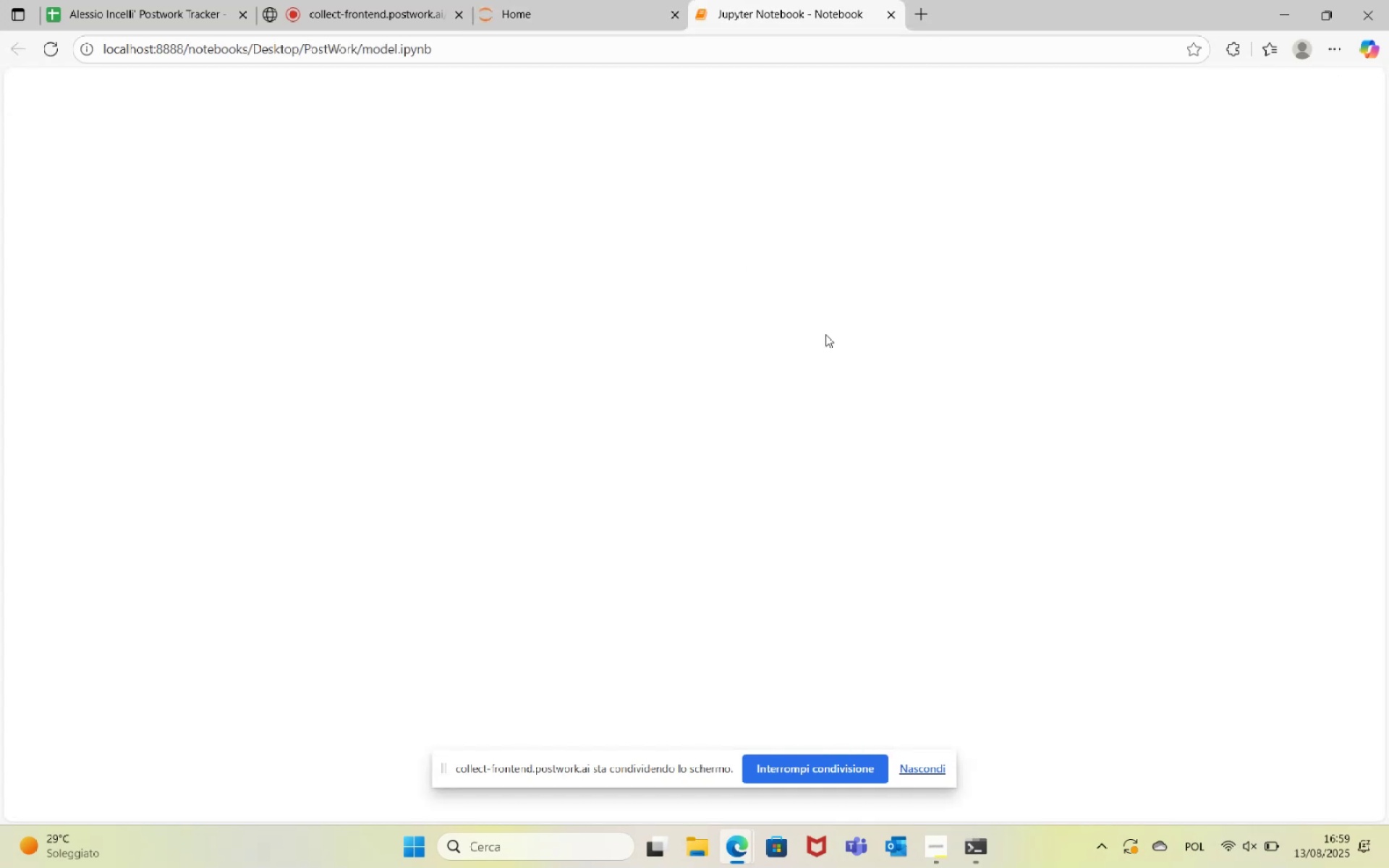 
scroll: coordinate [521, 439], scroll_direction: down, amount: 2.0
 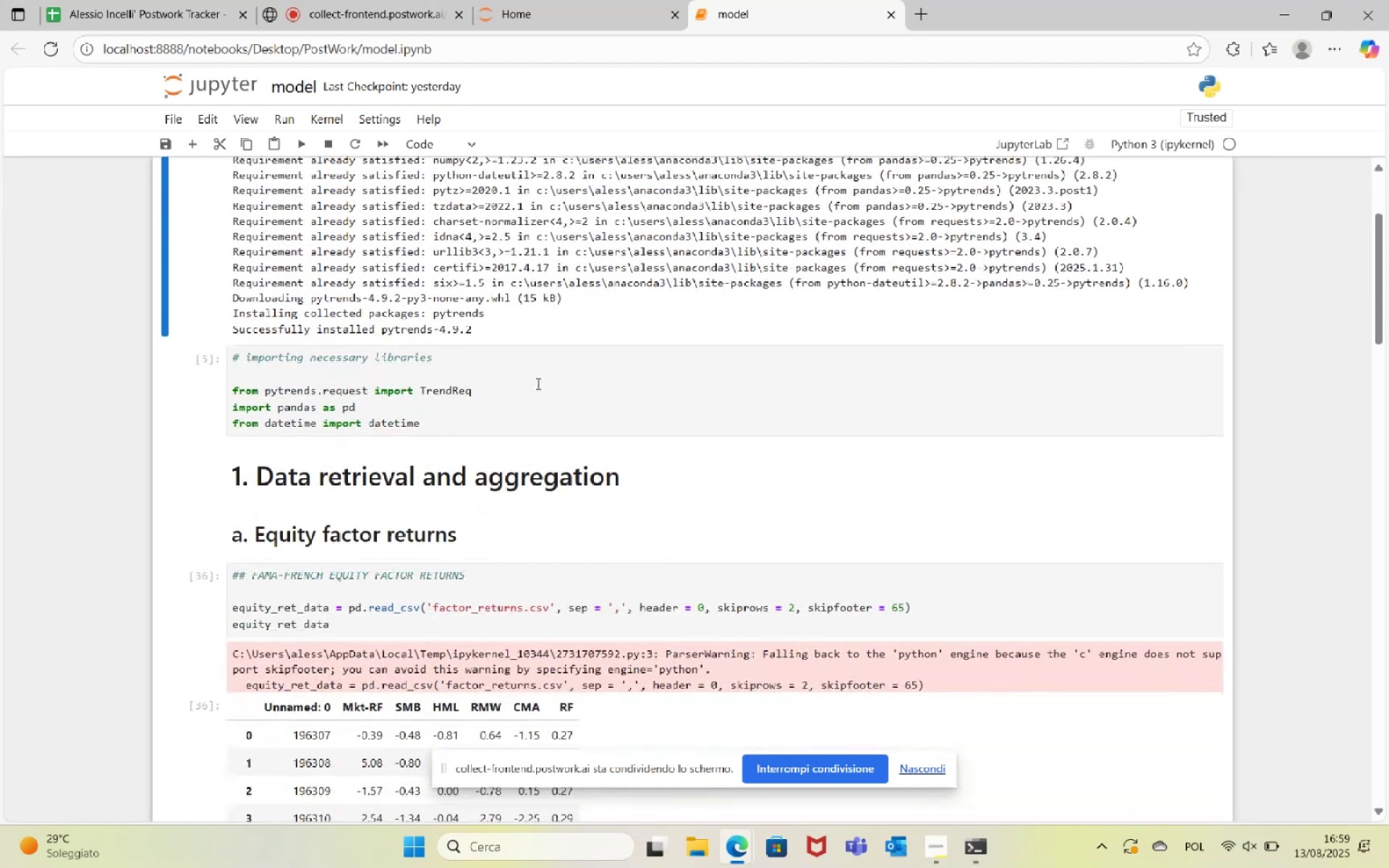 
left_click([540, 380])
 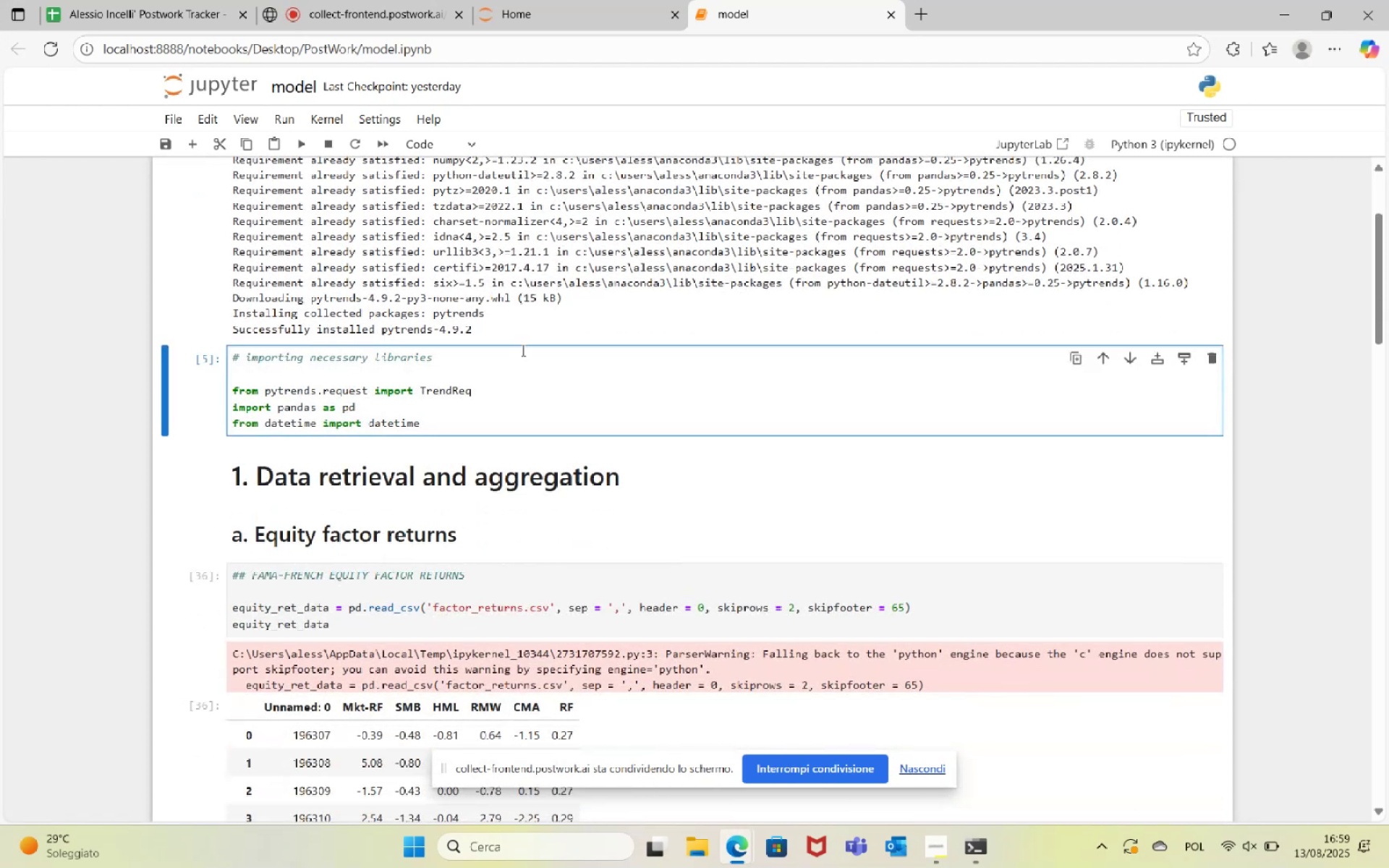 
scroll: coordinate [533, 400], scroll_direction: up, amount: 5.0
 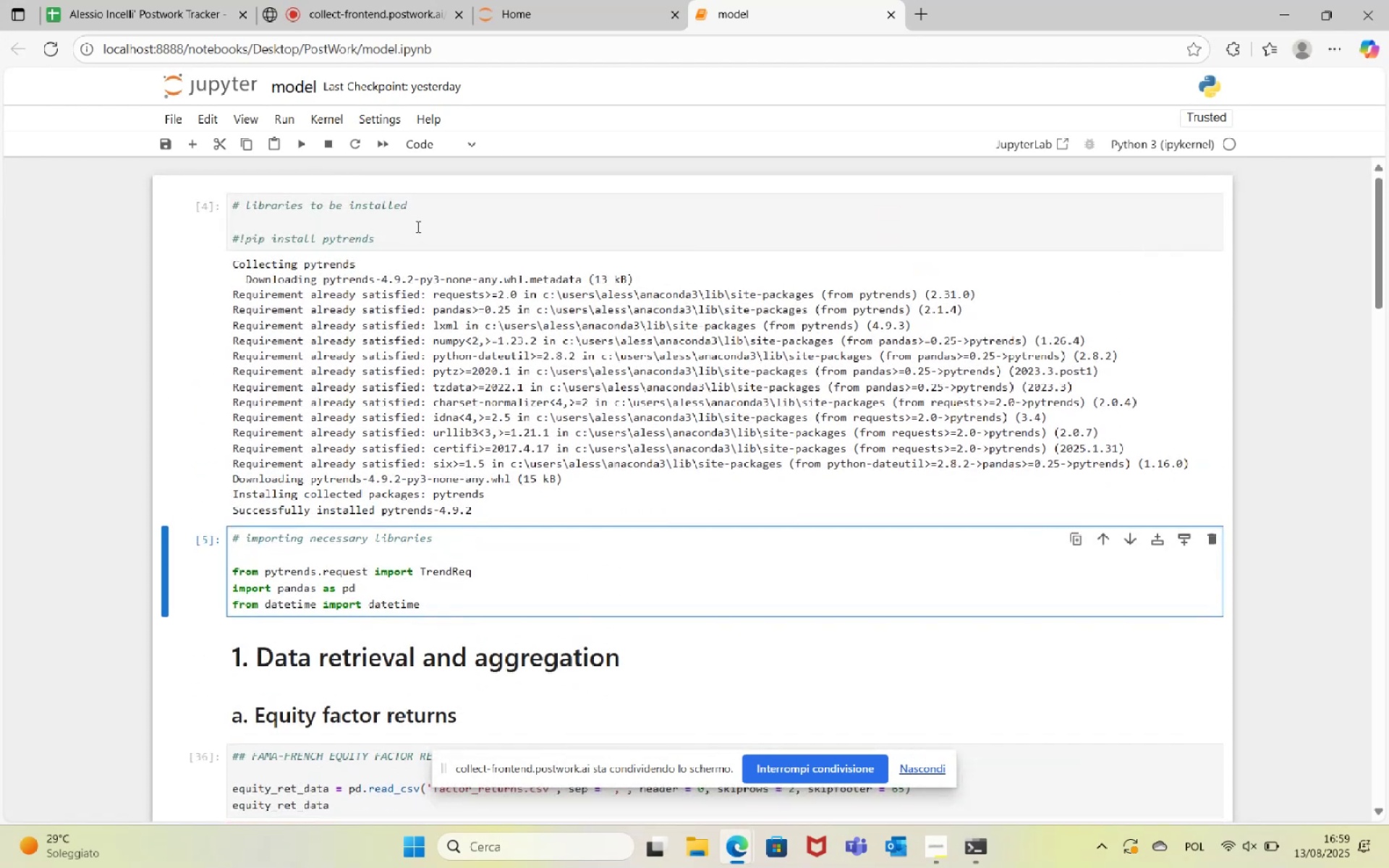 
left_click([399, 236])
 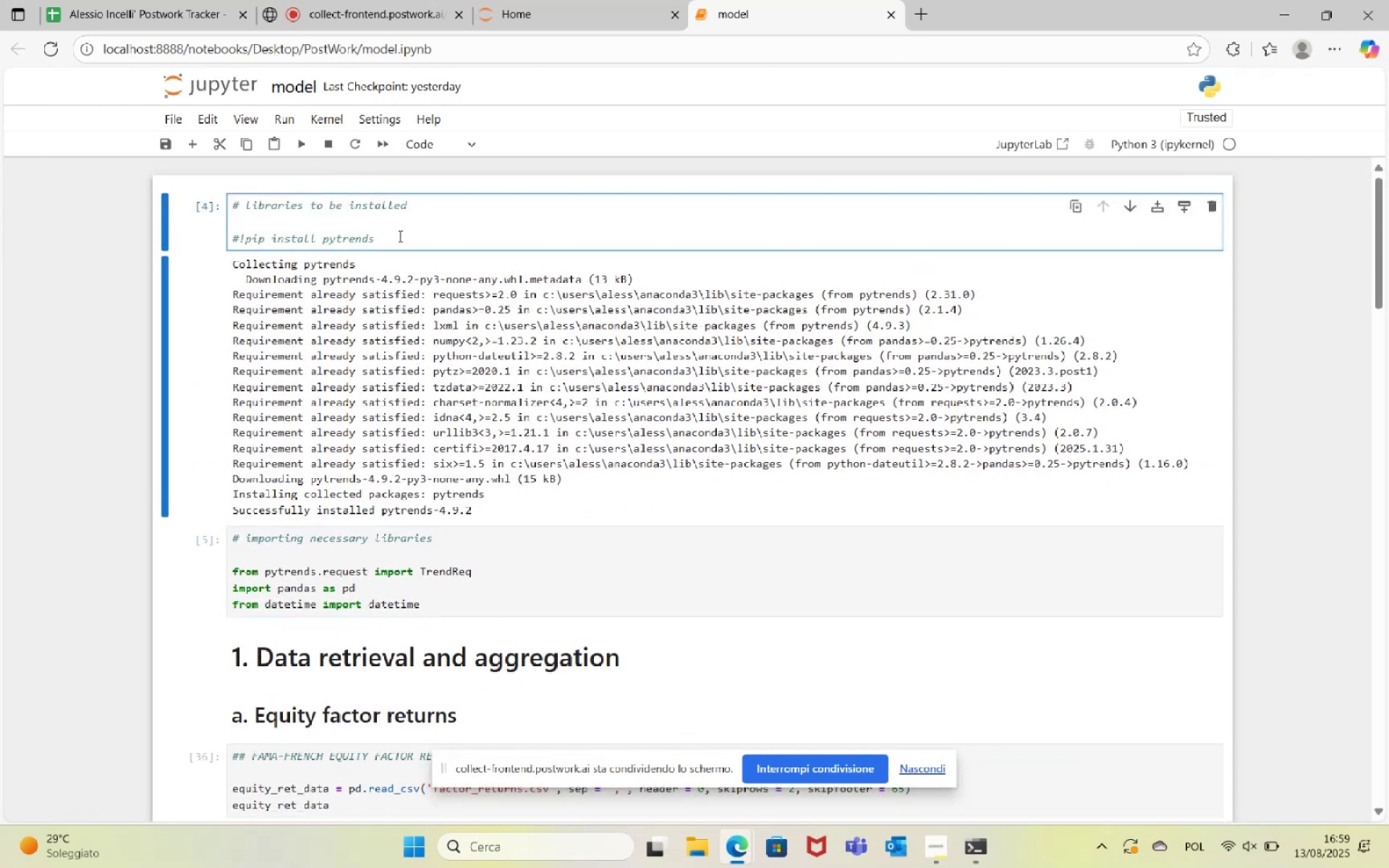 
key(Enter)
 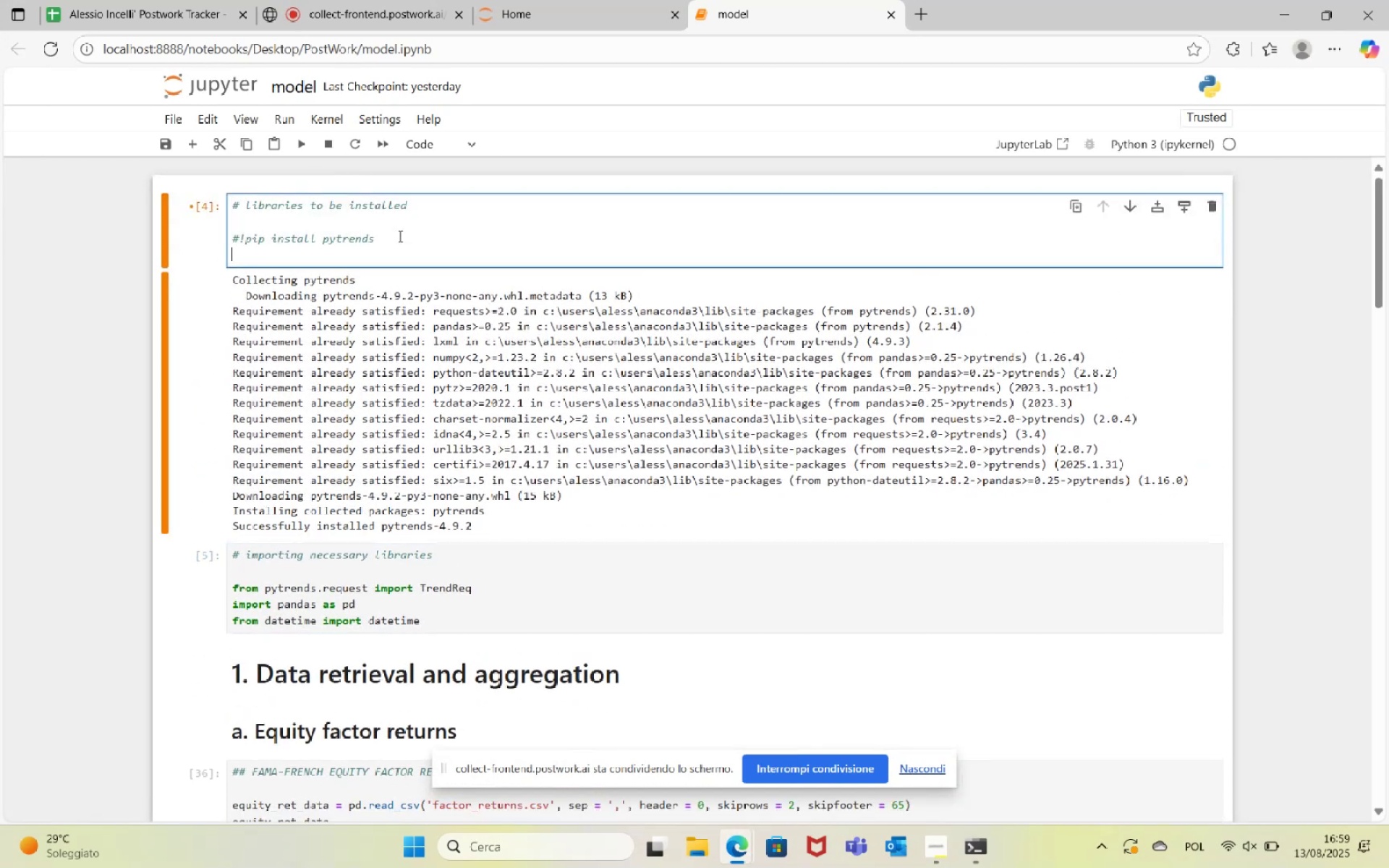 
type(#! pi)
key(Backspace)
key(Backspace)
key(Backspace)
type(pip install datetime)
 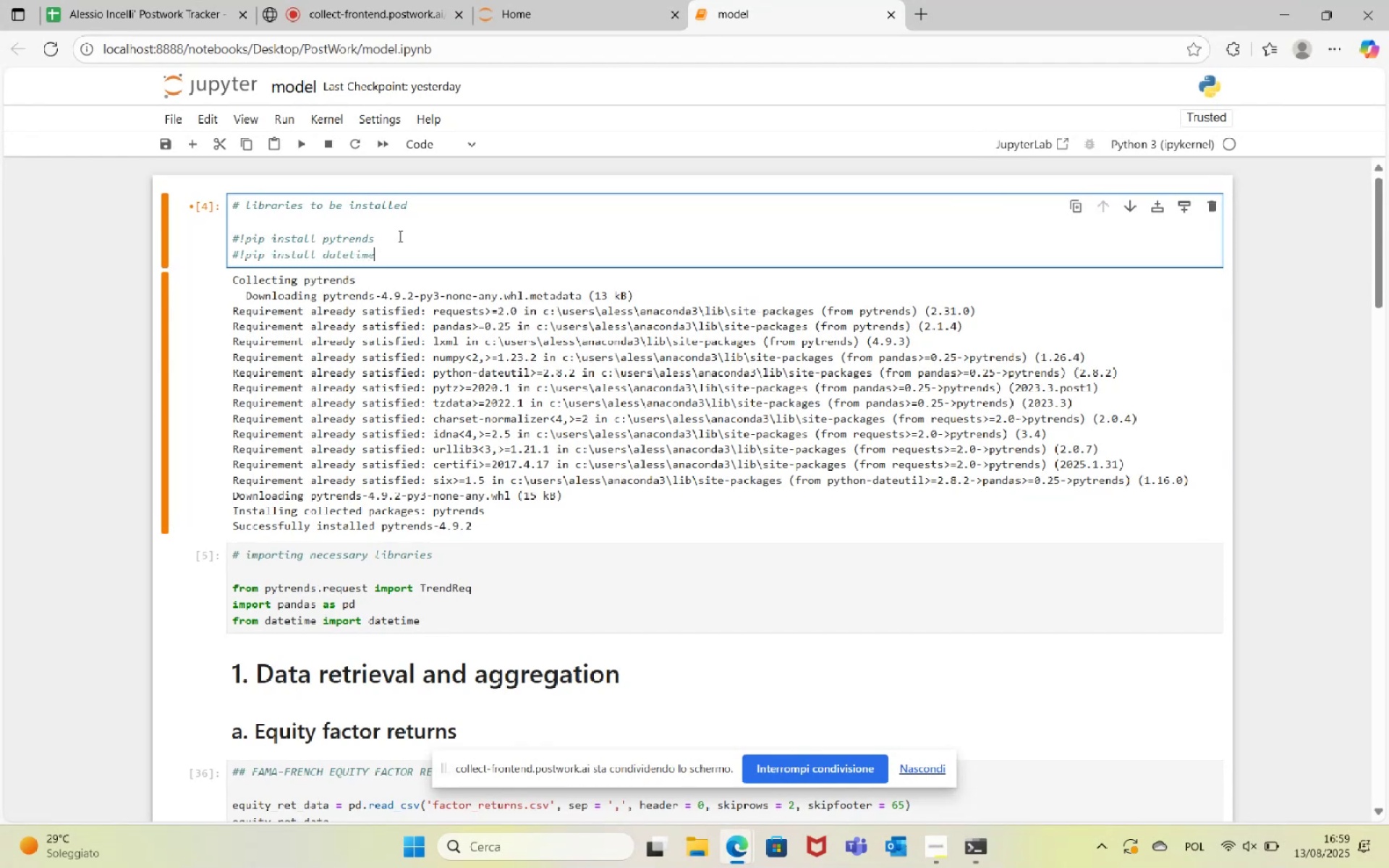 
scroll: coordinate [564, 516], scroll_direction: down, amount: 2.0
 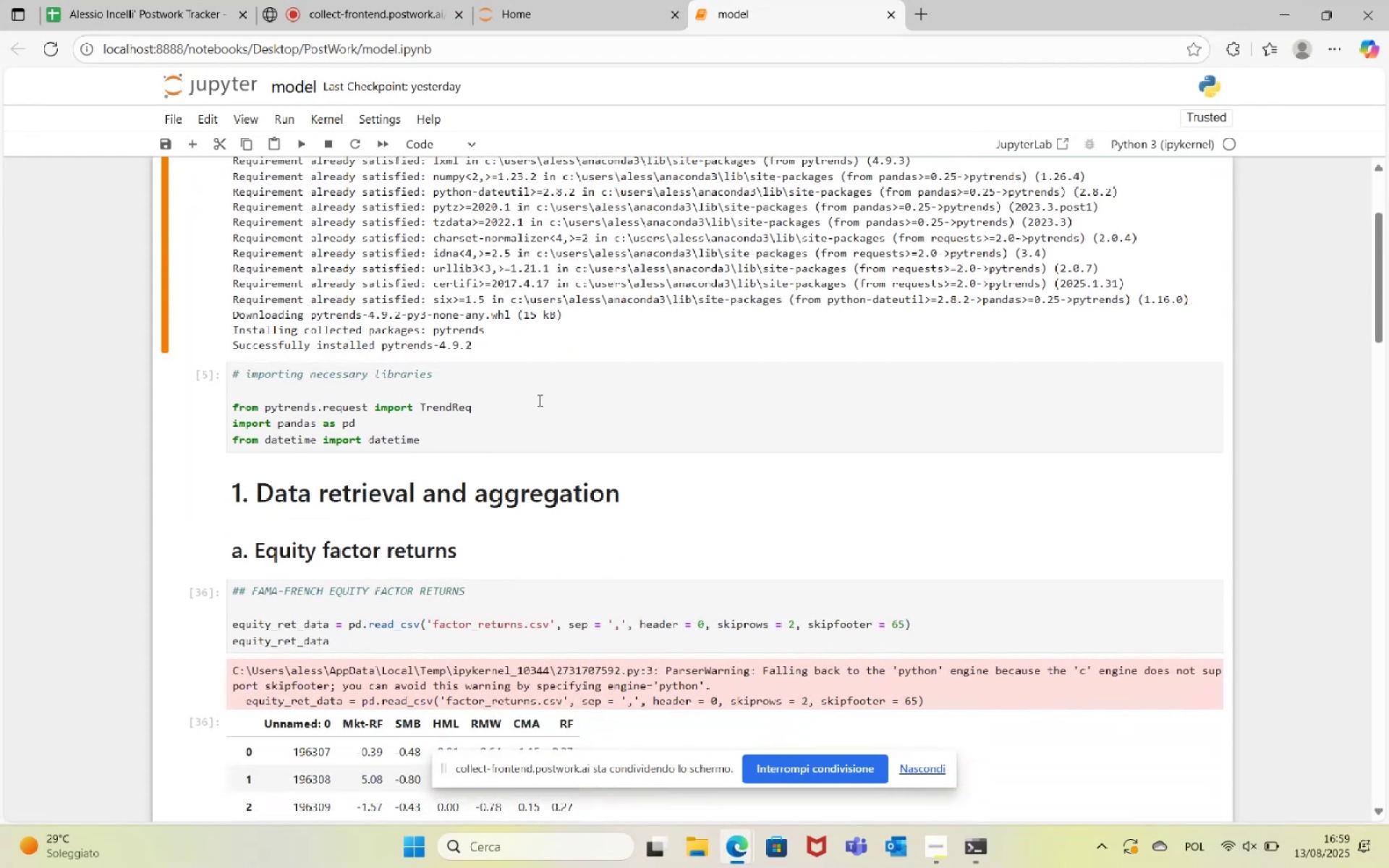 
left_click([542, 400])
 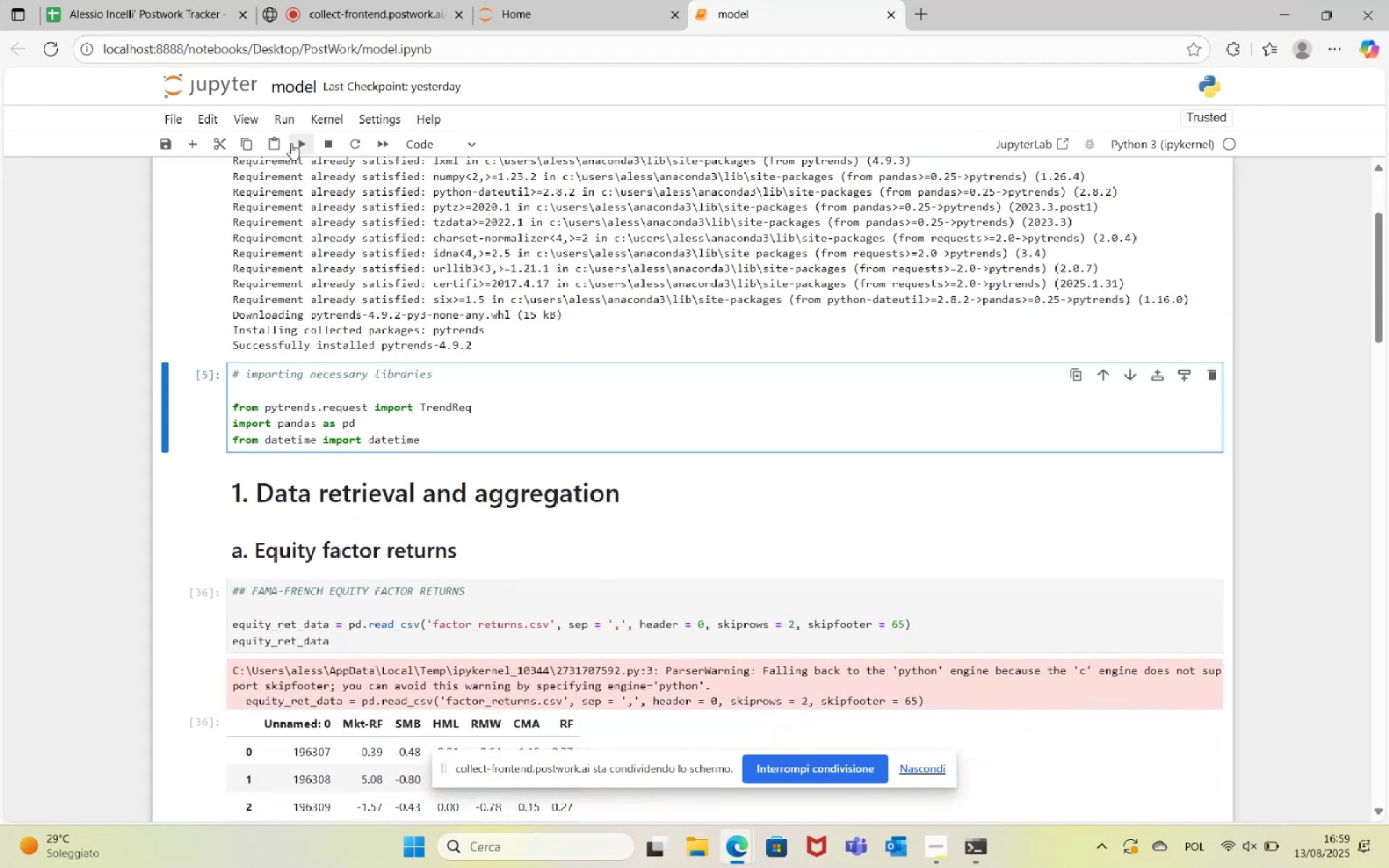 
left_click([291, 143])
 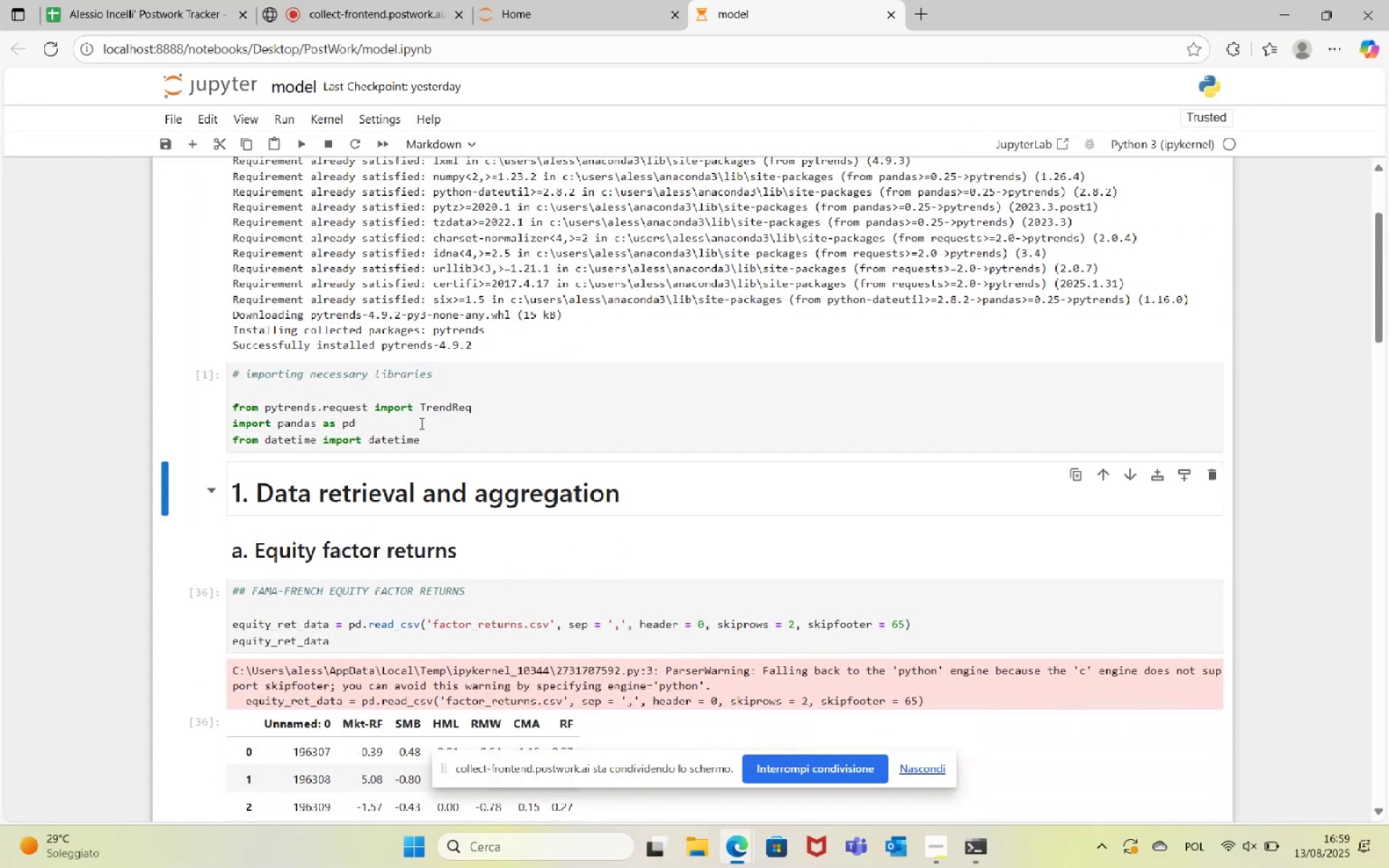 
scroll: coordinate [420, 423], scroll_direction: down, amount: 2.0
 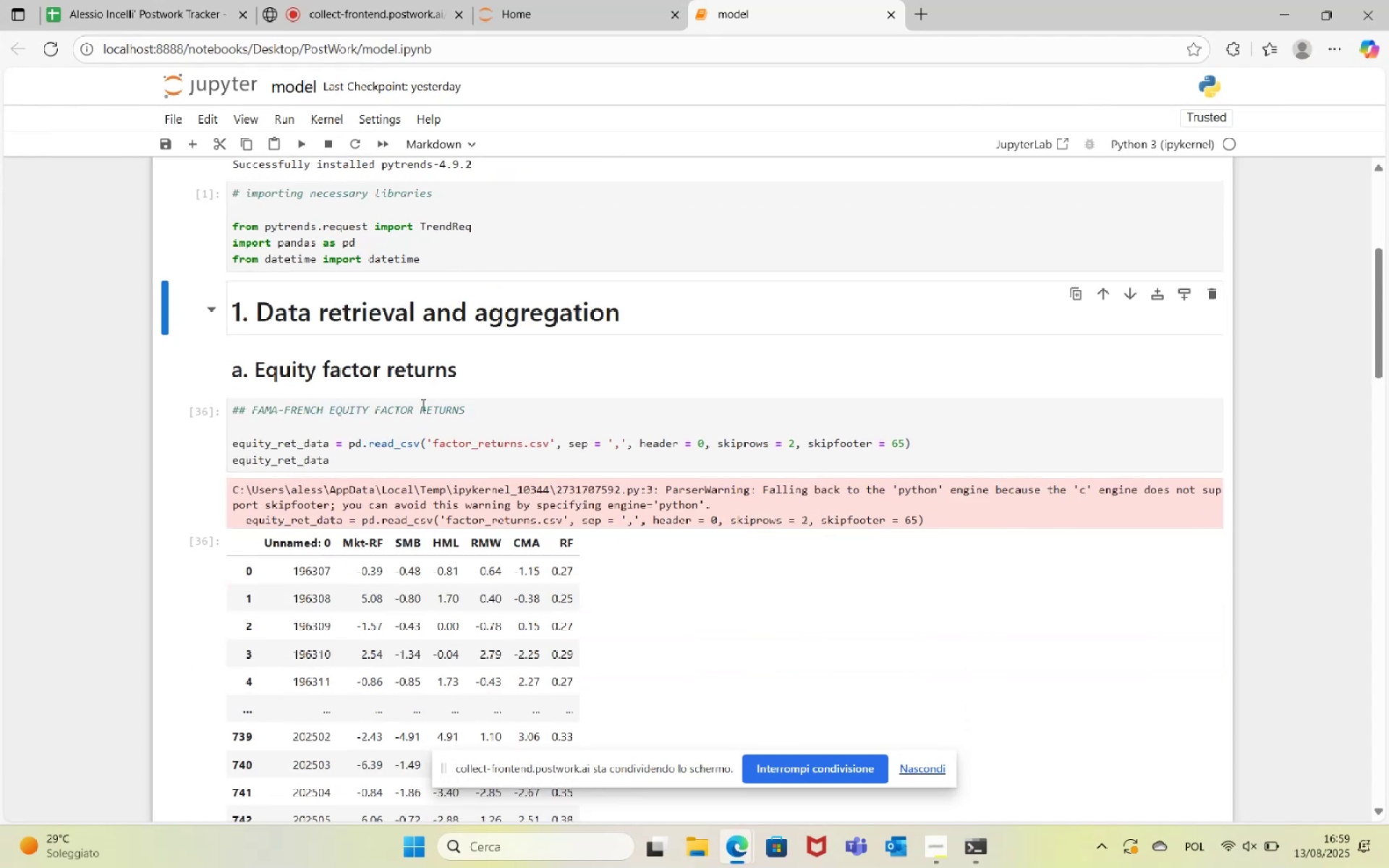 
left_click([421, 402])
 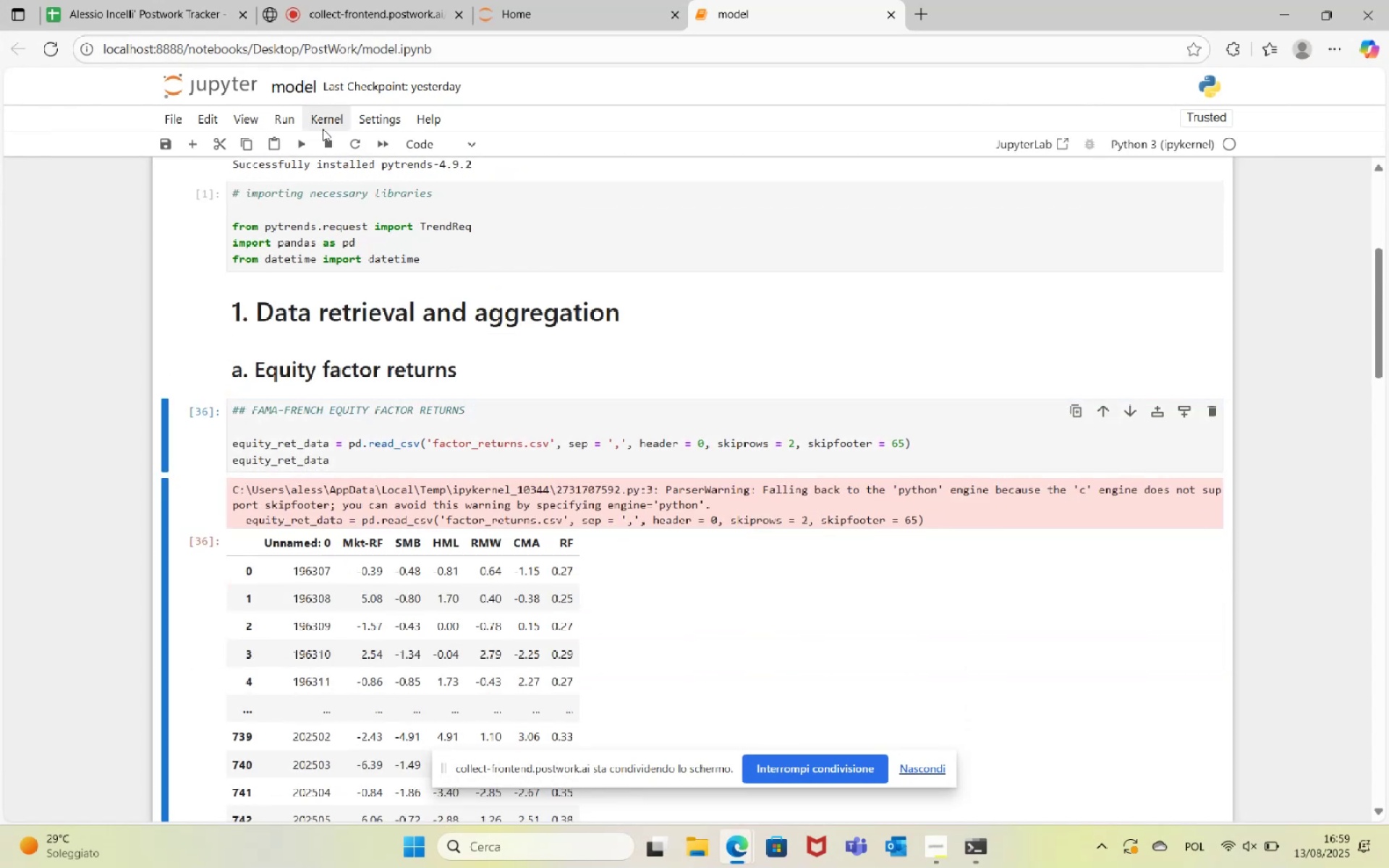 
left_click([297, 152])
 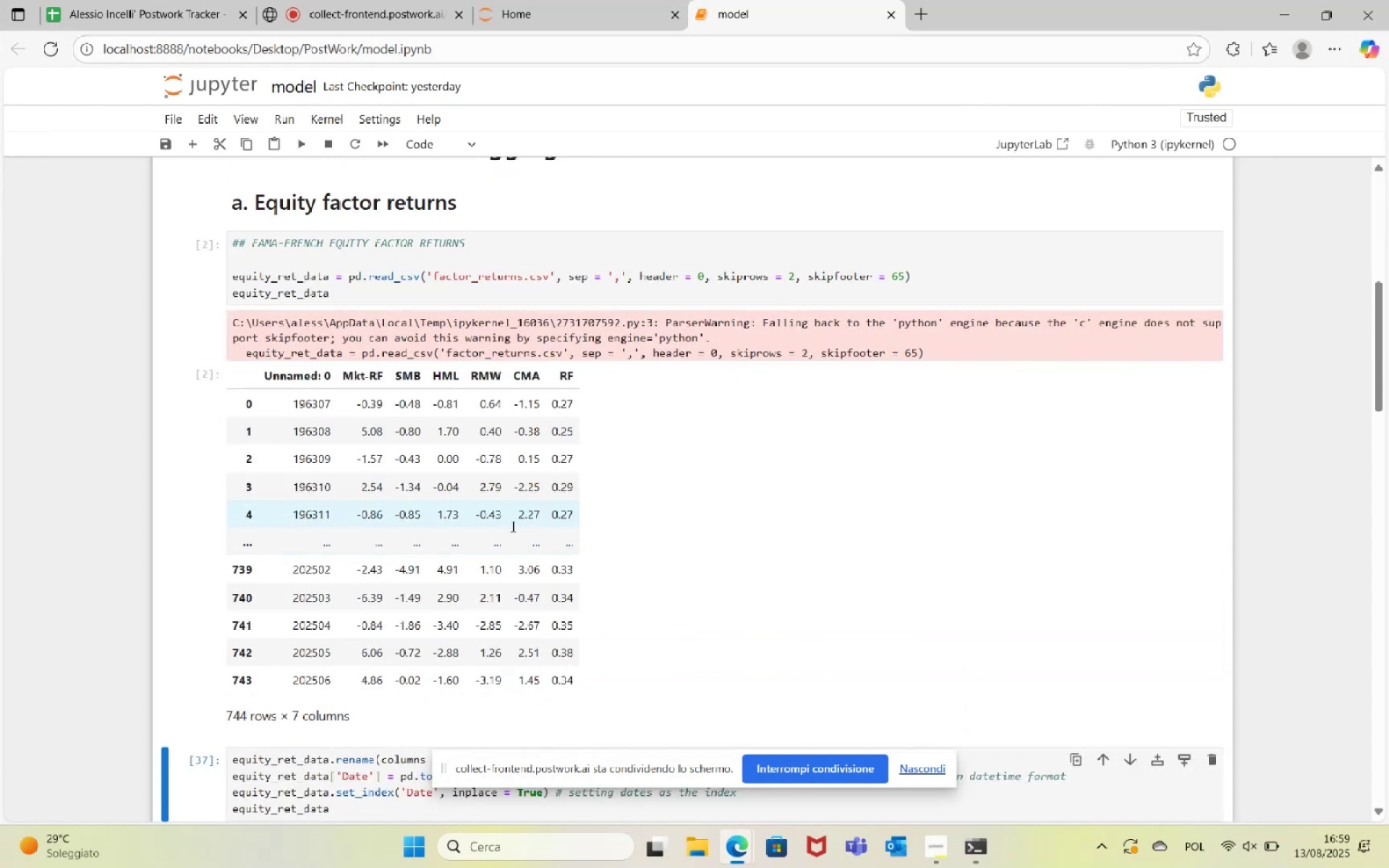 
scroll: coordinate [553, 529], scroll_direction: down, amount: 3.0
 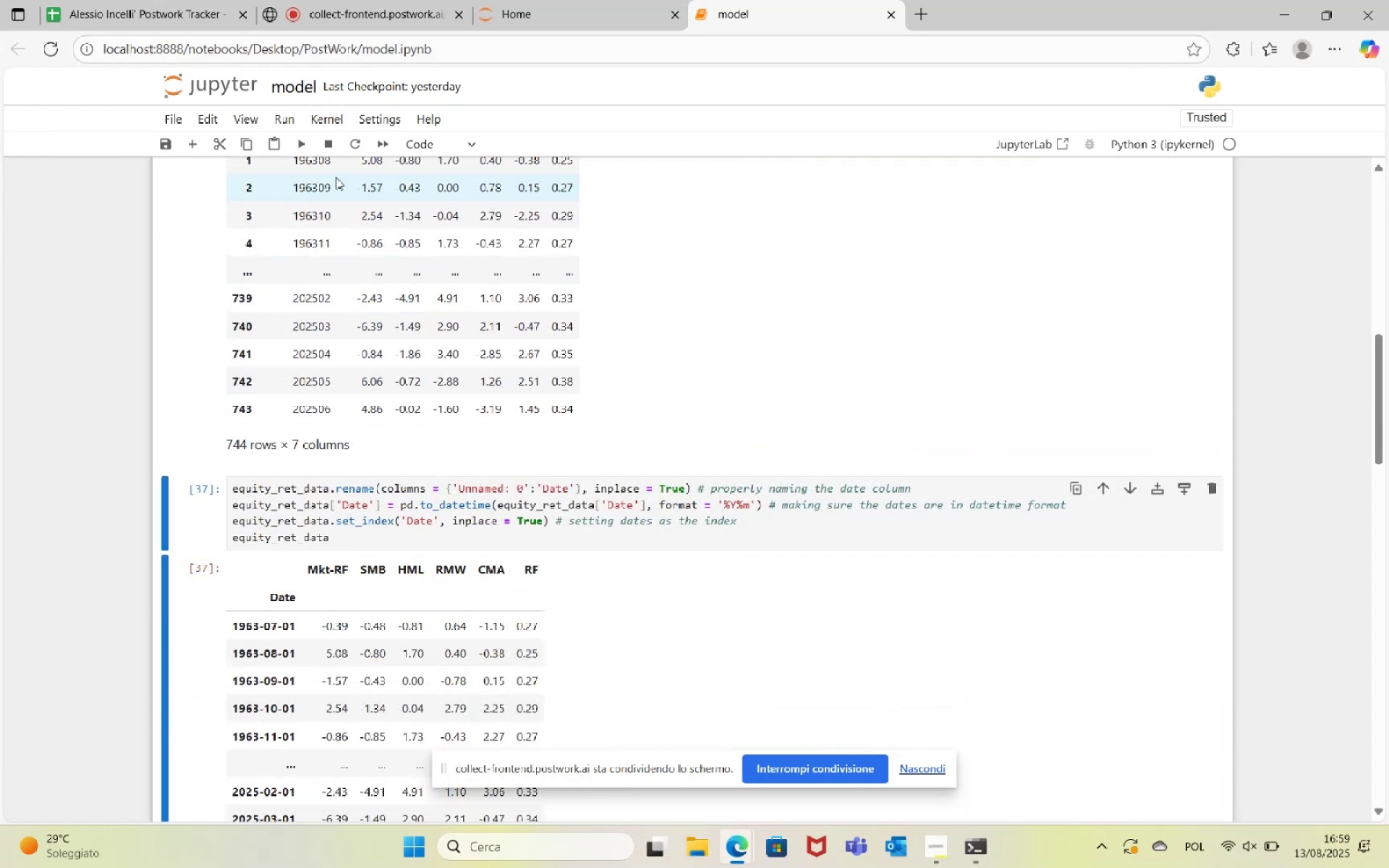 
left_click([300, 145])
 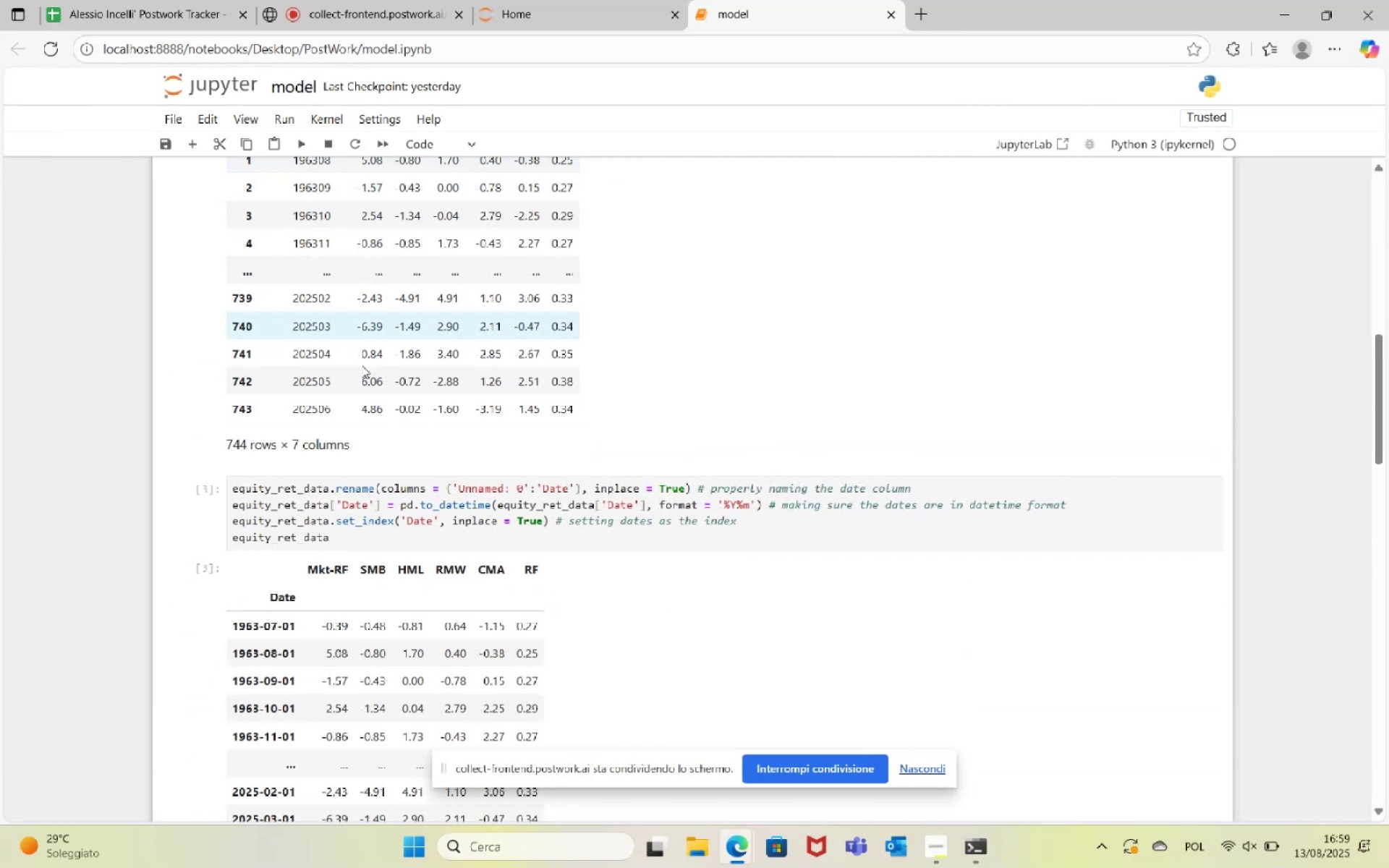 
scroll: coordinate [574, 443], scroll_direction: down, amount: 5.0
 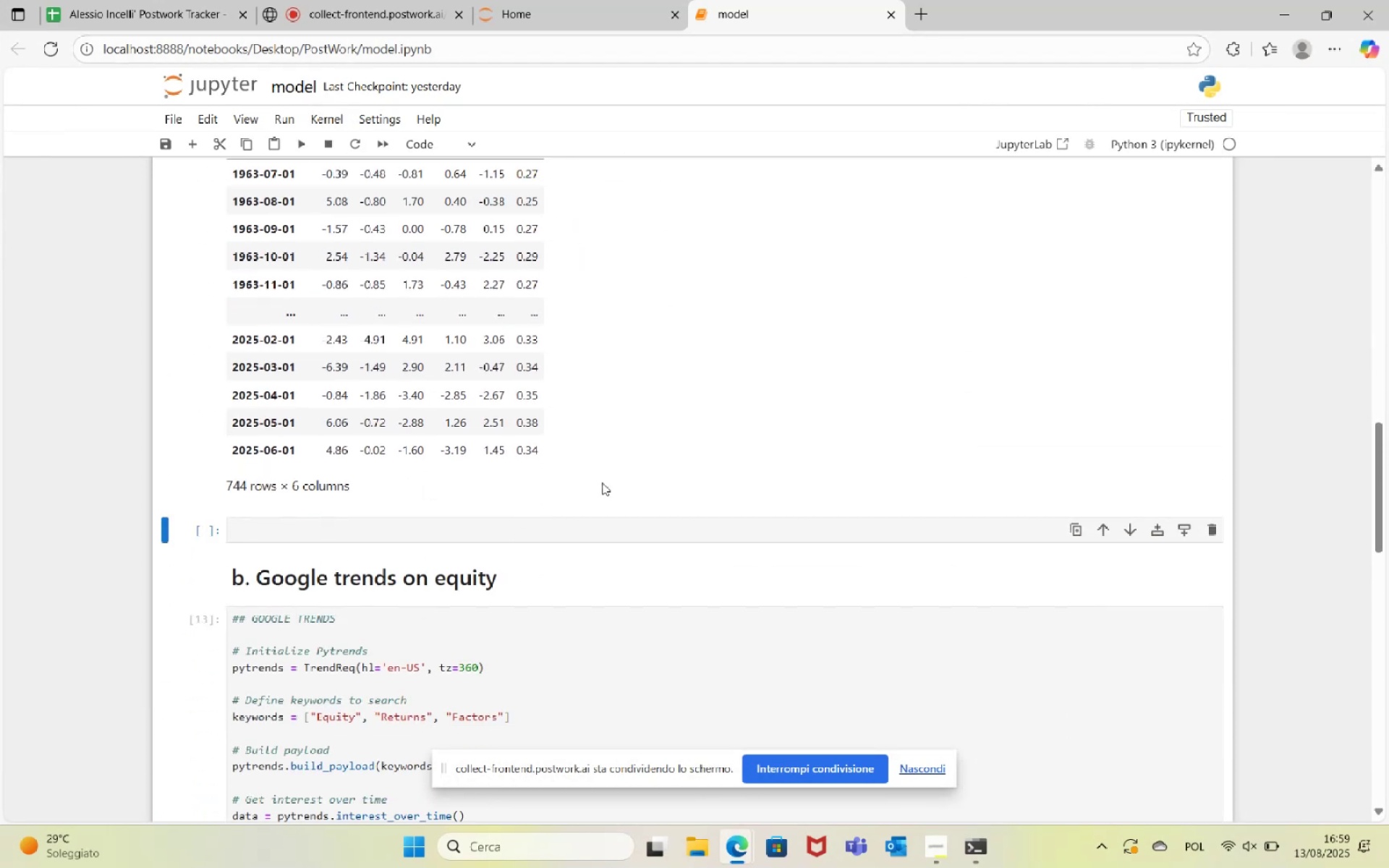 
scroll: coordinate [600, 480], scroll_direction: up, amount: 2.0
 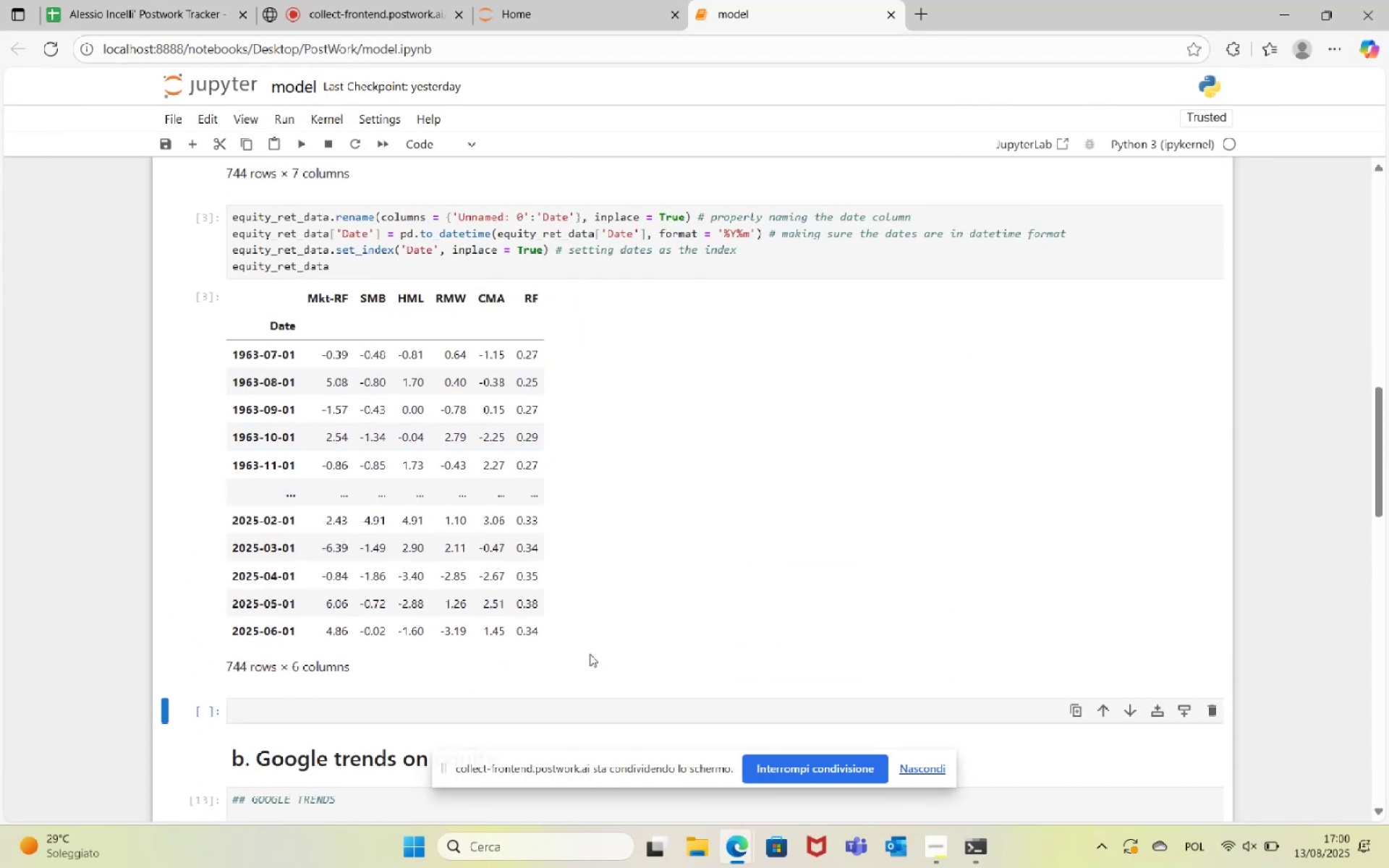 
left_click([695, 854])
 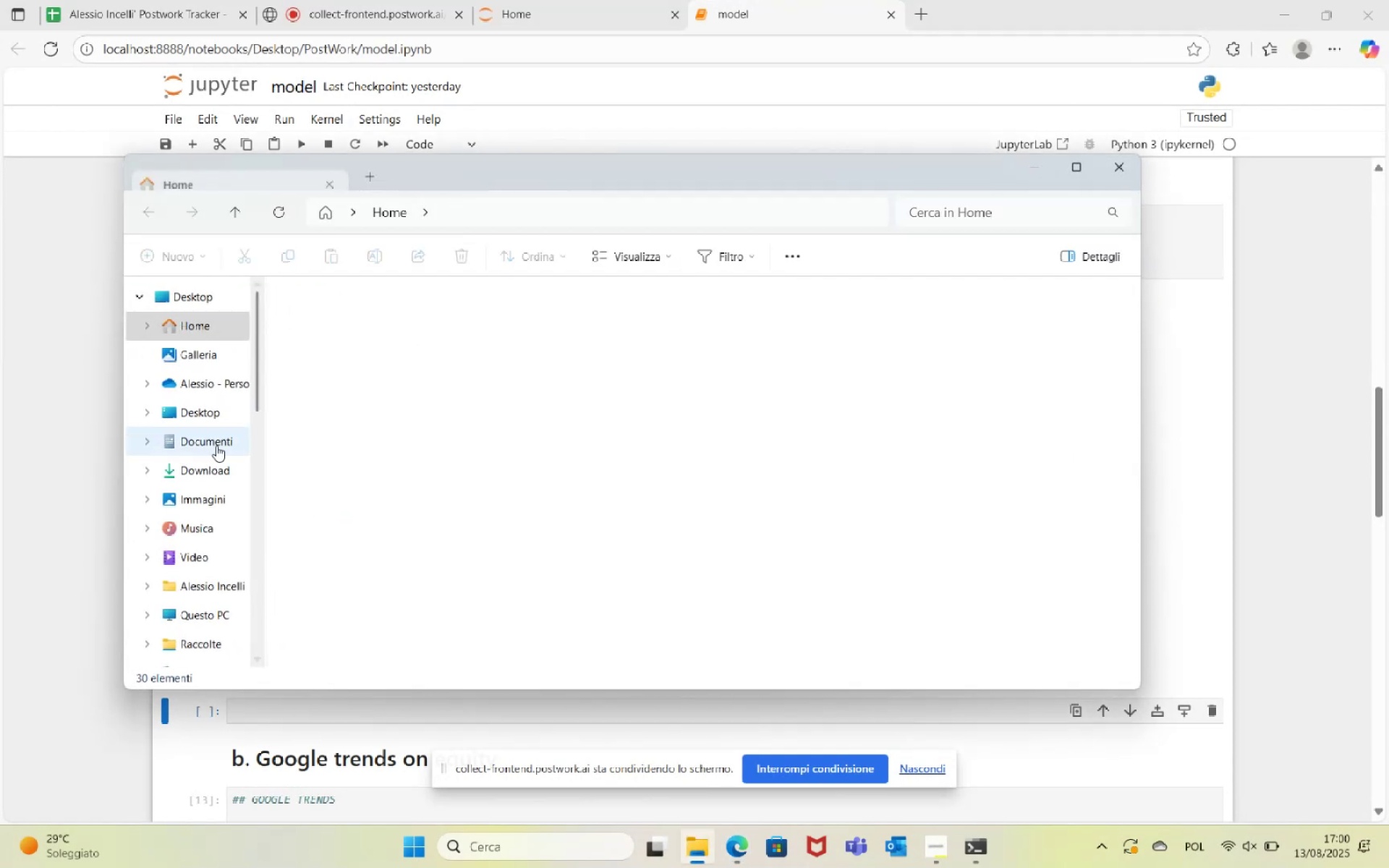 
scroll: coordinate [218, 586], scroll_direction: down, amount: 7.0
 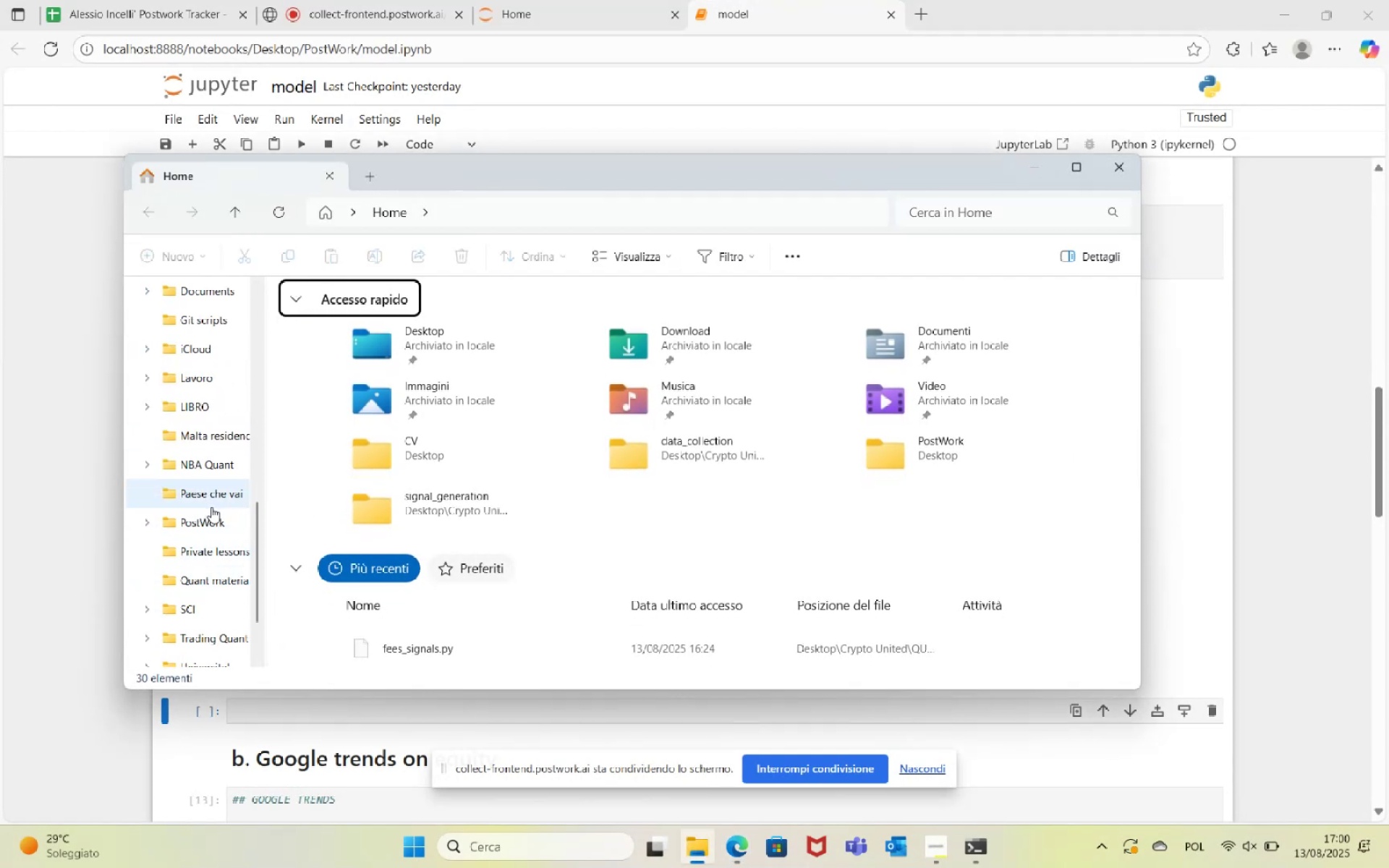 
left_click([221, 522])
 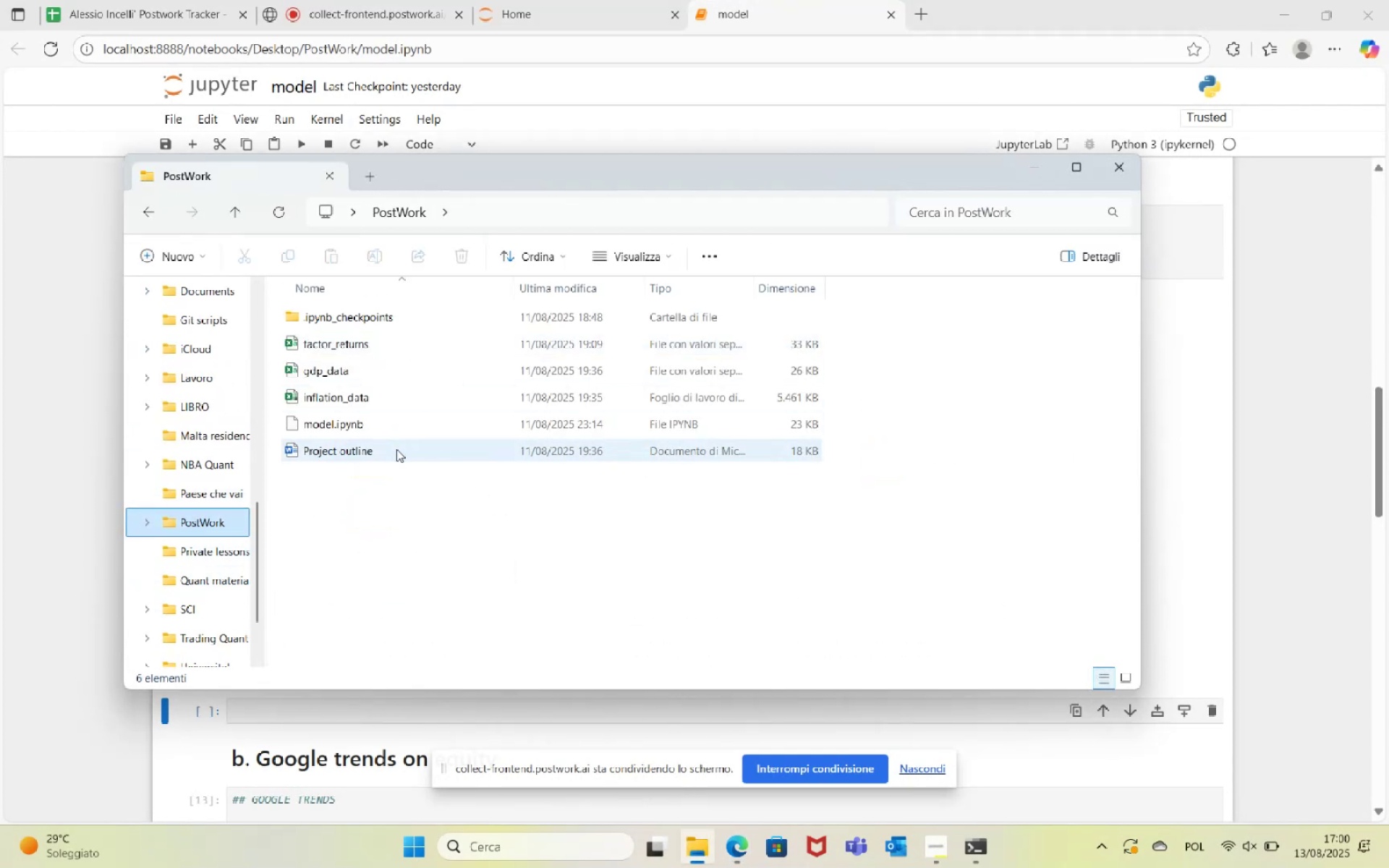 
double_click([396, 449])
 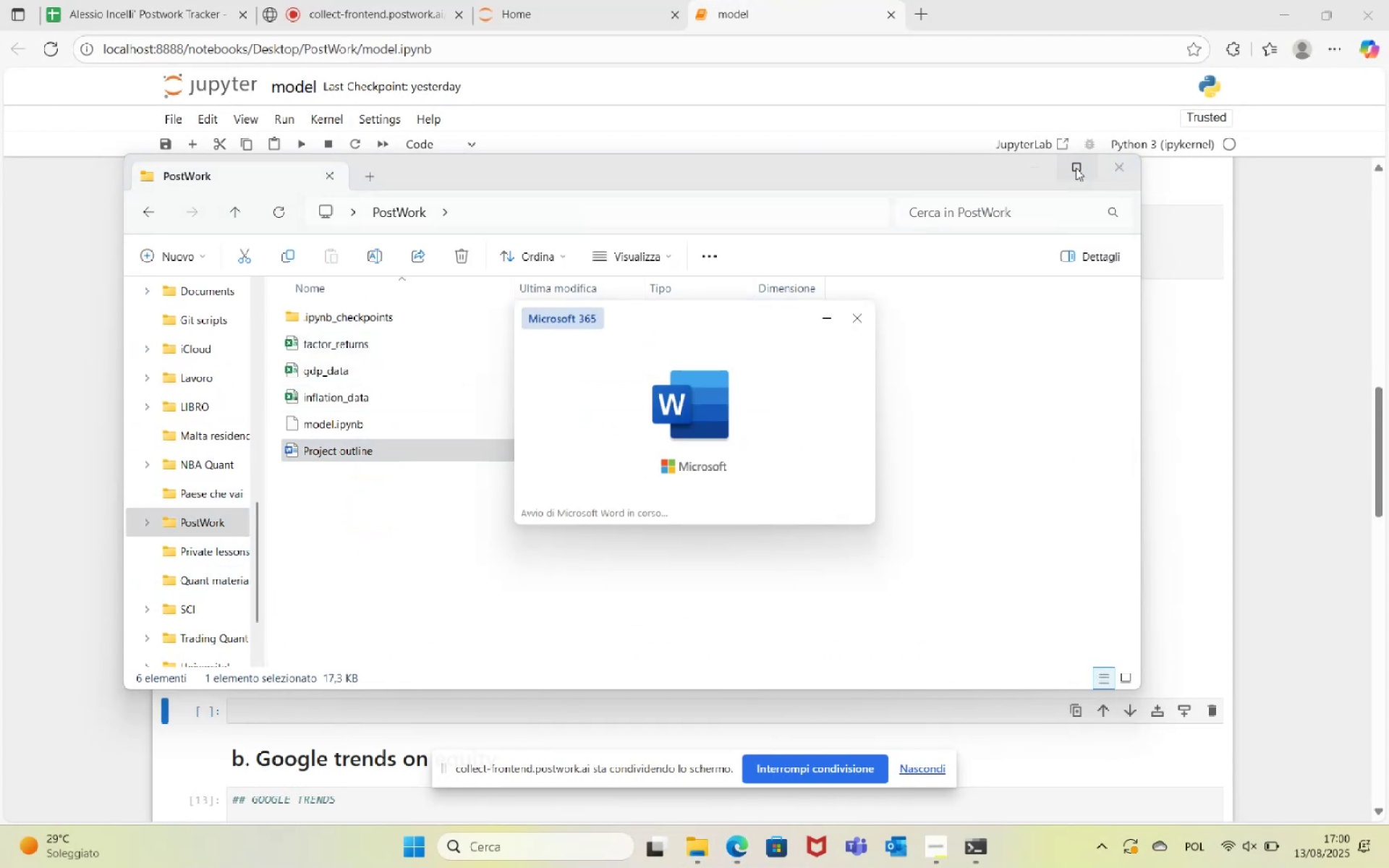 
left_click([1048, 171])
 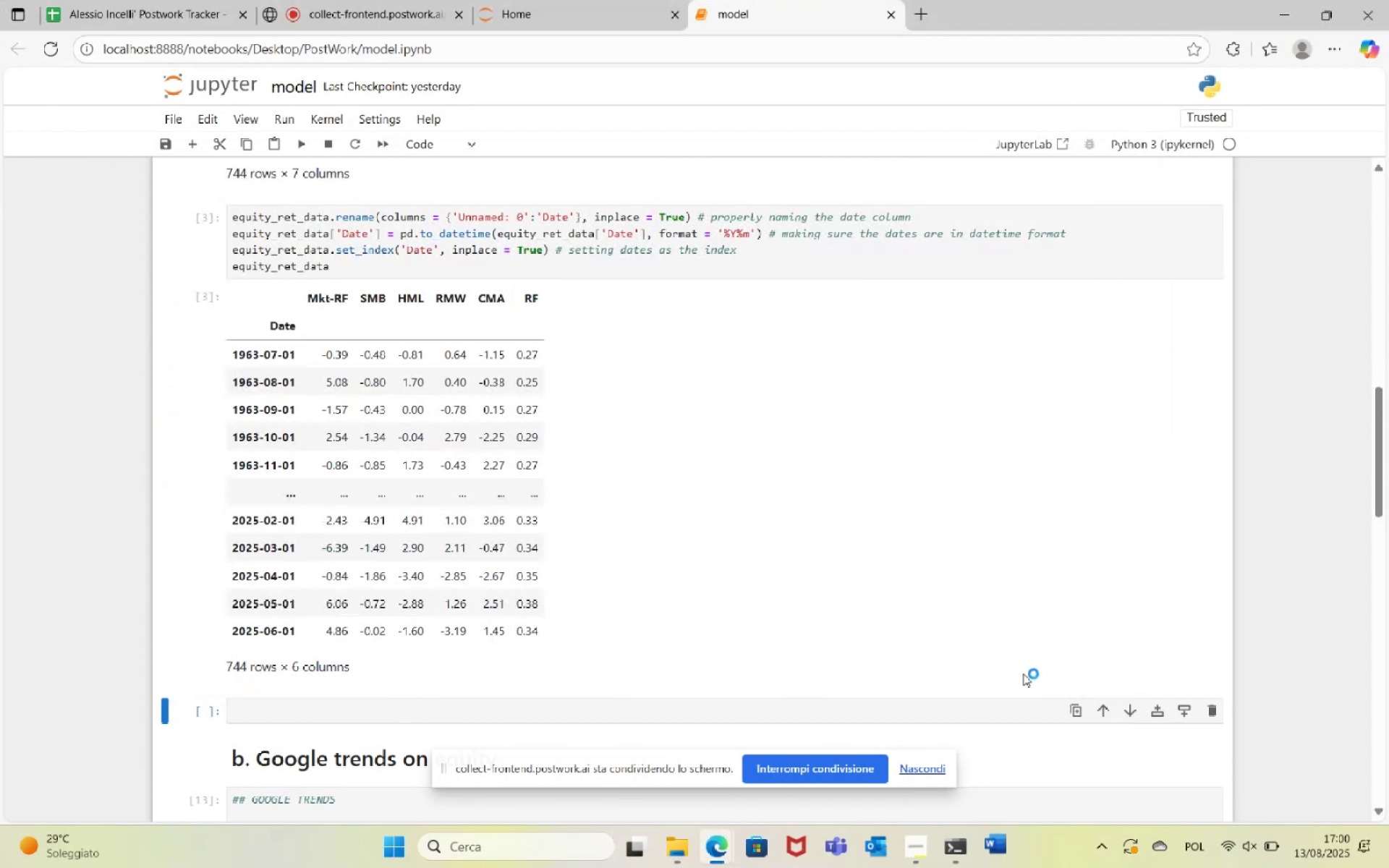 
left_click([998, 847])
 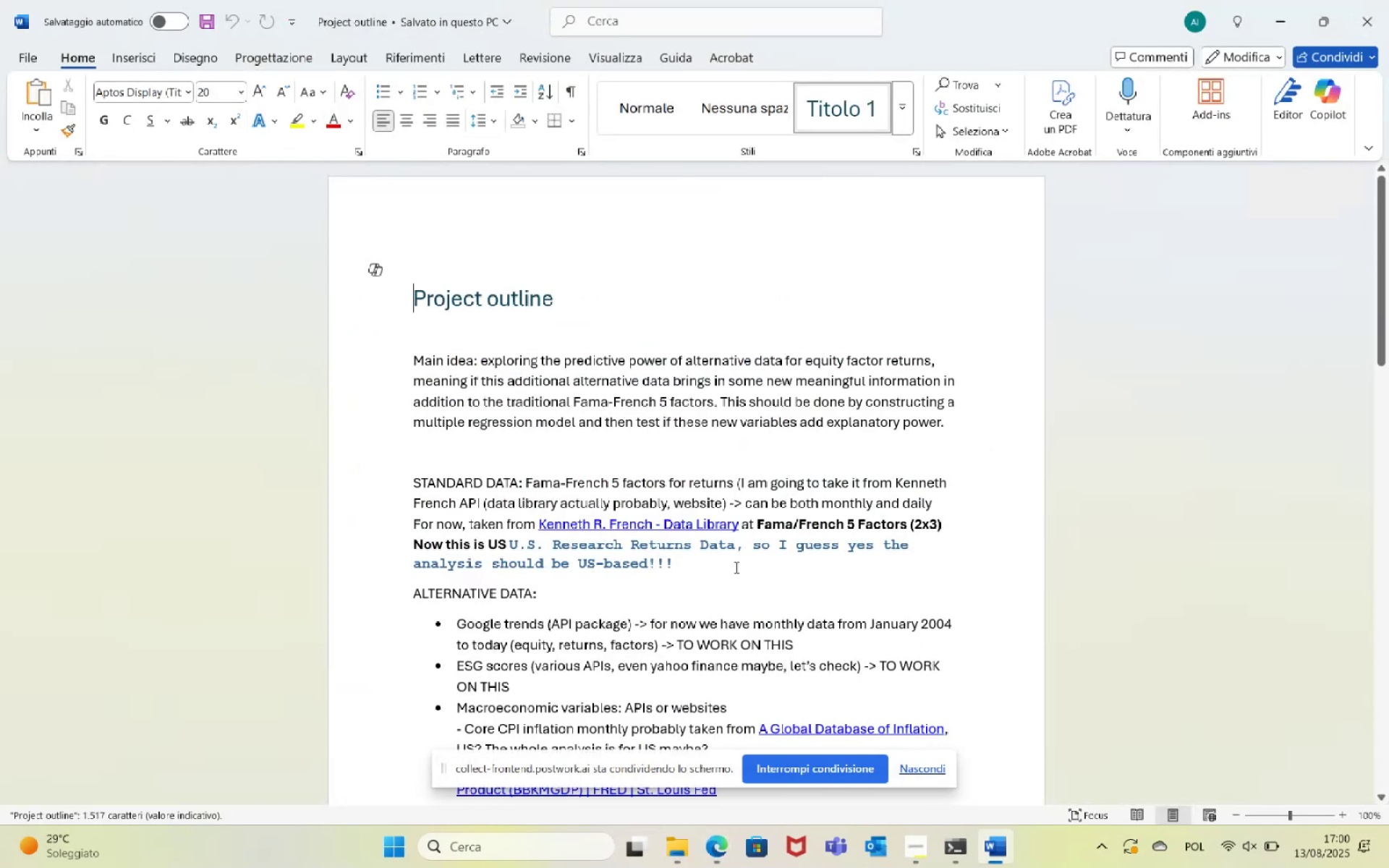 
scroll: coordinate [739, 560], scroll_direction: down, amount: 9.0
 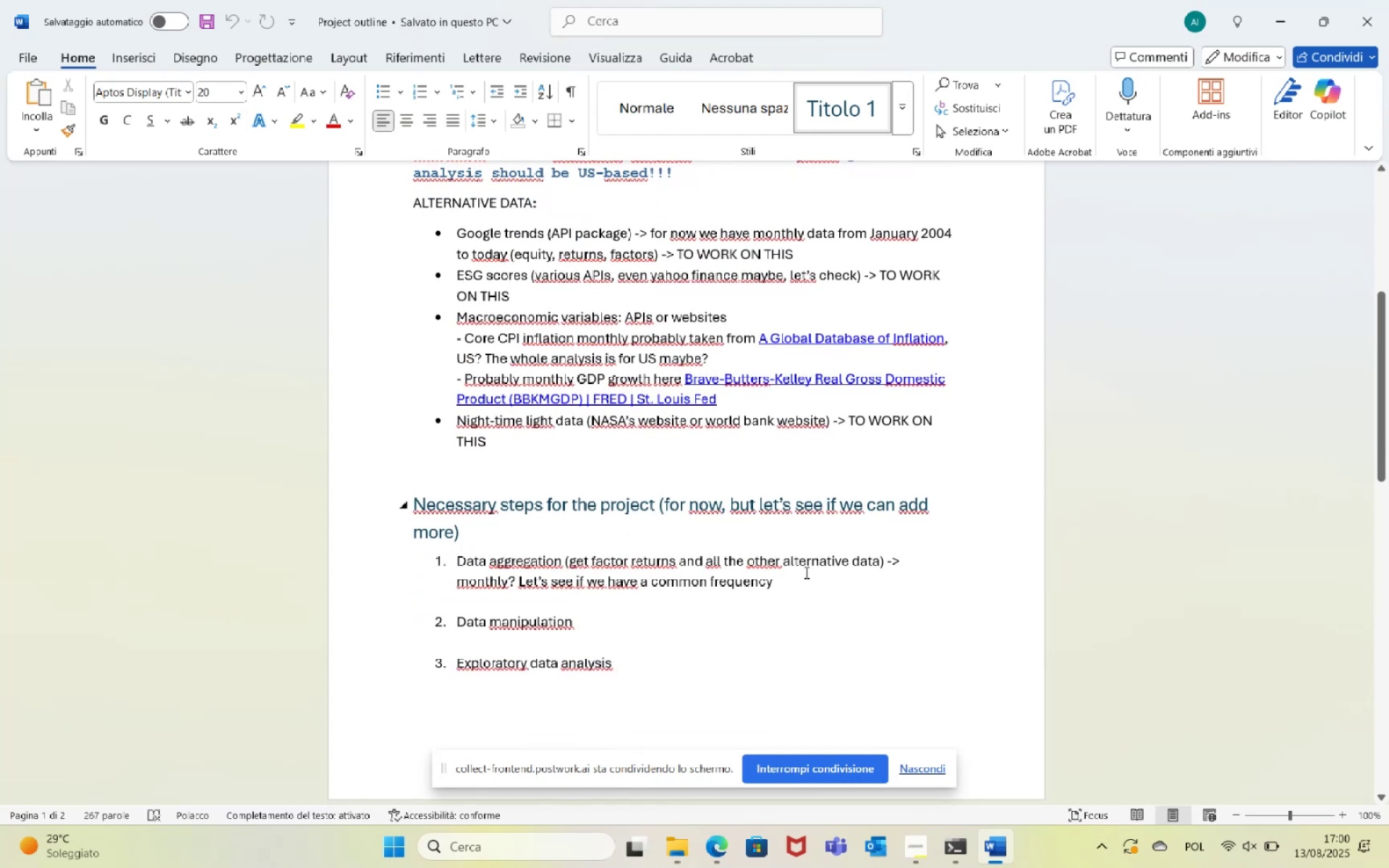 
scroll: coordinate [805, 575], scroll_direction: up, amount: 7.0
 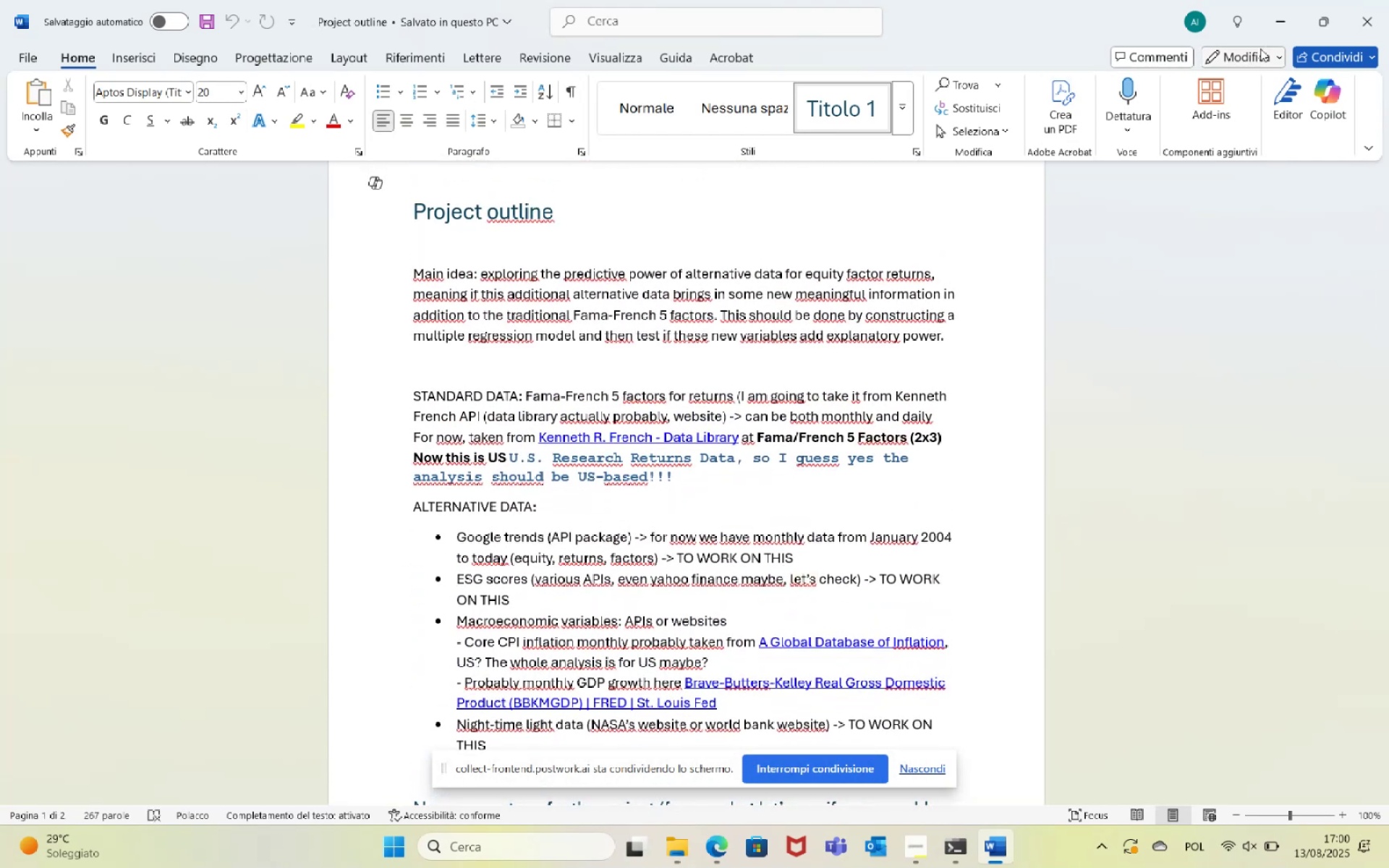 
left_click([1286, 29])
 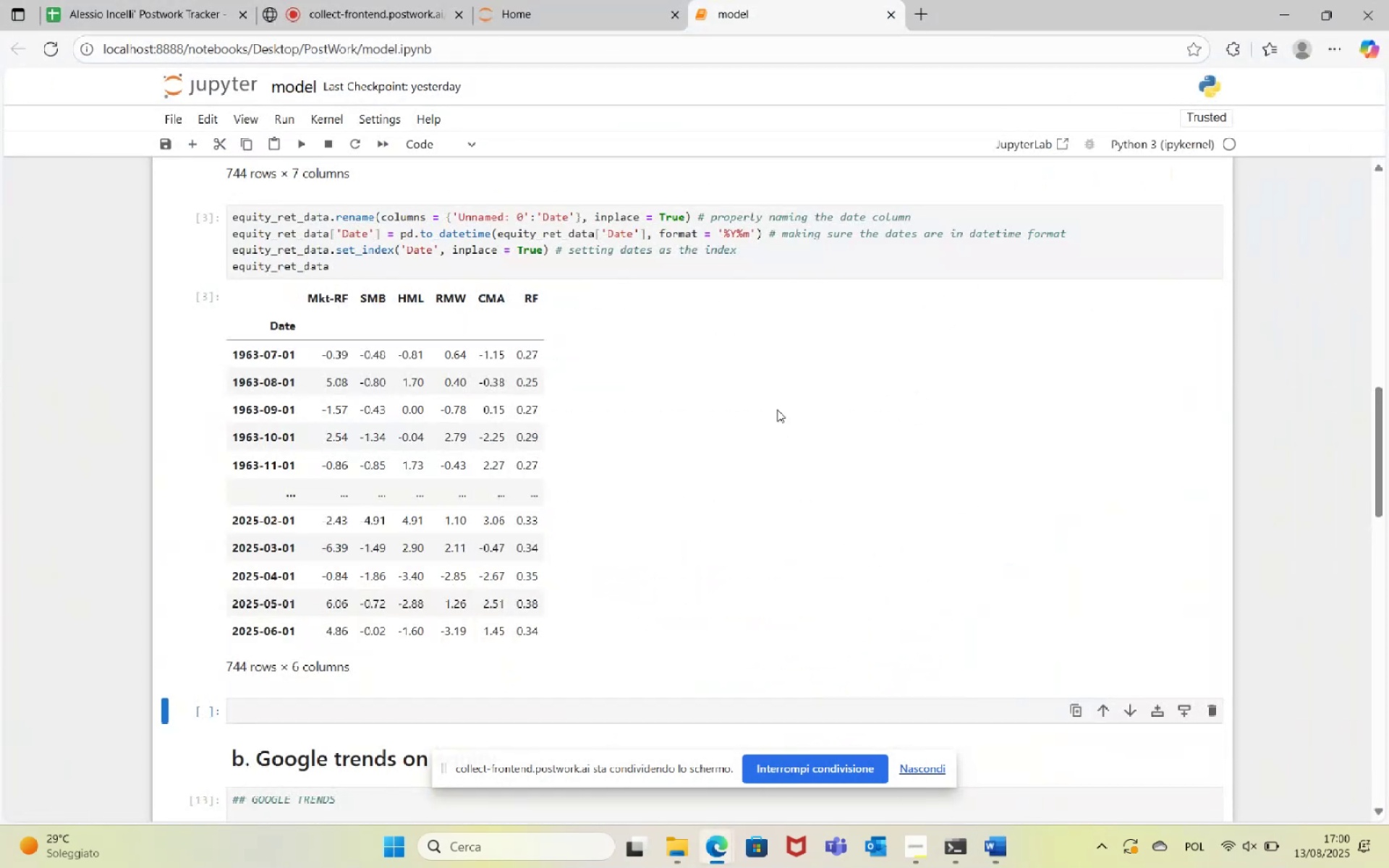 
scroll: coordinate [810, 341], scroll_direction: down, amount: 12.0
 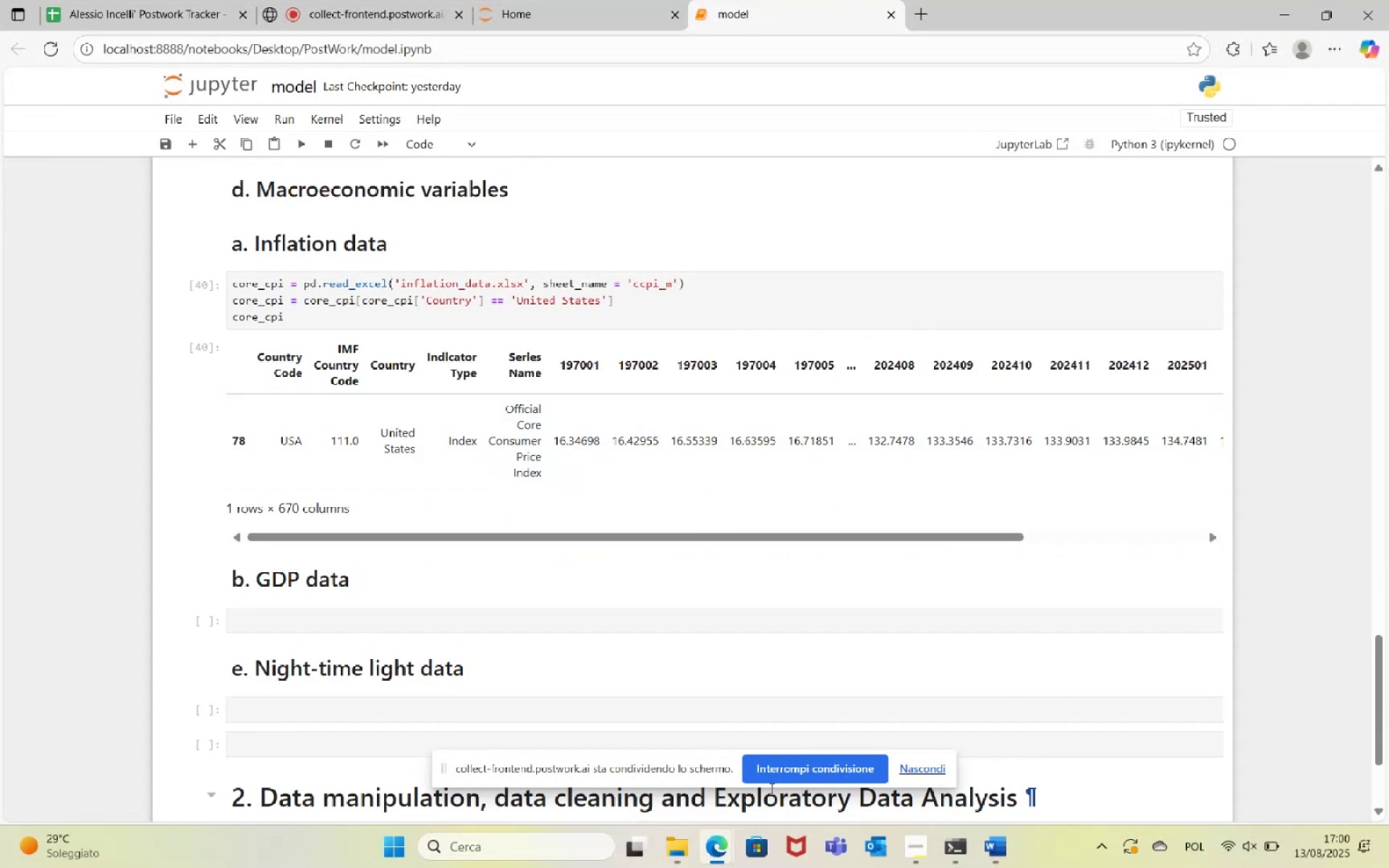 
wait(7.87)
 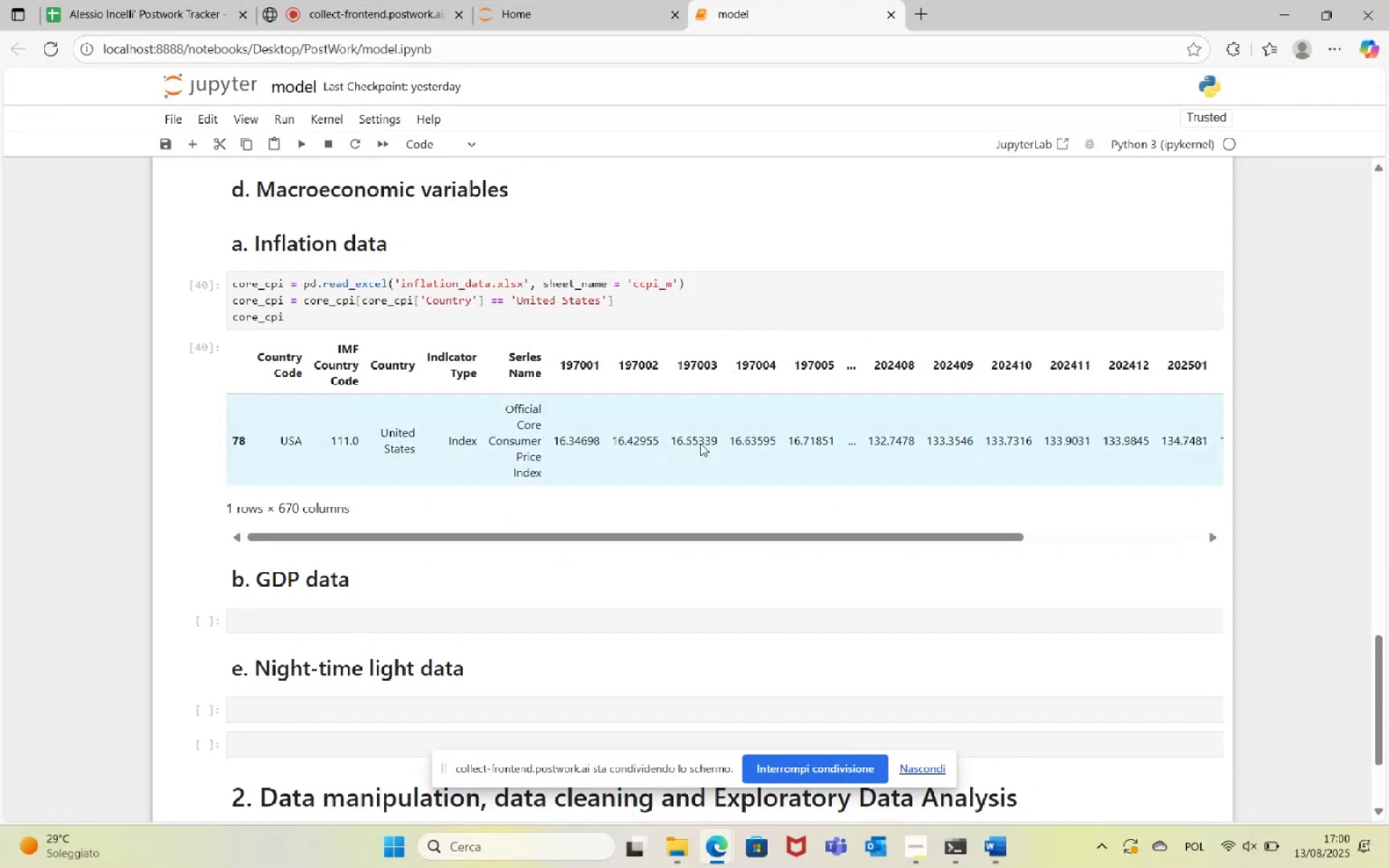 
left_click([680, 848])
 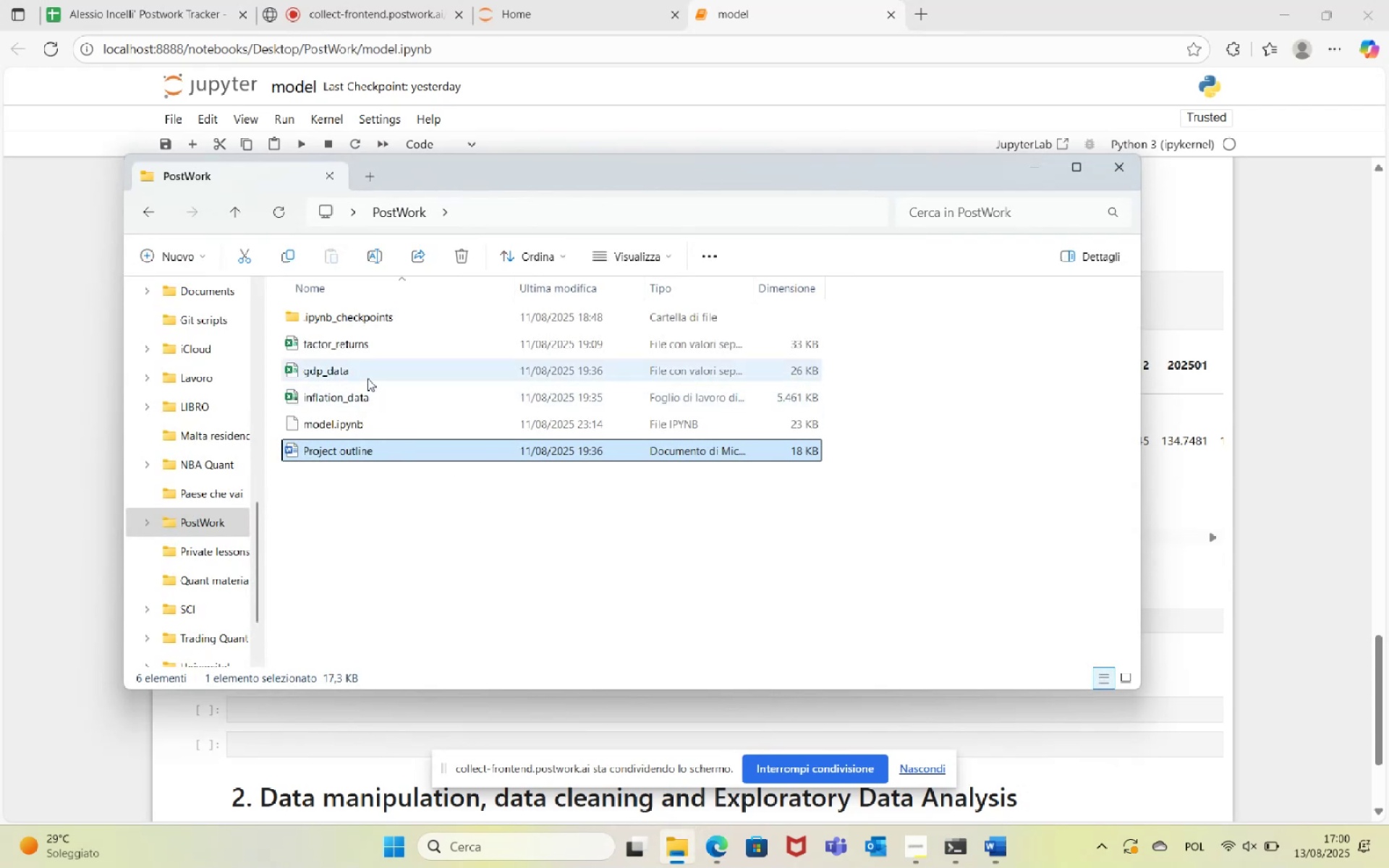 
double_click([368, 378])
 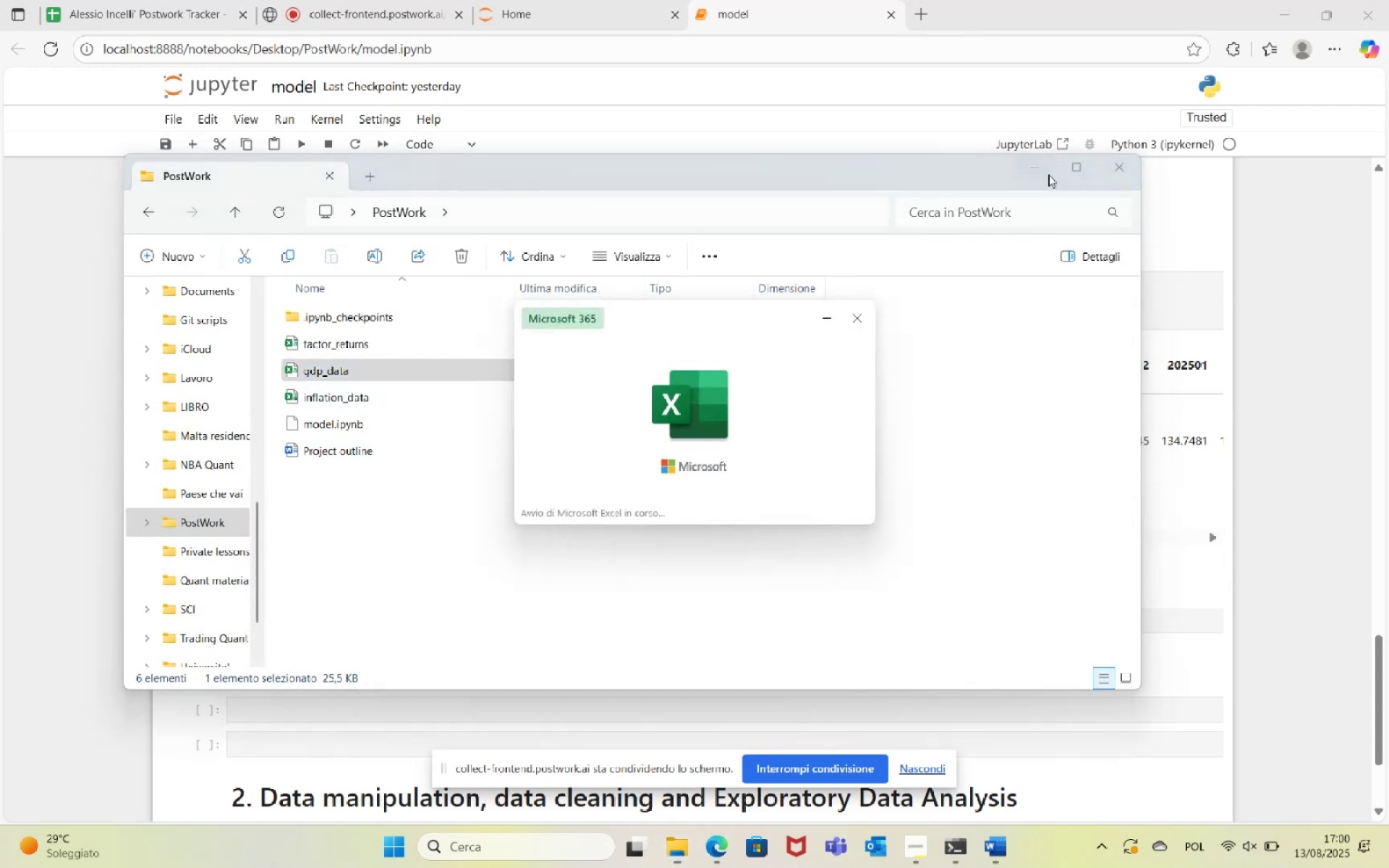 
left_click([1041, 166])
 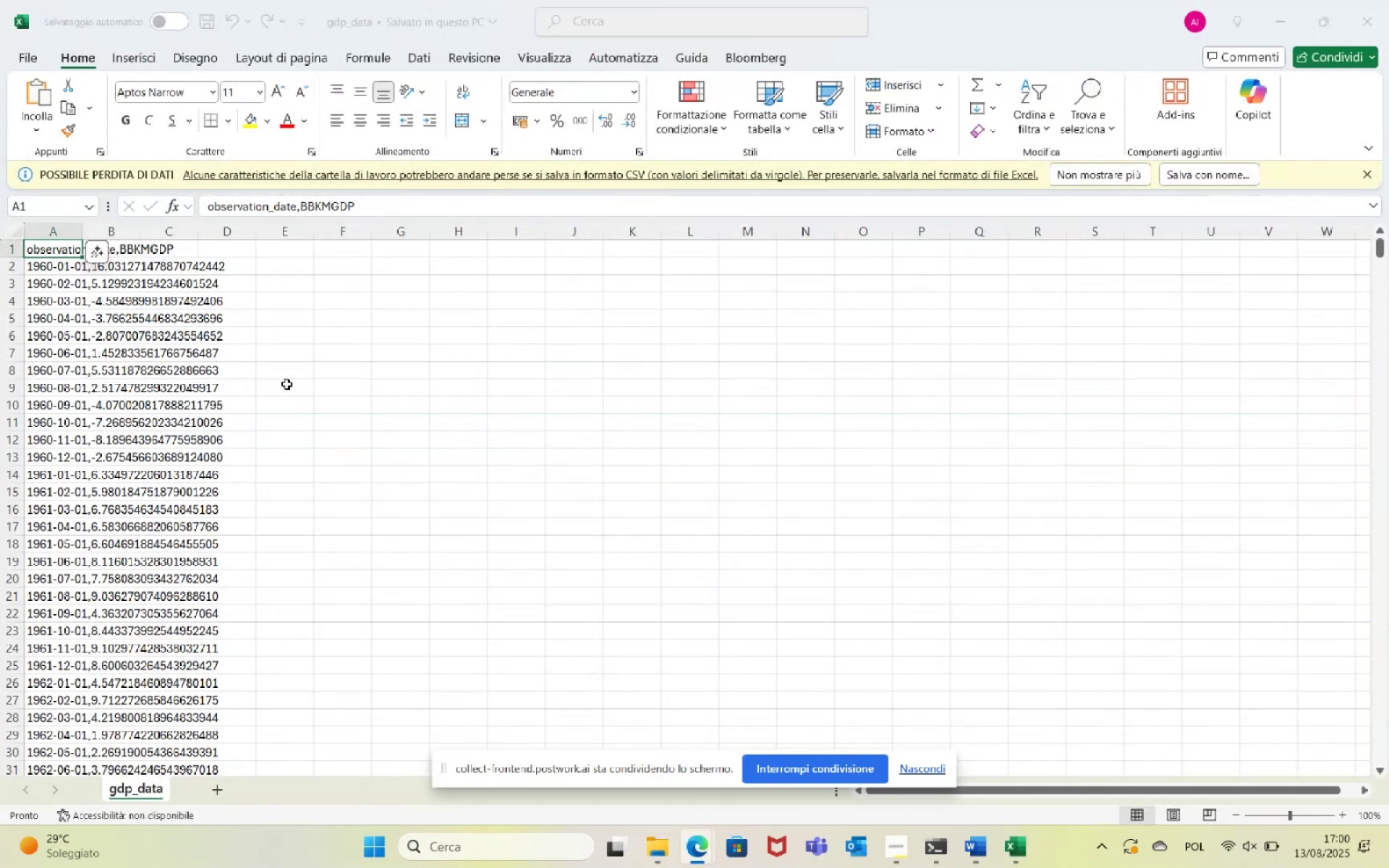 
left_click([308, 332])
 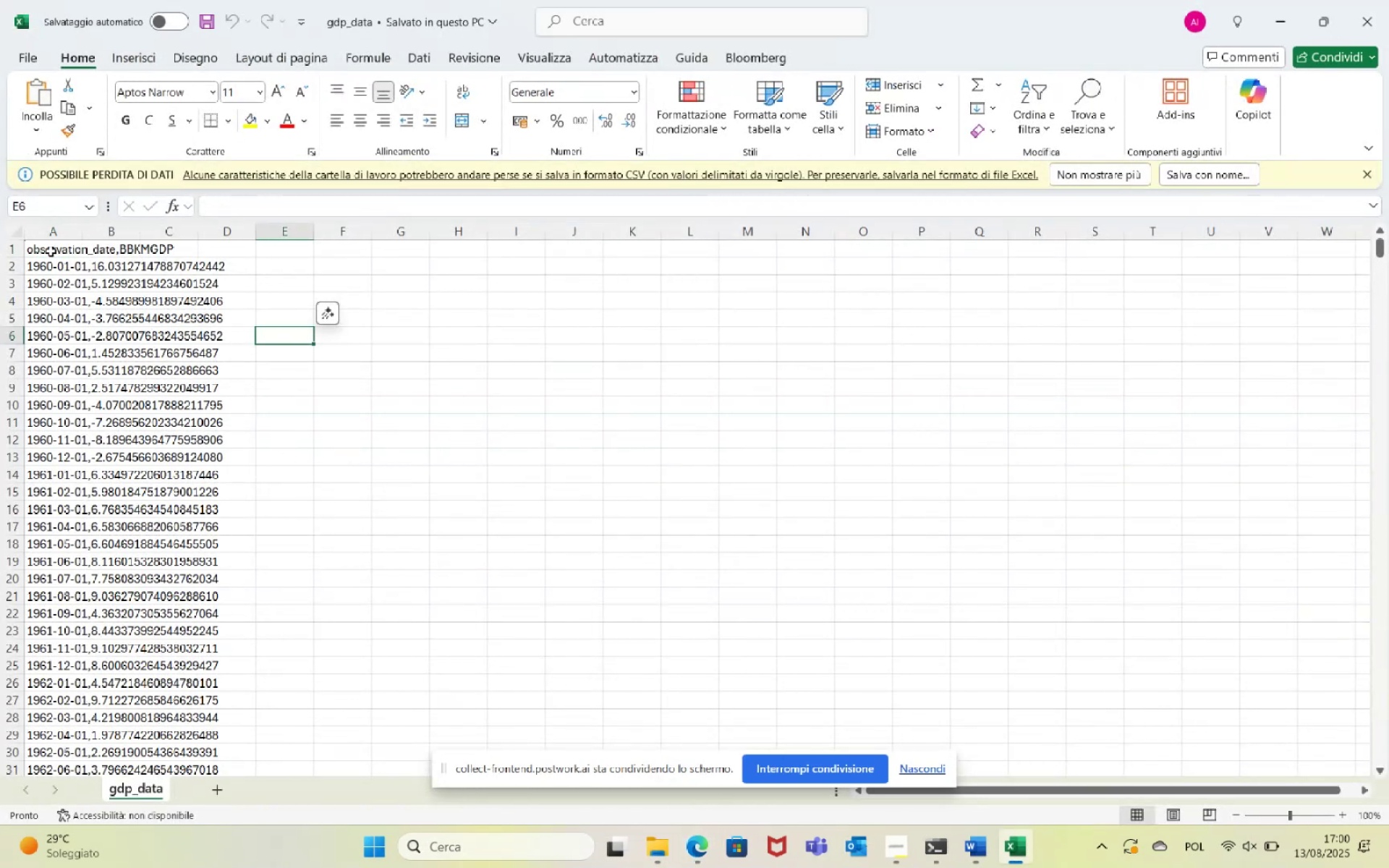 
left_click([51, 250])
 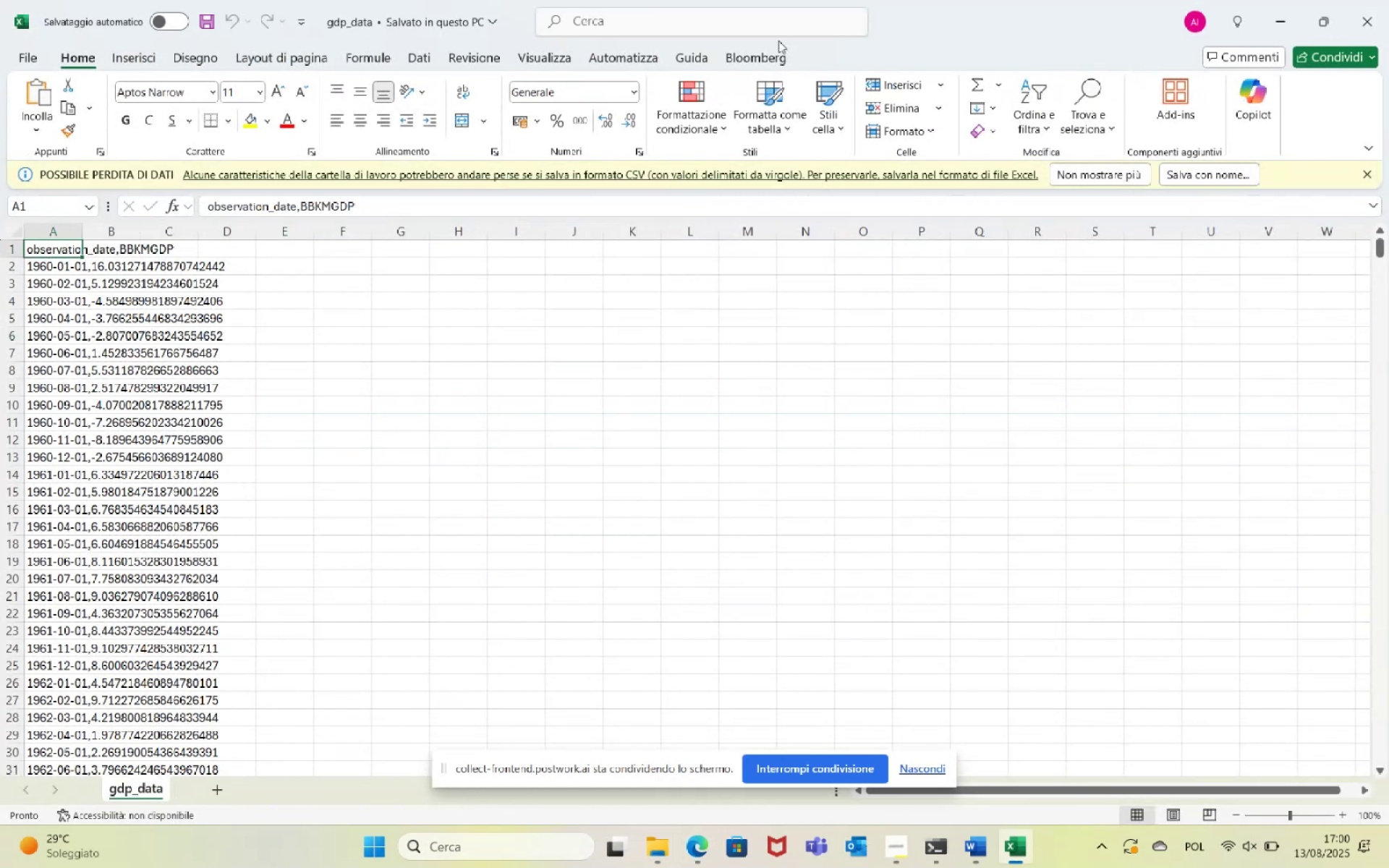 
left_click([1278, 22])
 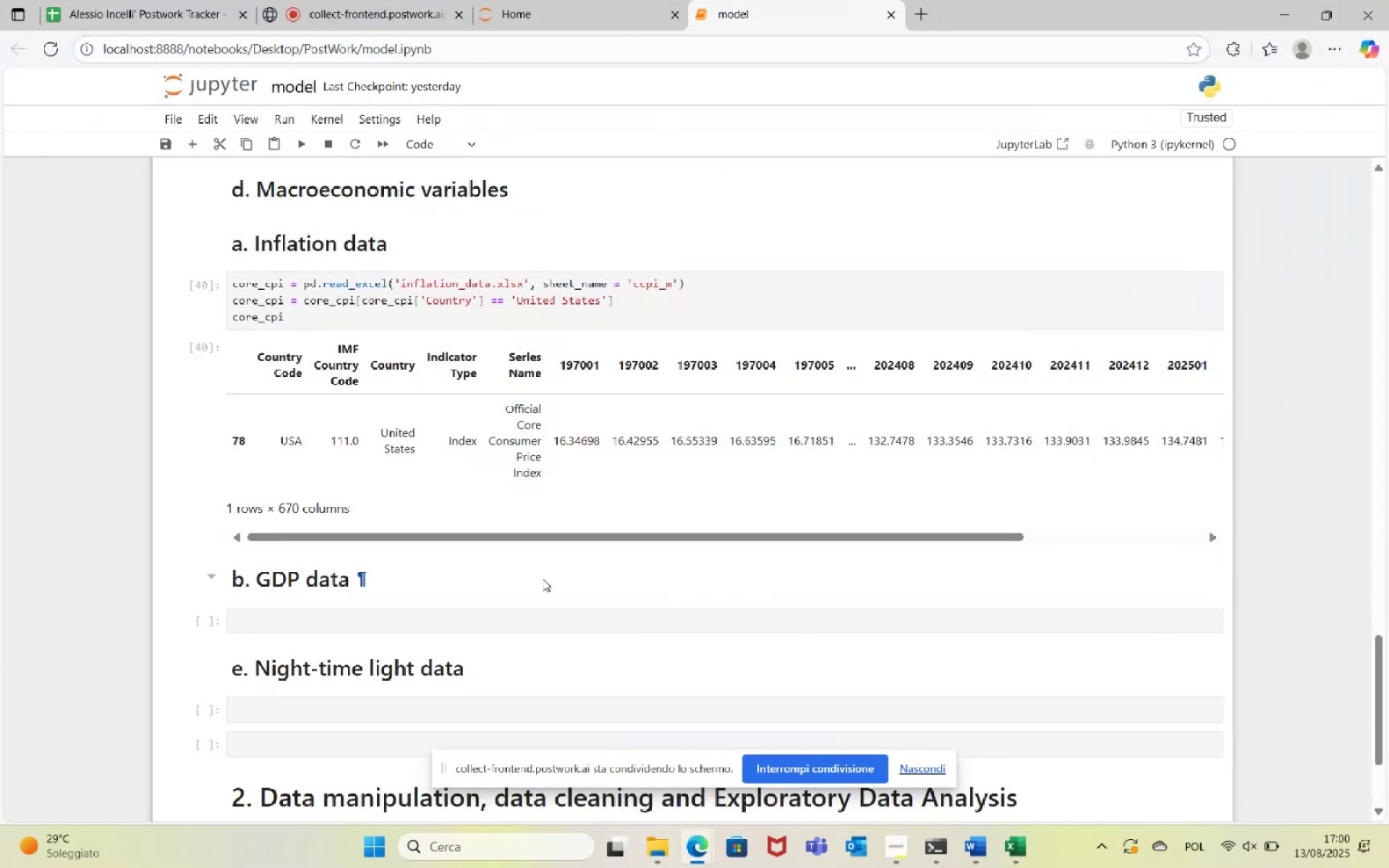 
left_click([559, 620])
 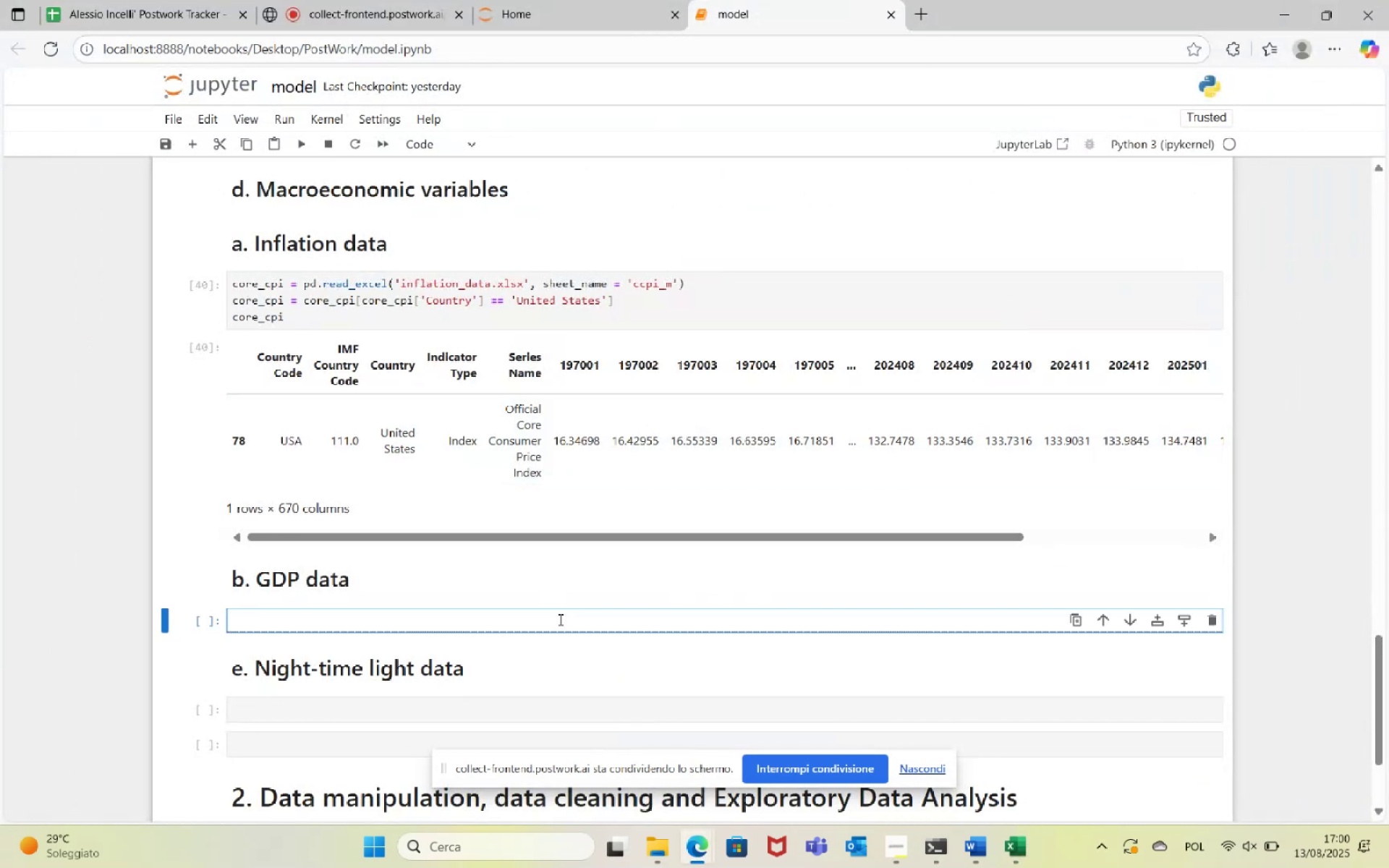 
type(gdp )
key(Backspace)
type(_data = pd.read_csv('gdp.)
key(Backspace)
type(_data.csv', )
 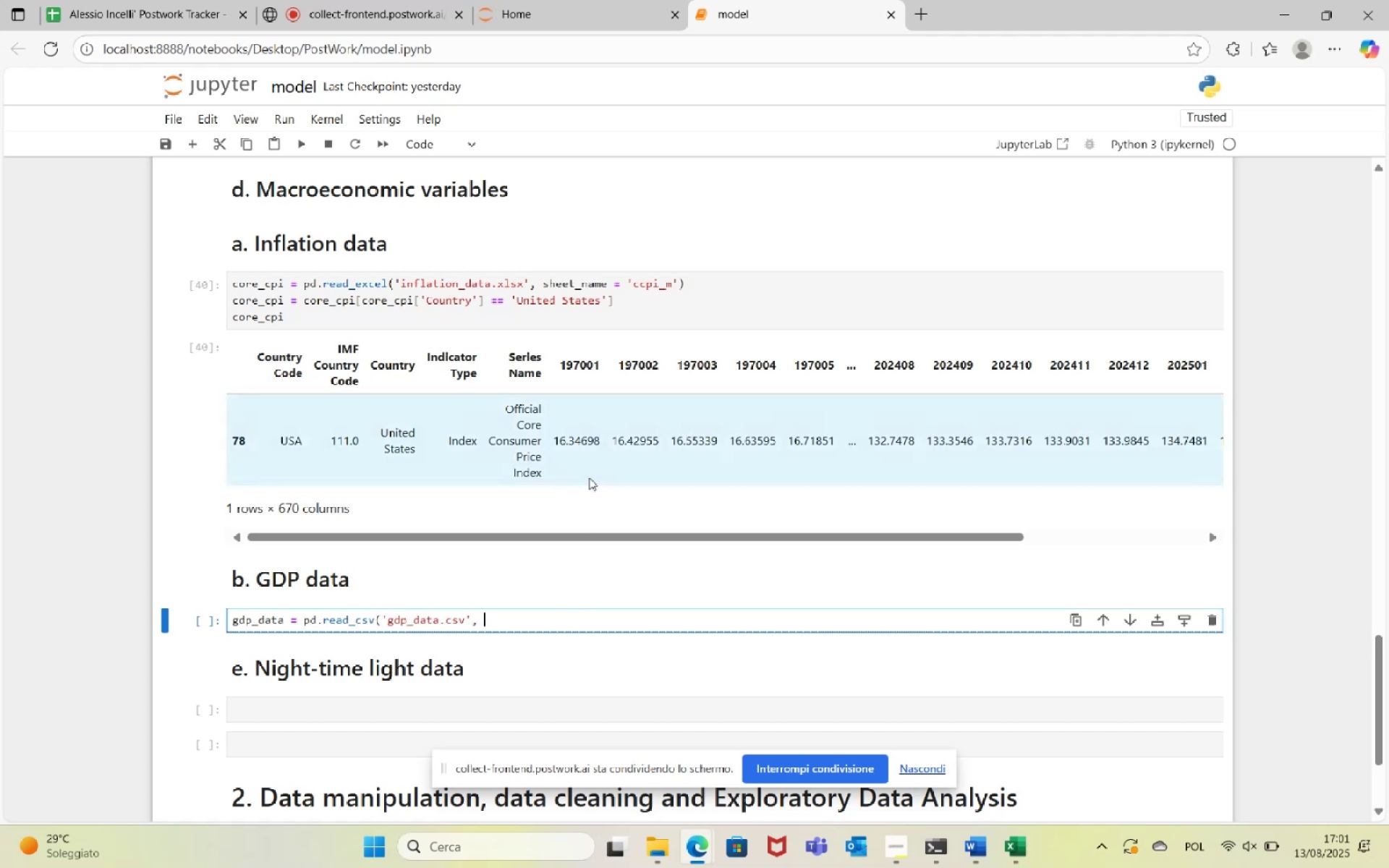 
scroll: coordinate [589, 476], scroll_direction: up, amount: 9.0
 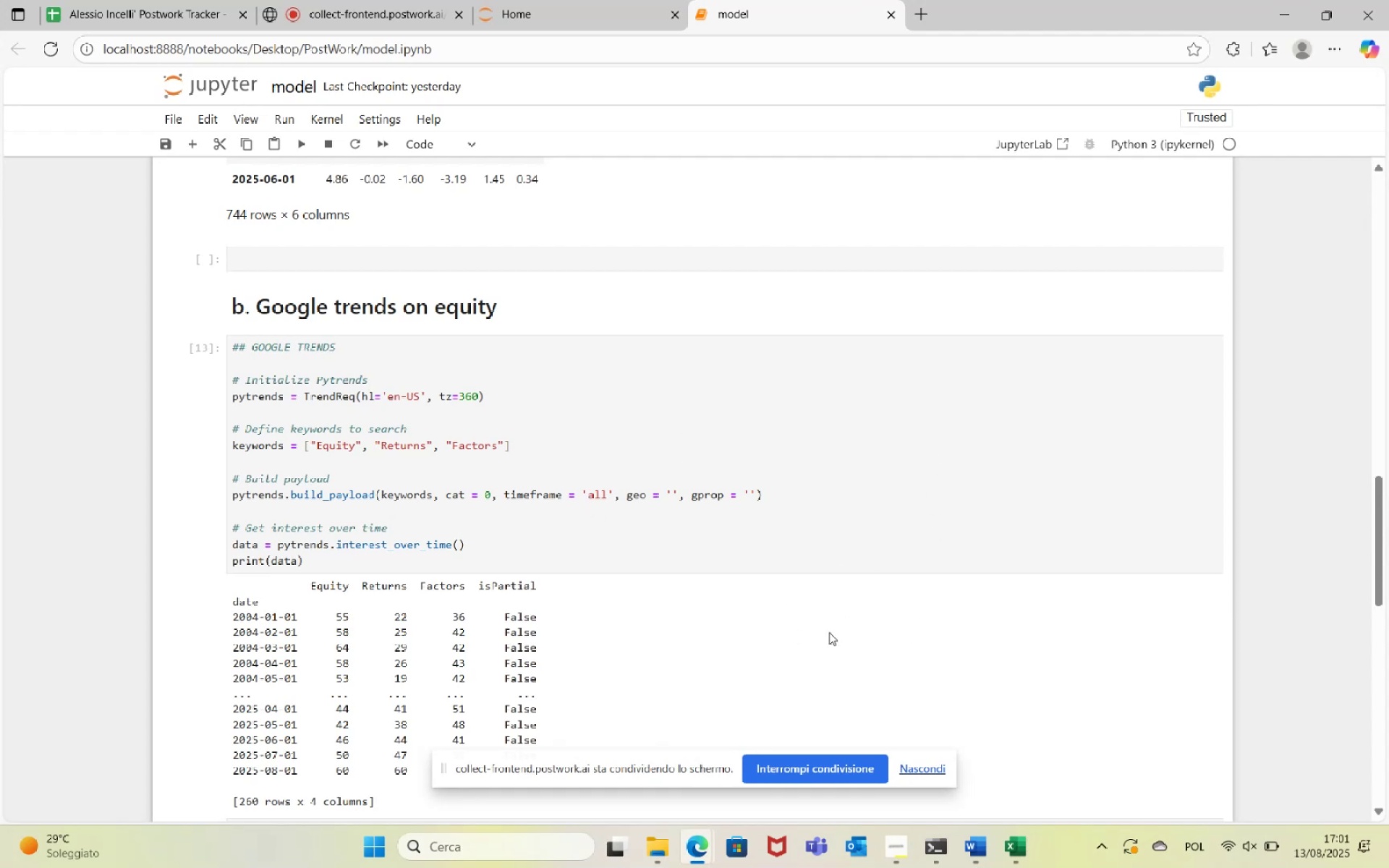 
wait(7.12)
 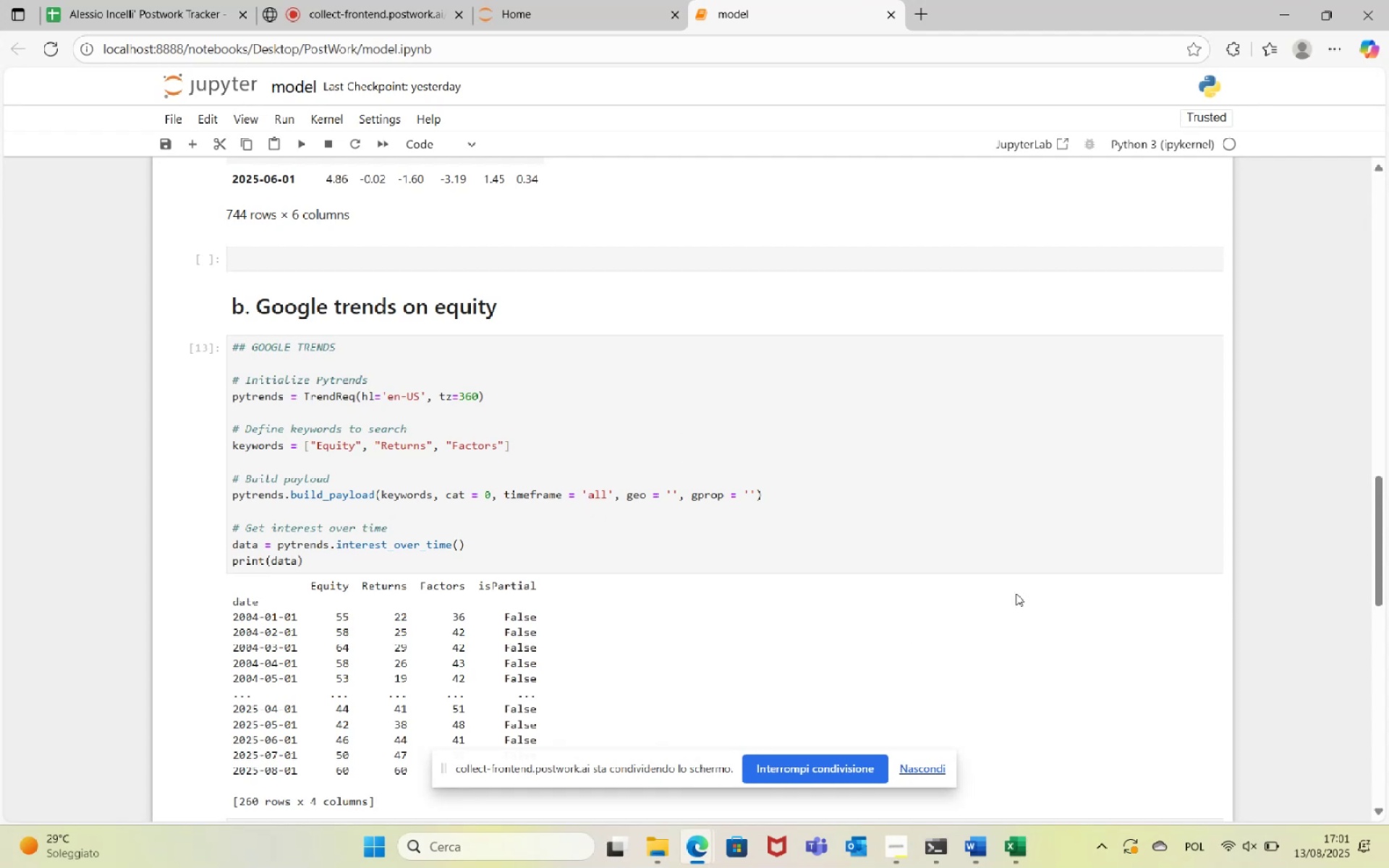 
scroll: coordinate [532, 225], scroll_direction: up, amount: 12.0
 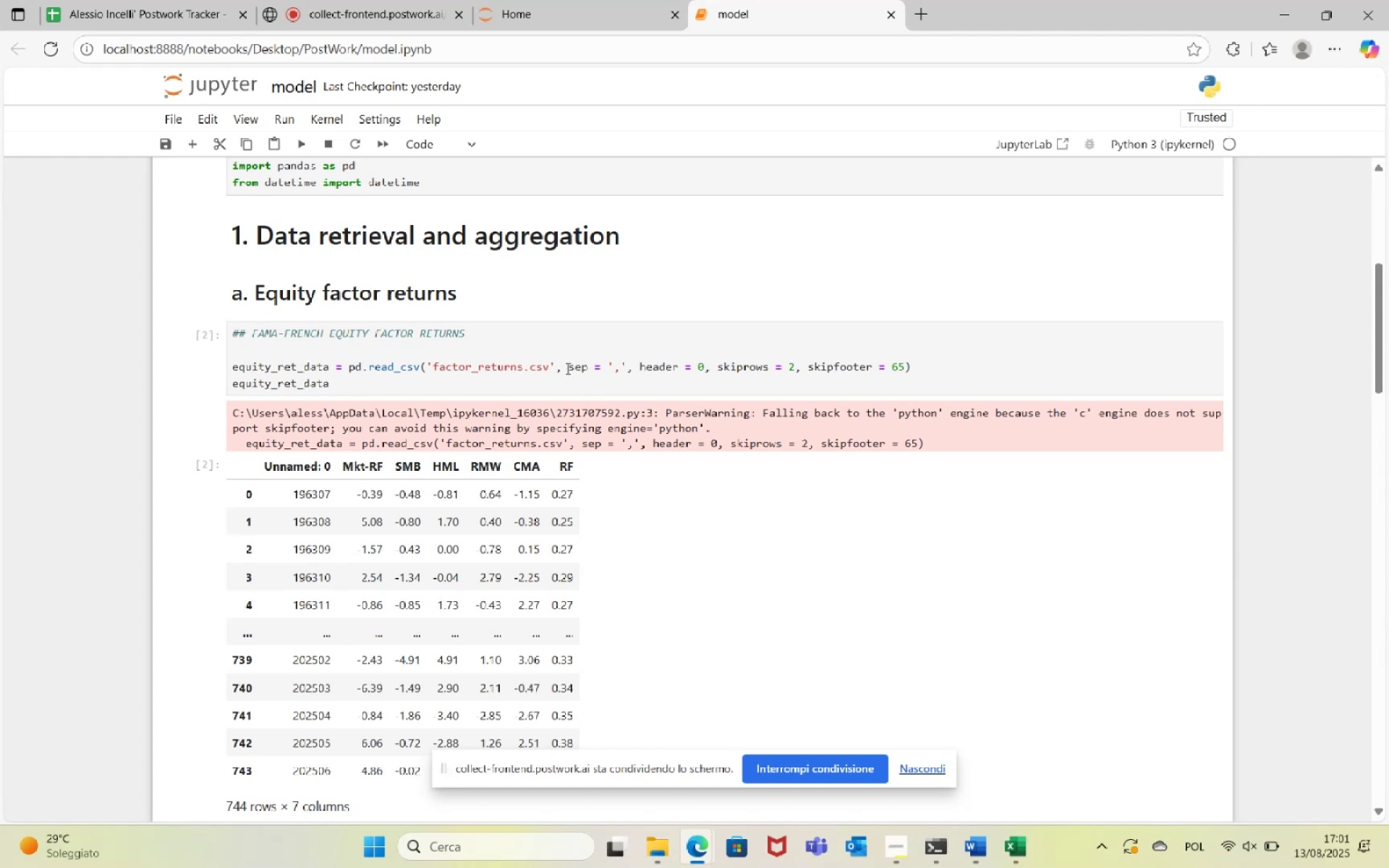 
left_click_drag(start_coordinate=[569, 370], to_coordinate=[905, 370])
 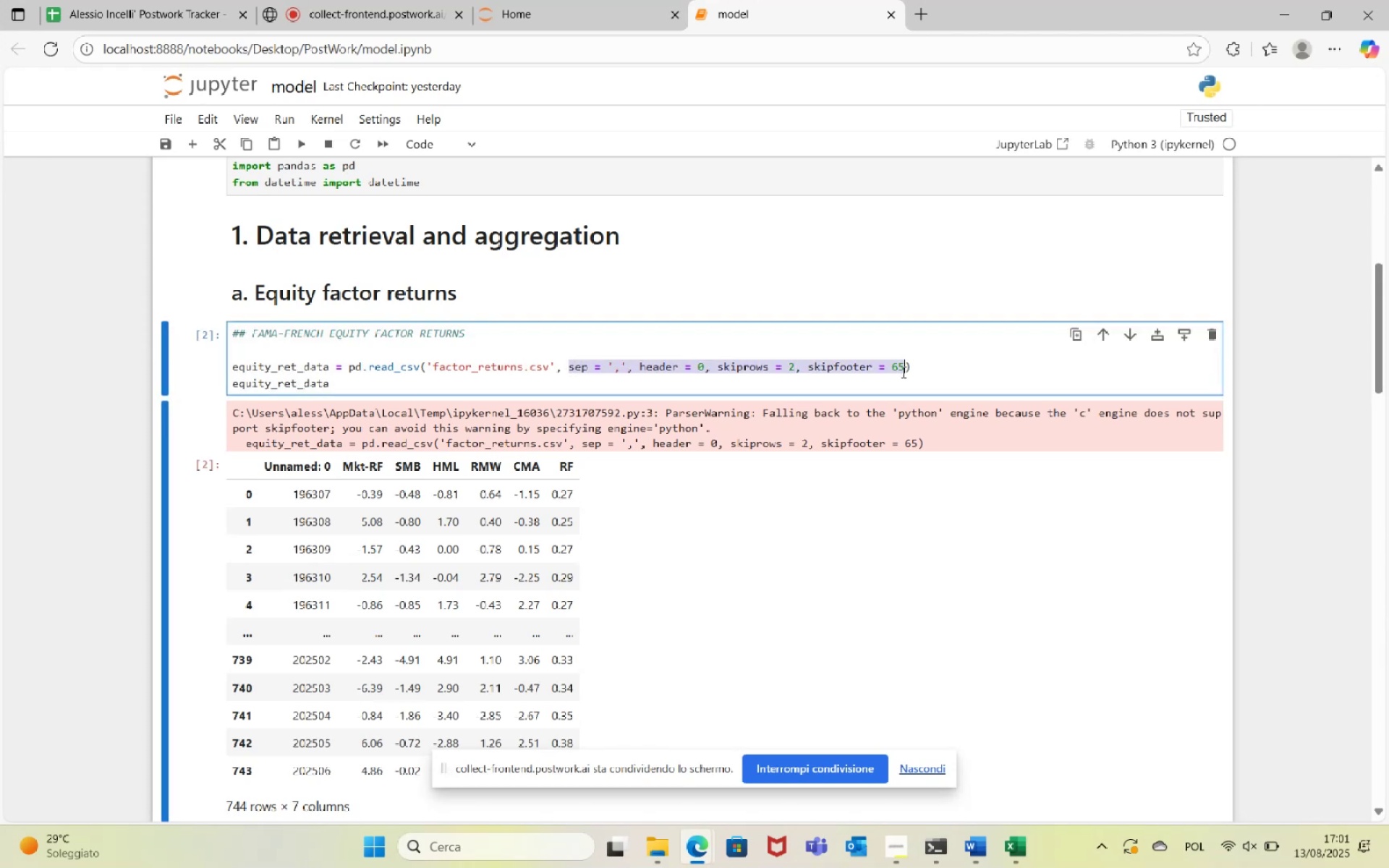 
key(Control+C)
 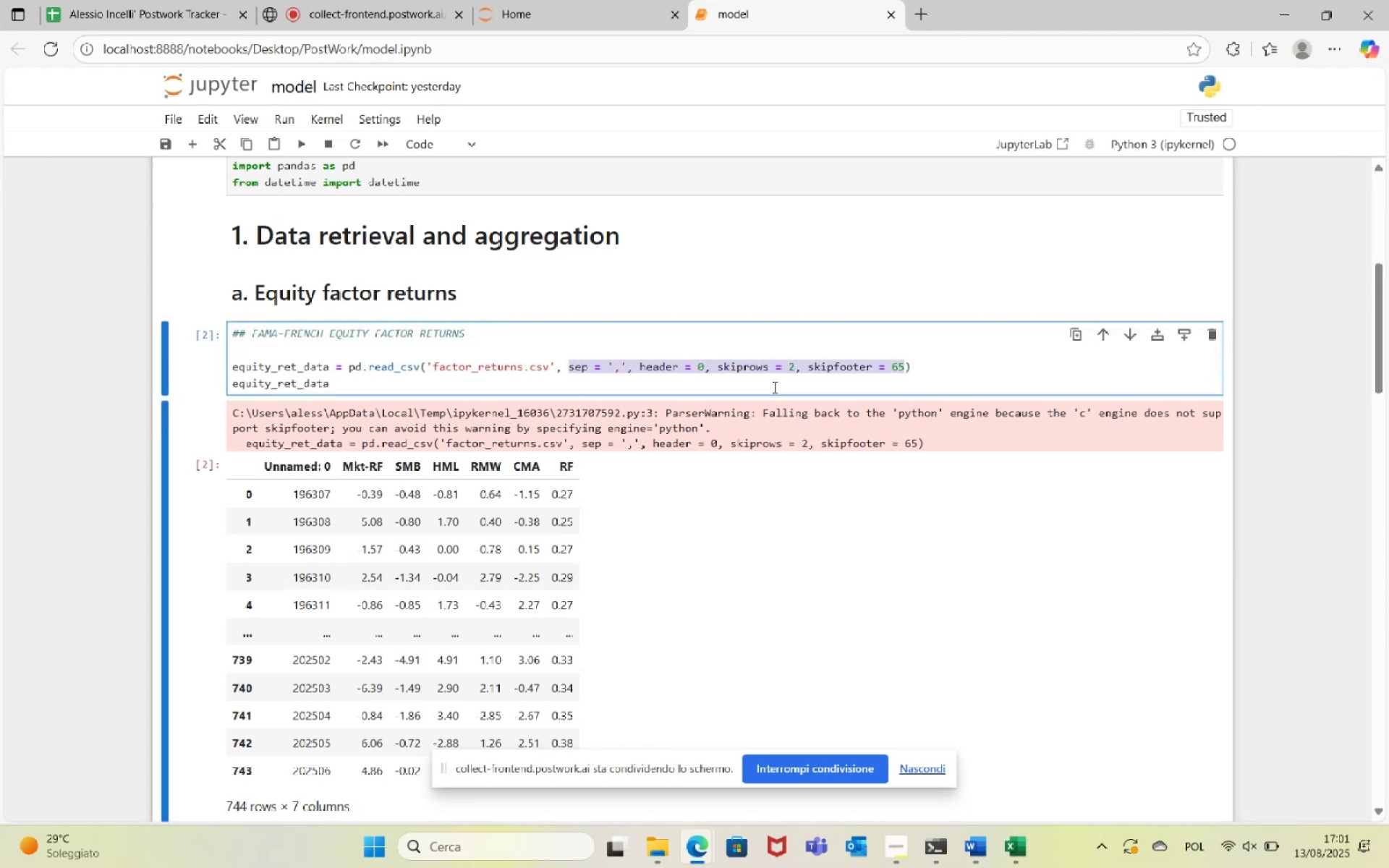 
left_click([760, 371])
 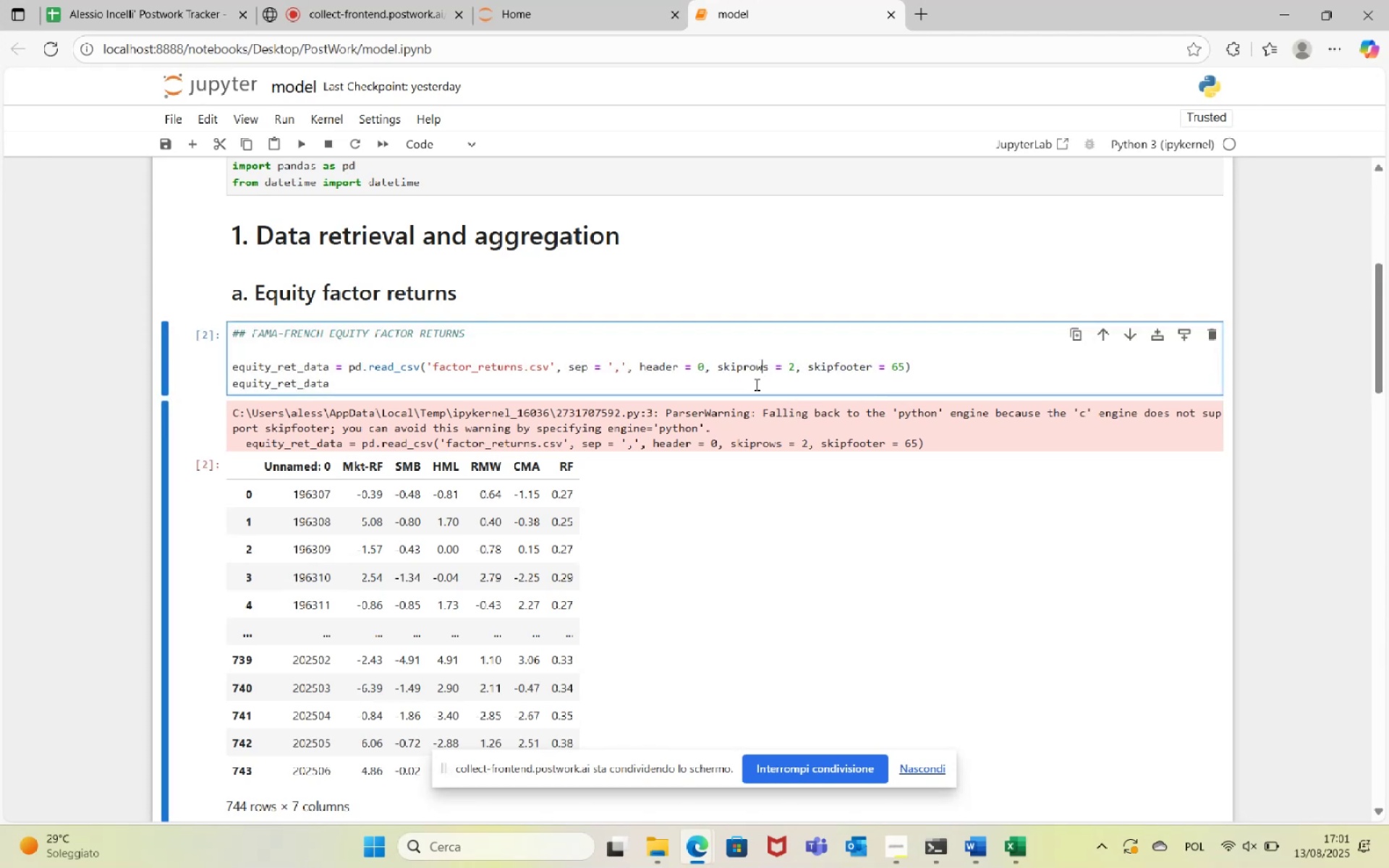 
scroll: coordinate [420, 576], scroll_direction: down, amount: 23.0
 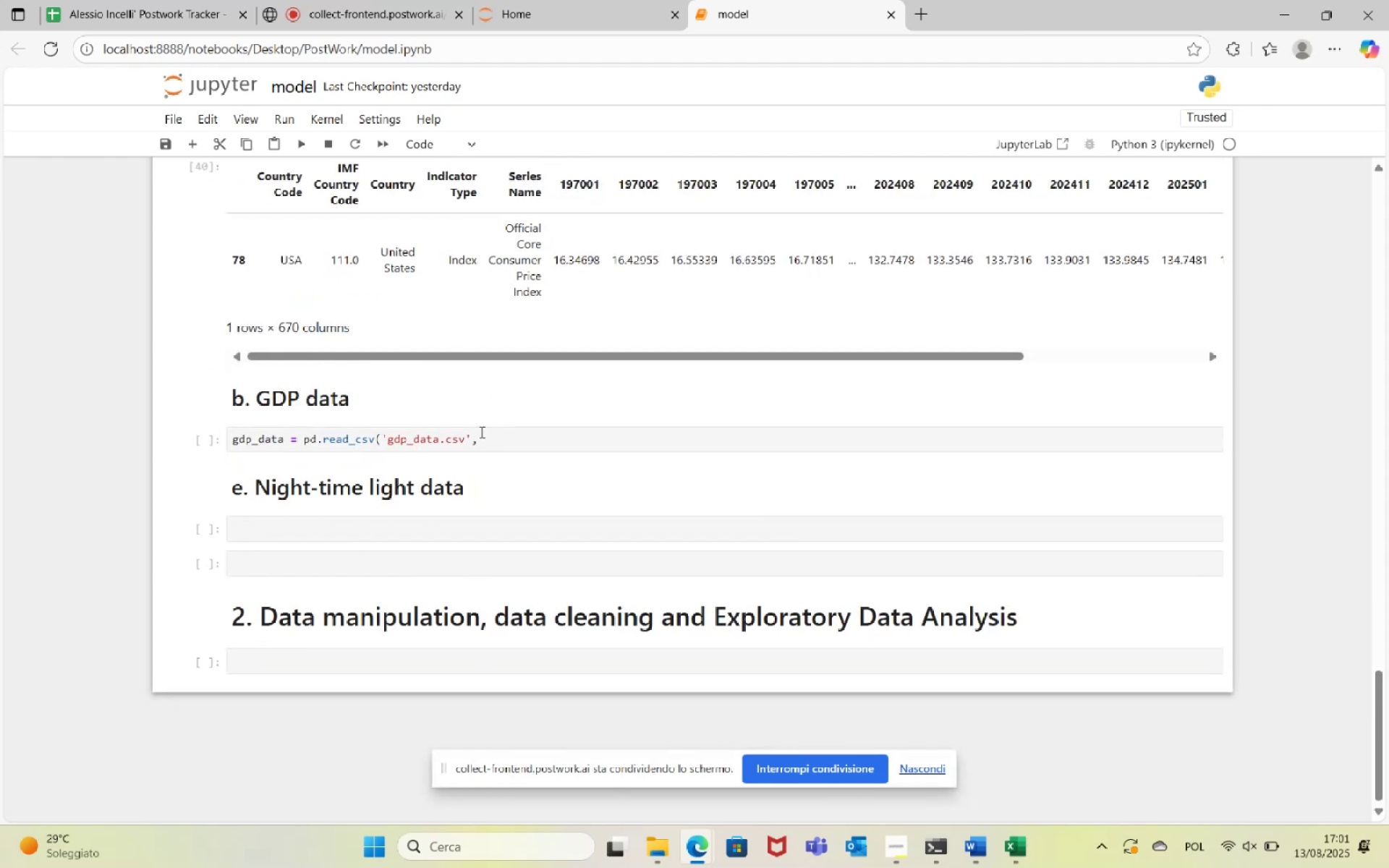 
left_click([509, 432])
 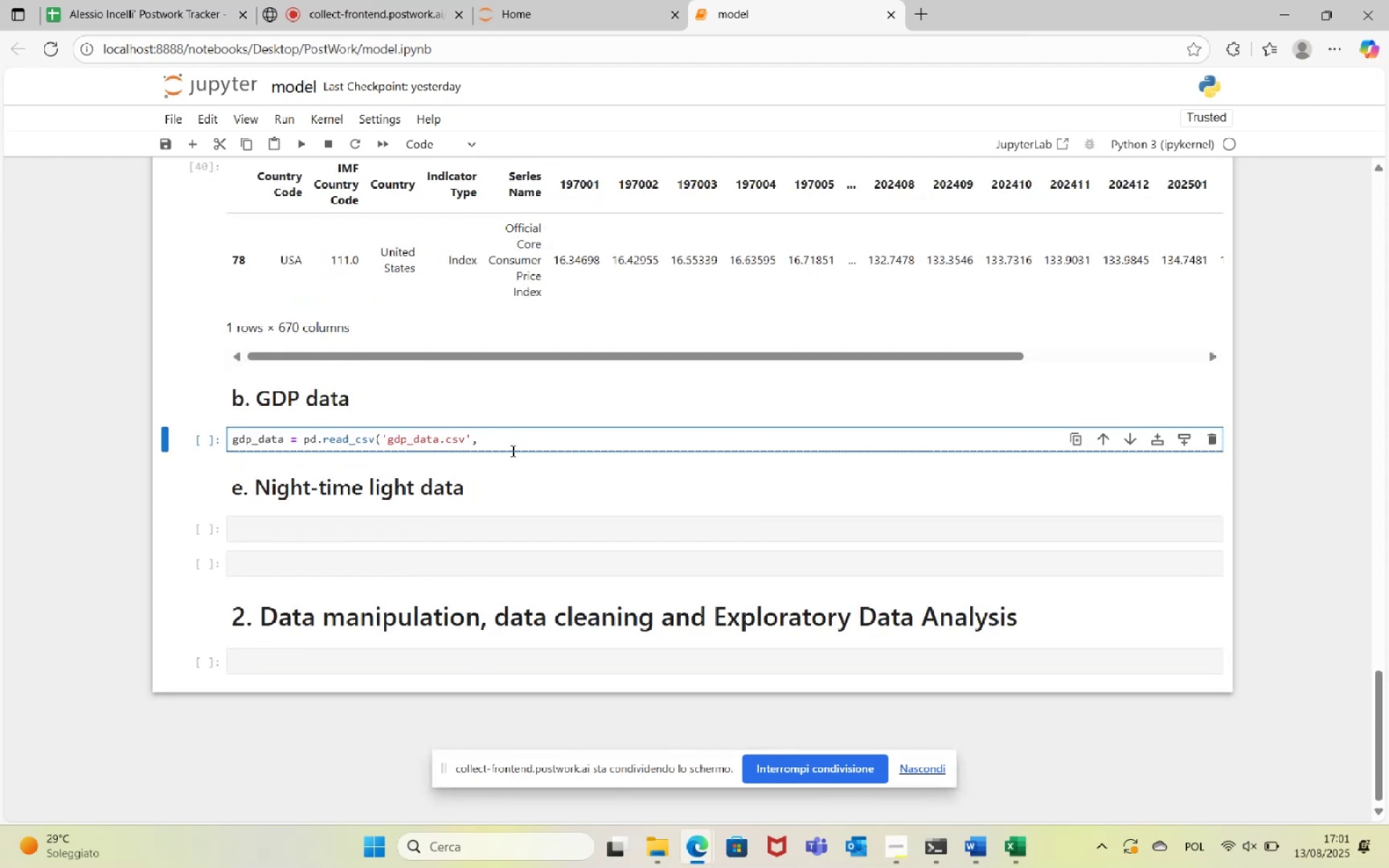 
key(Control+V)
 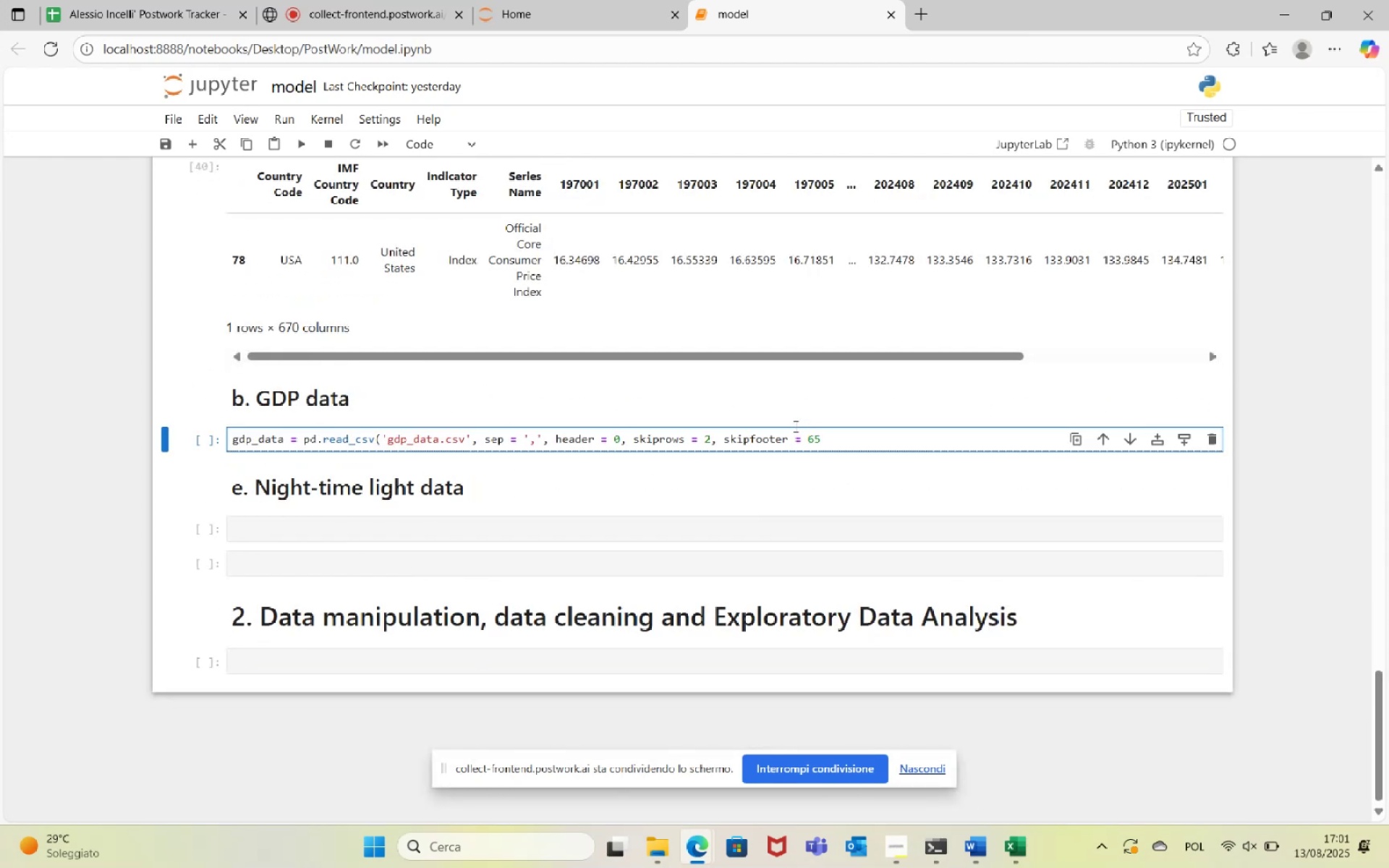 
key(Shift+0)
 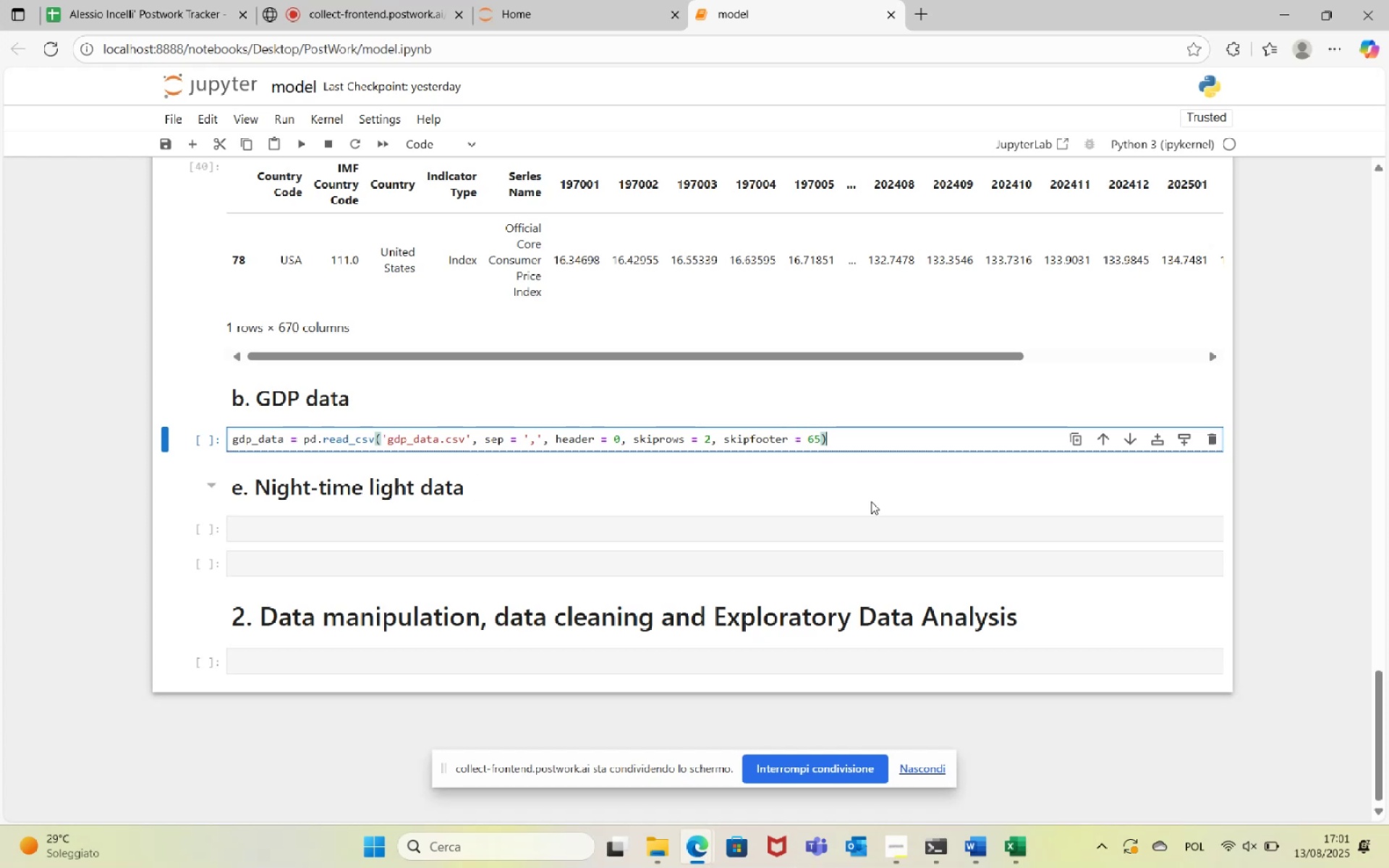 
left_click([1014, 856])
 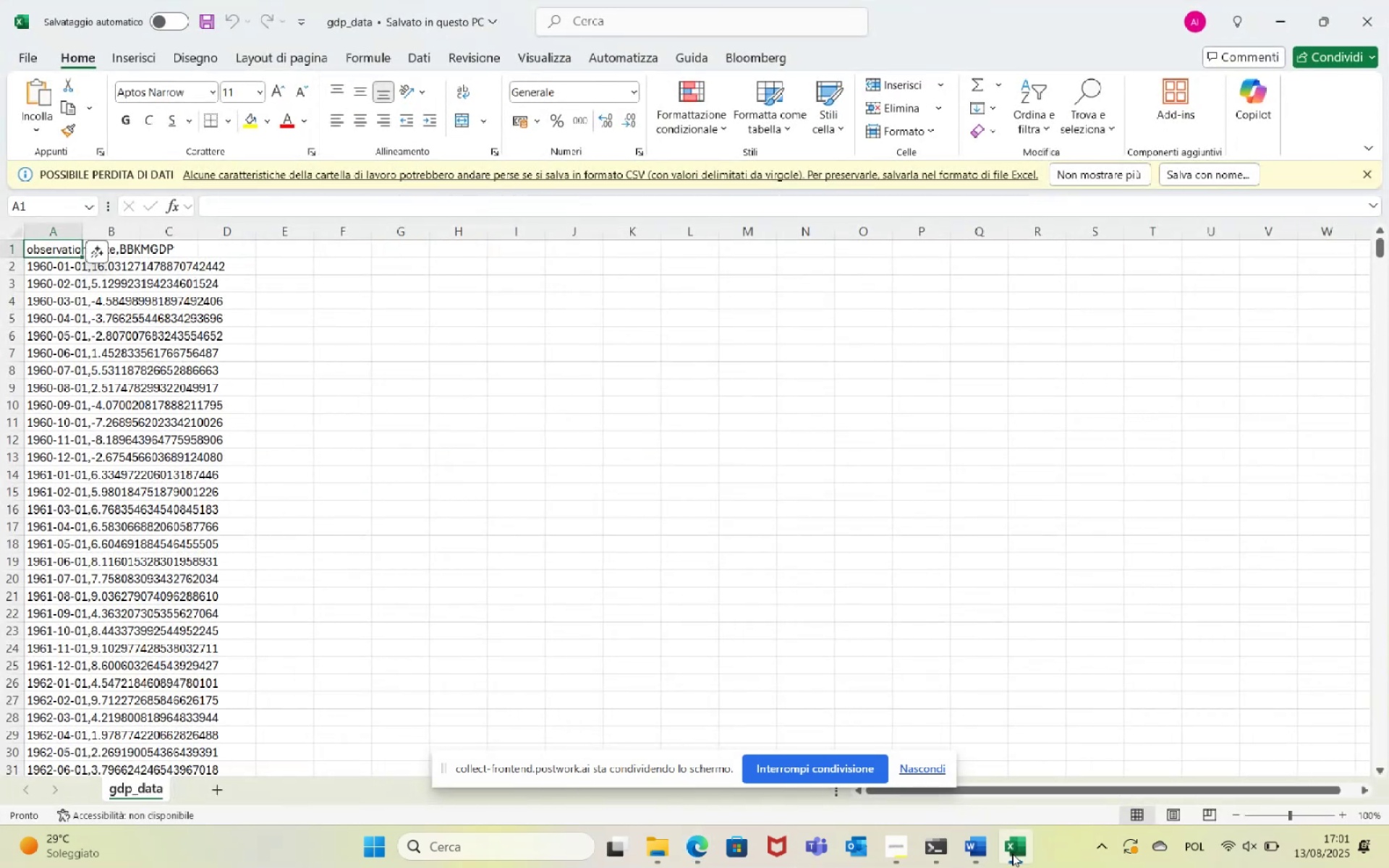 
left_click([1012, 854])
 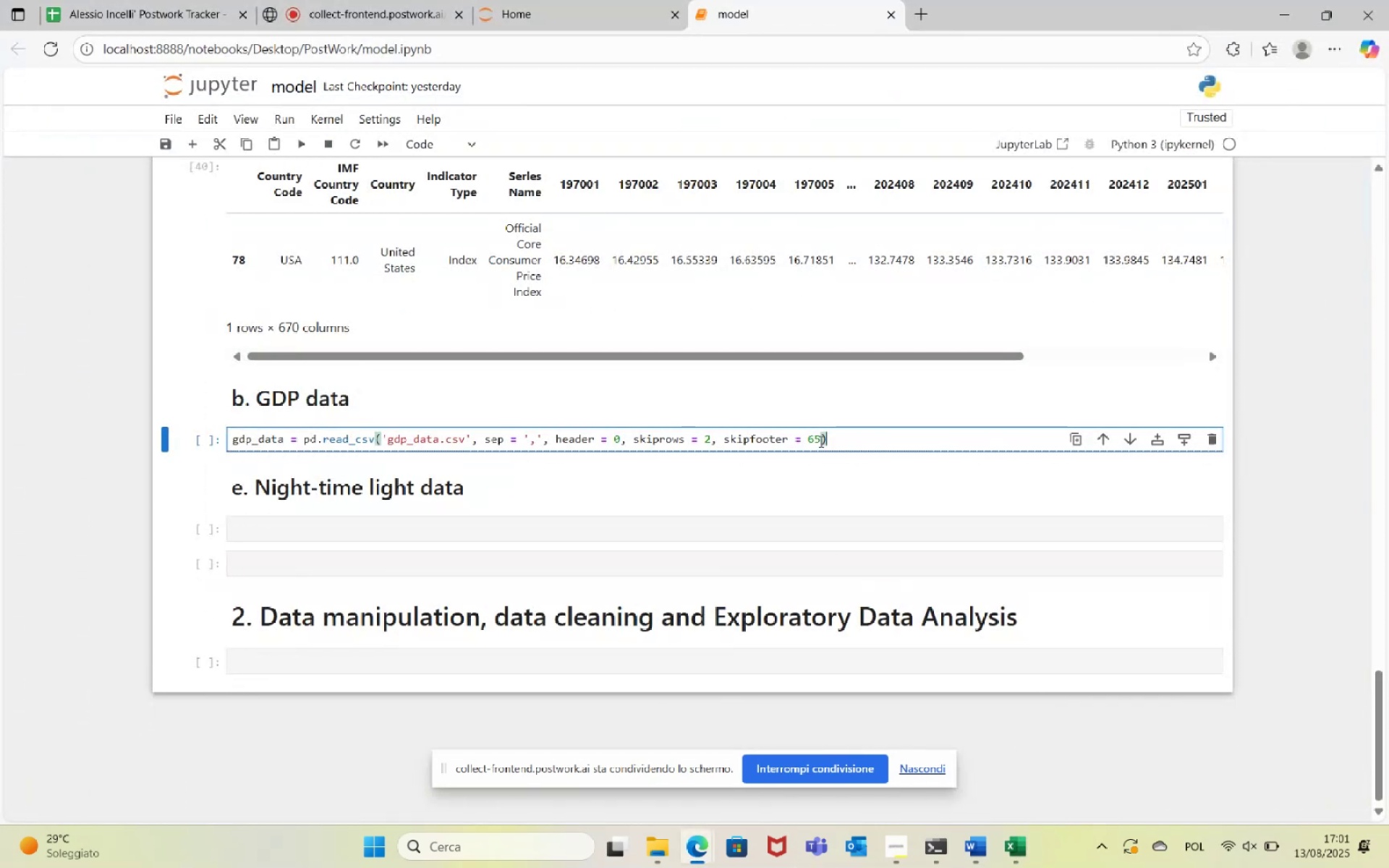 
left_click([1007, 854])
 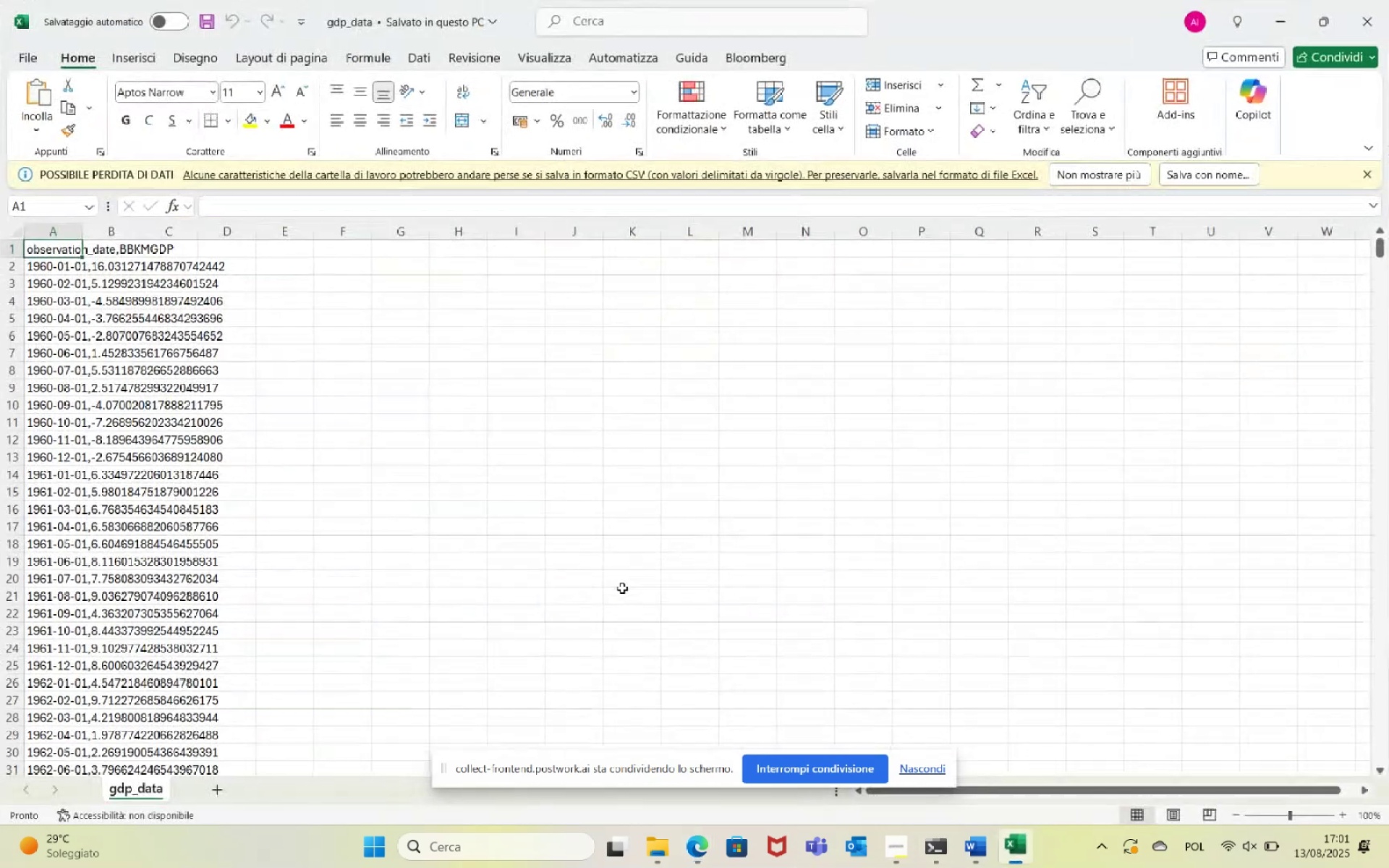 
scroll: coordinate [491, 467], scroll_direction: down, amount: 7.0
 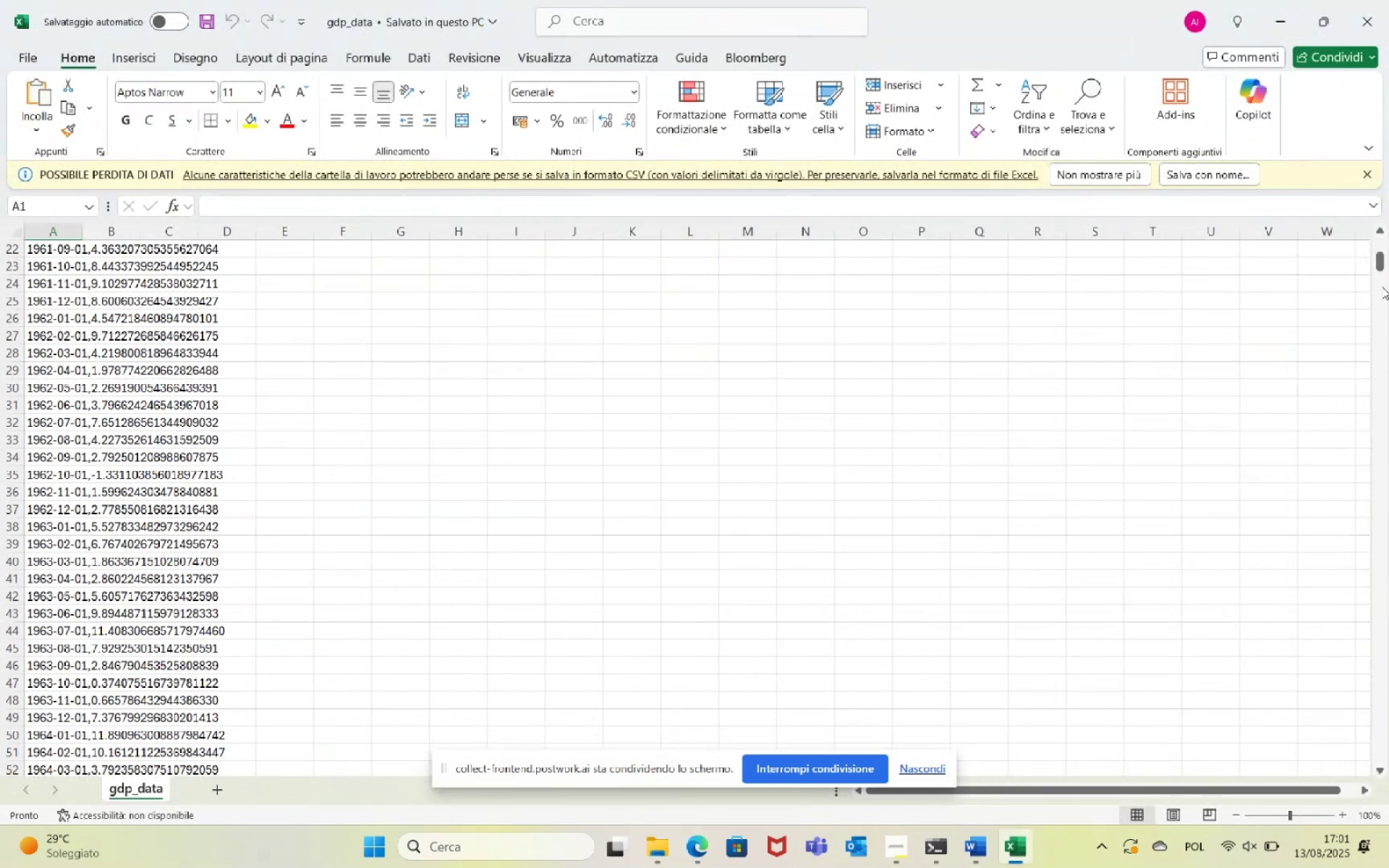 
left_click_drag(start_coordinate=[1383, 258], to_coordinate=[1388, 168])
 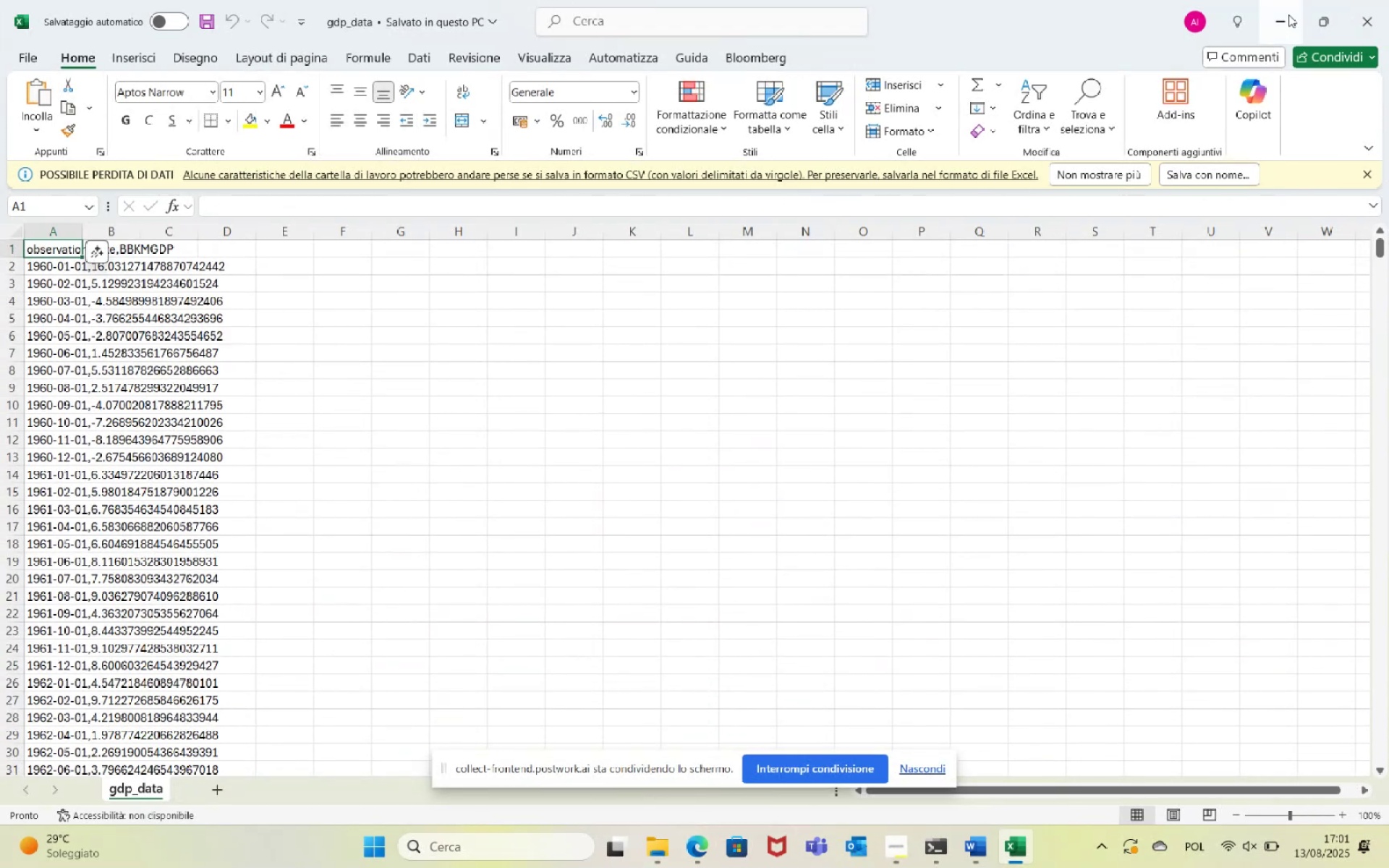 
left_click([1288, 14])
 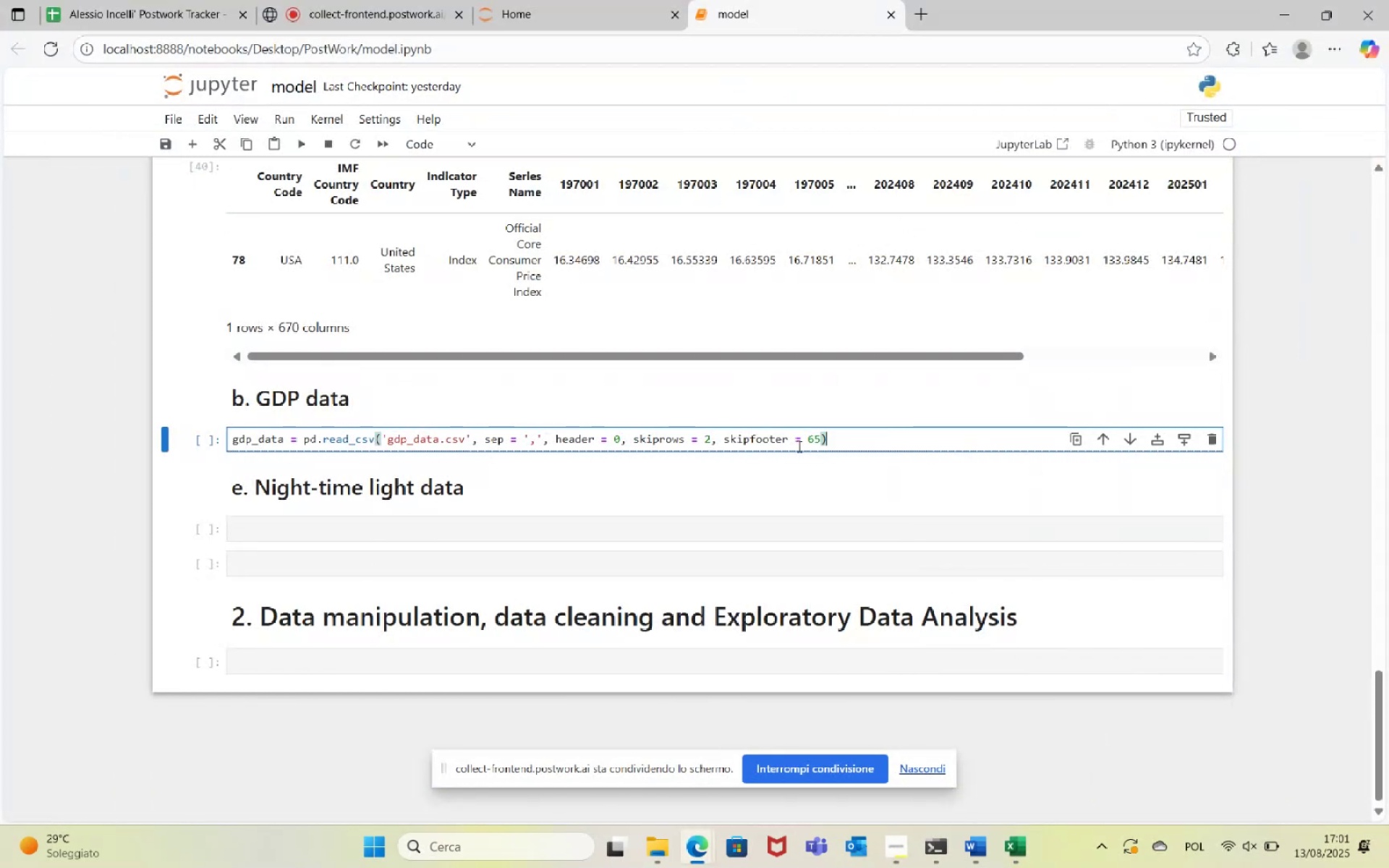 
left_click([847, 440])
 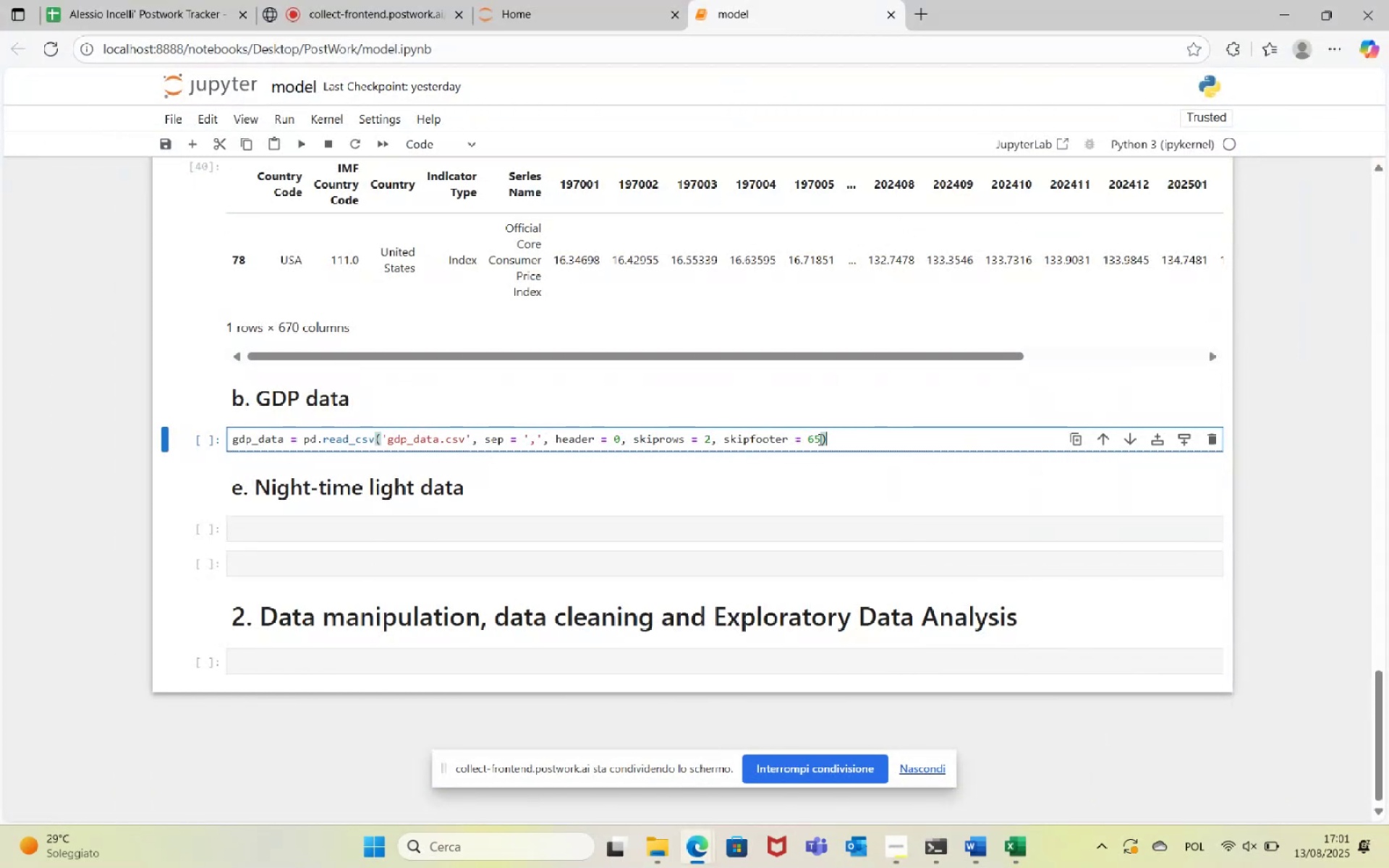 
left_click_drag(start_coordinate=[821, 439], to_coordinate=[626, 441])
 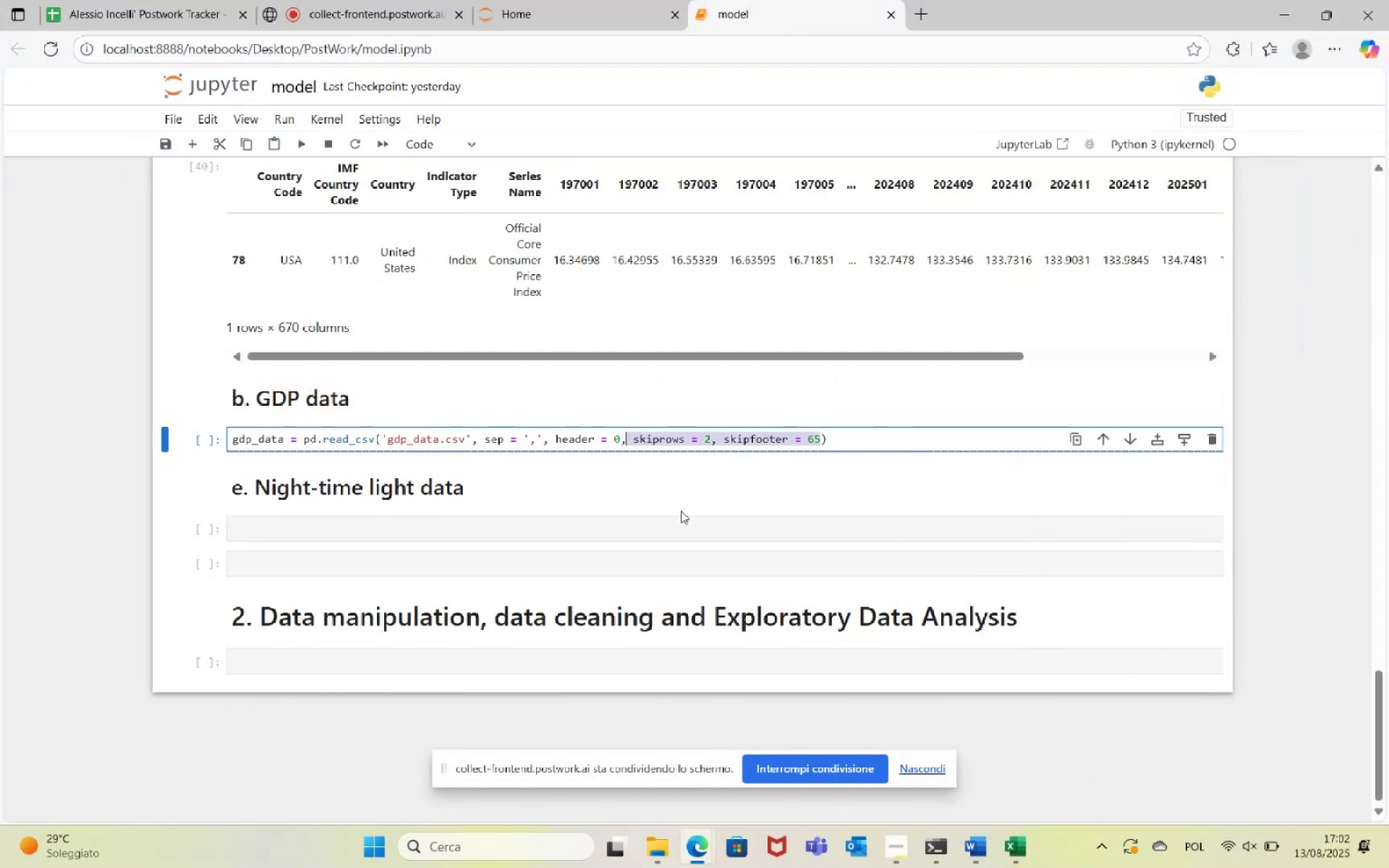 
key(Backspace)
 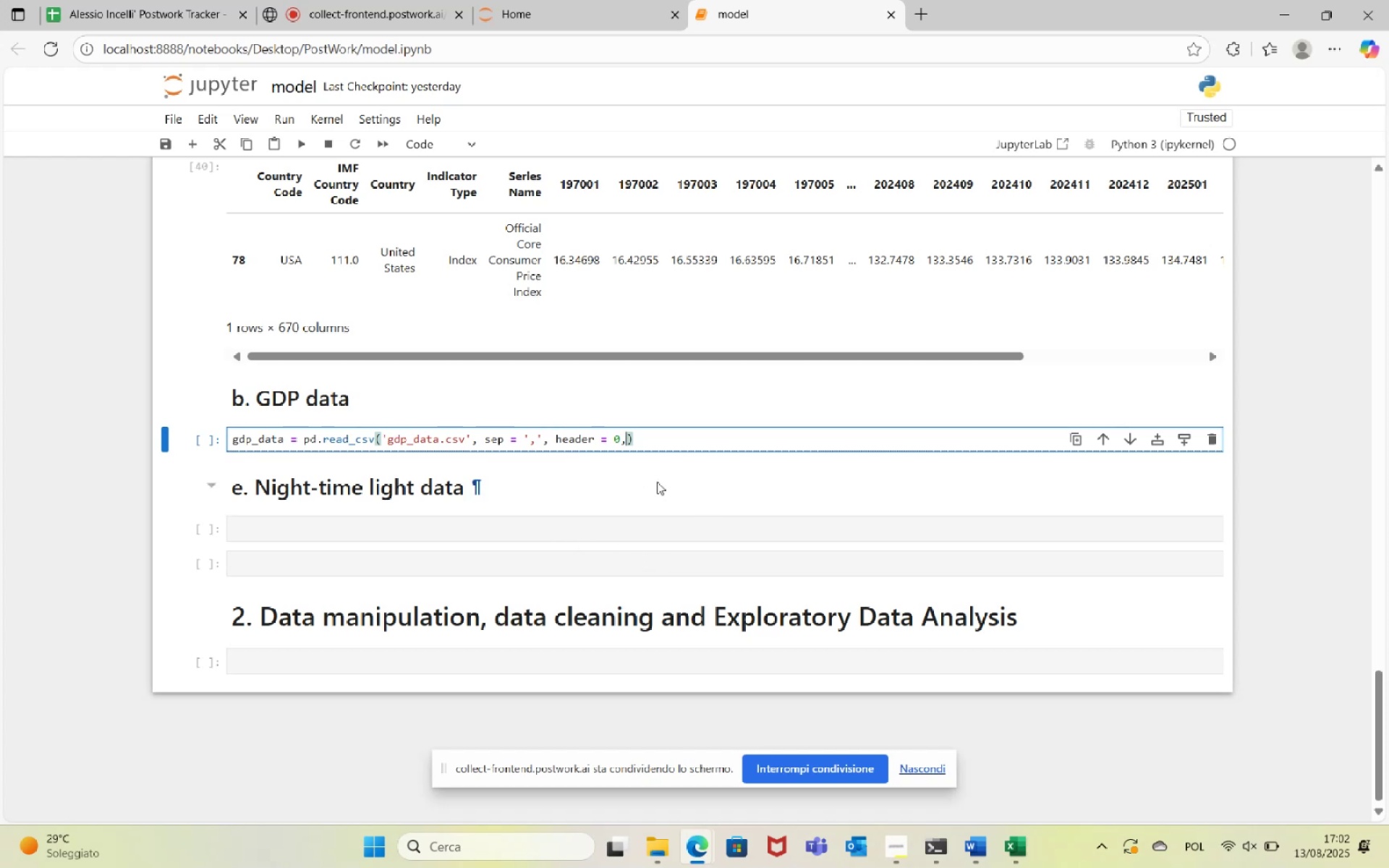 
left_click([672, 433])
 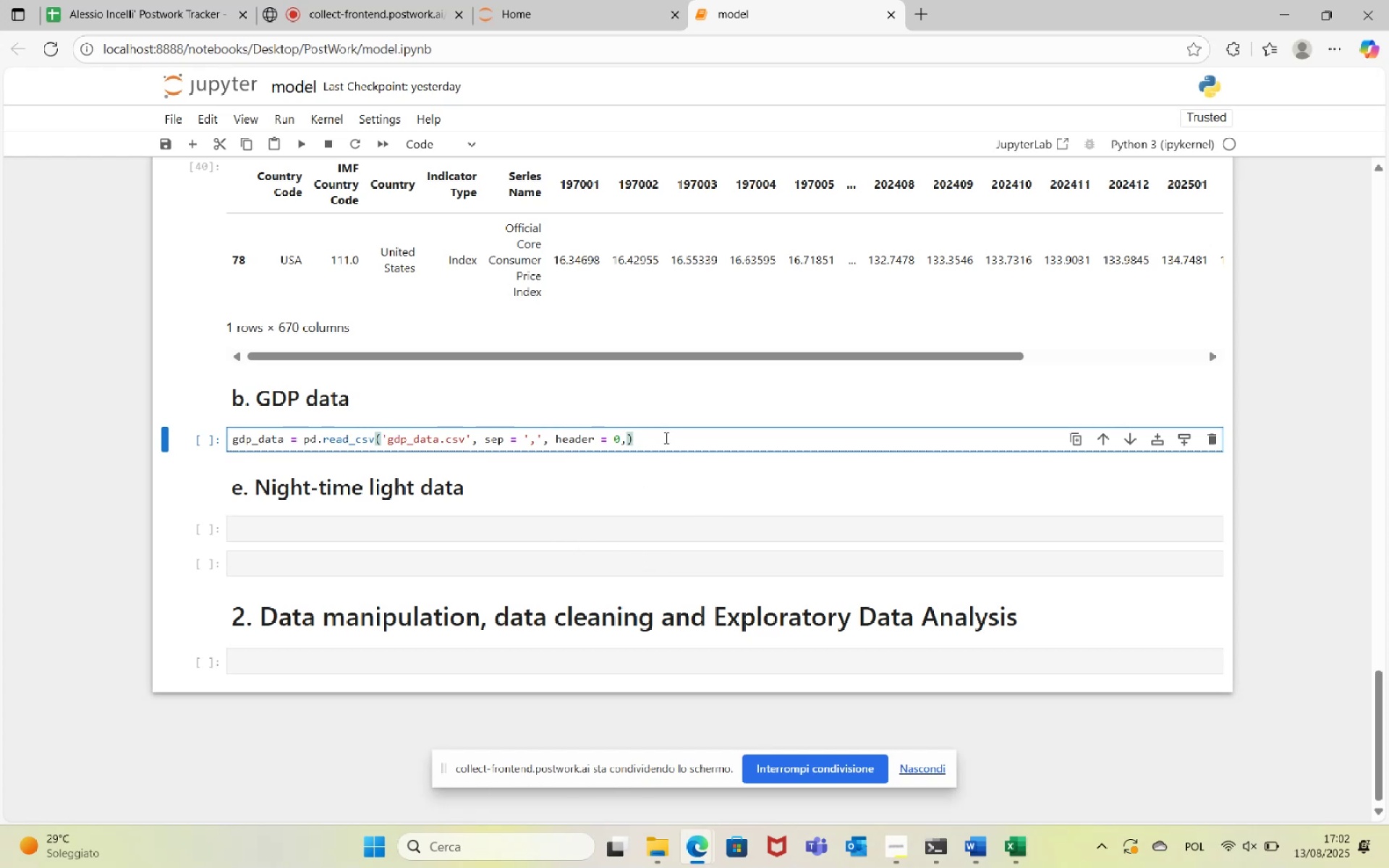 
key(ArrowLeft)
 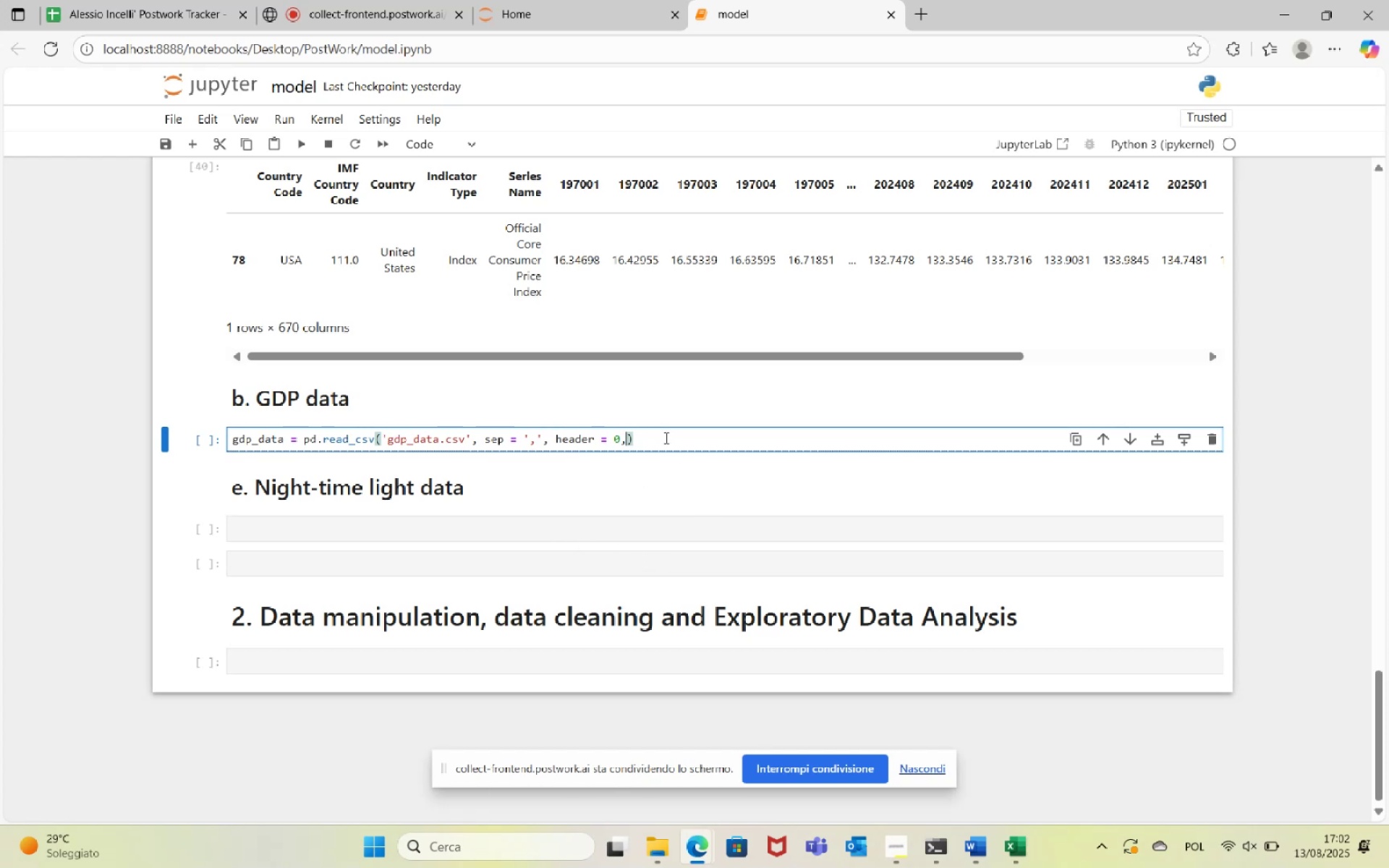 
key(Backspace)
 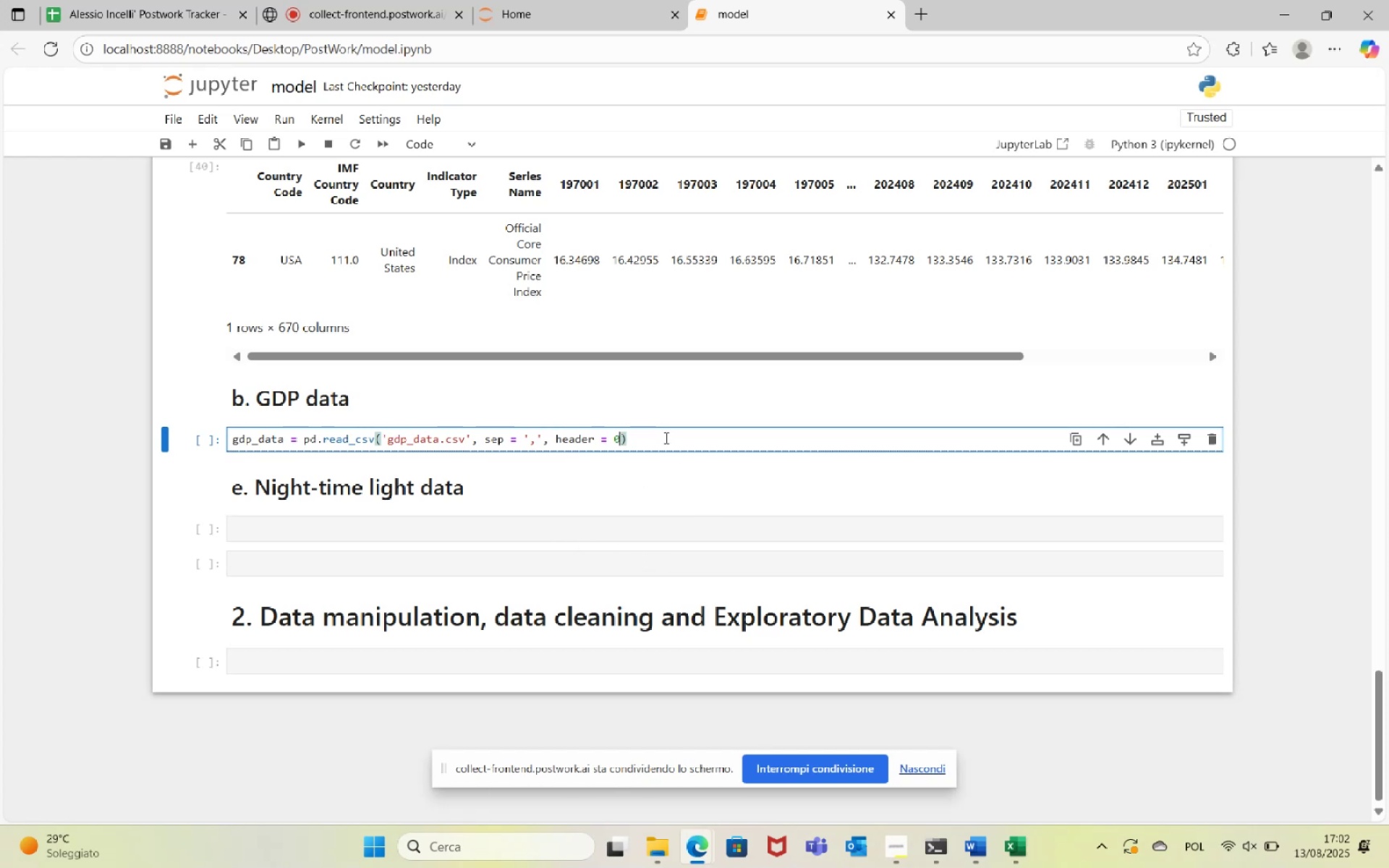 
key(ArrowRight)
 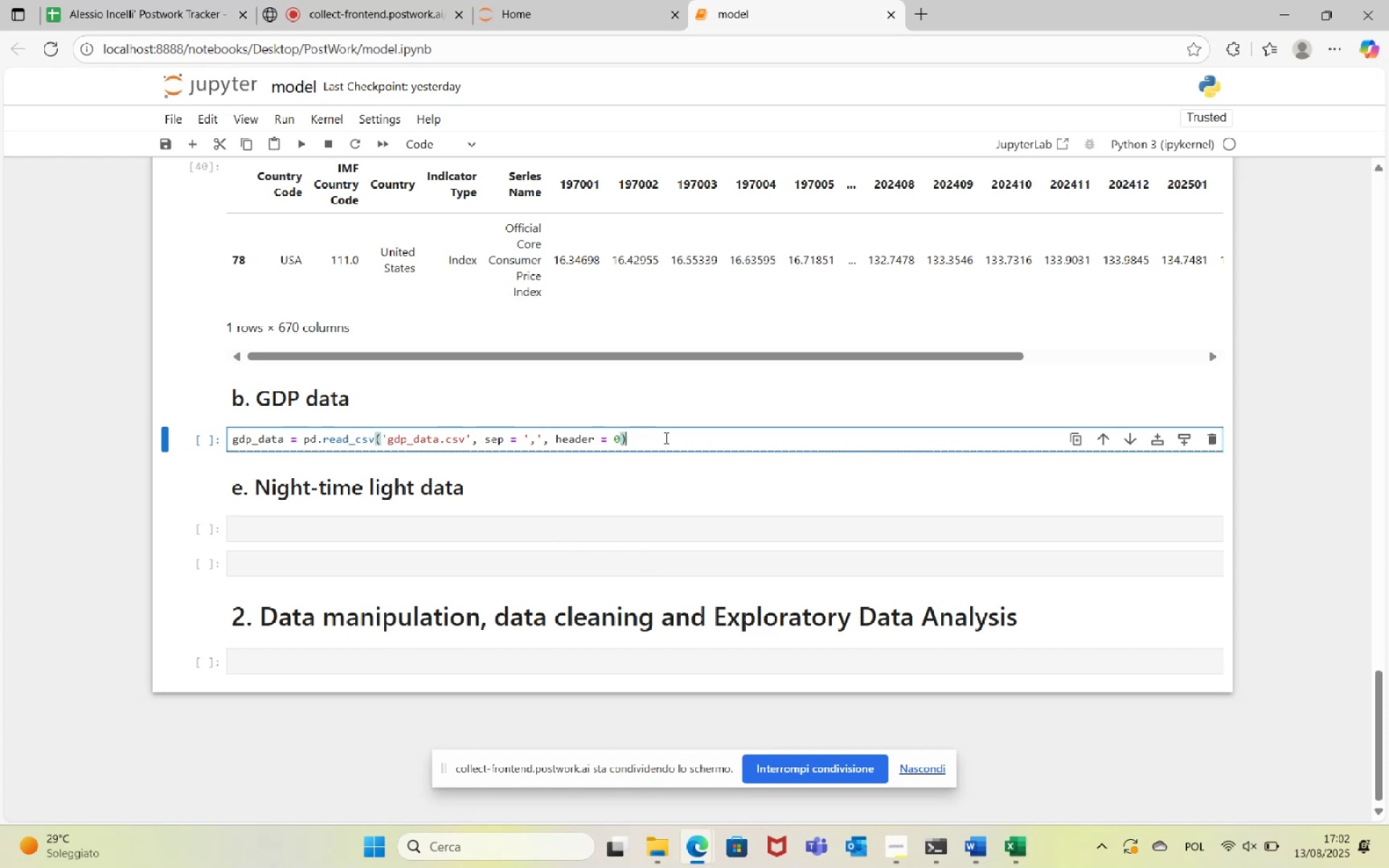 
key(Enter)
 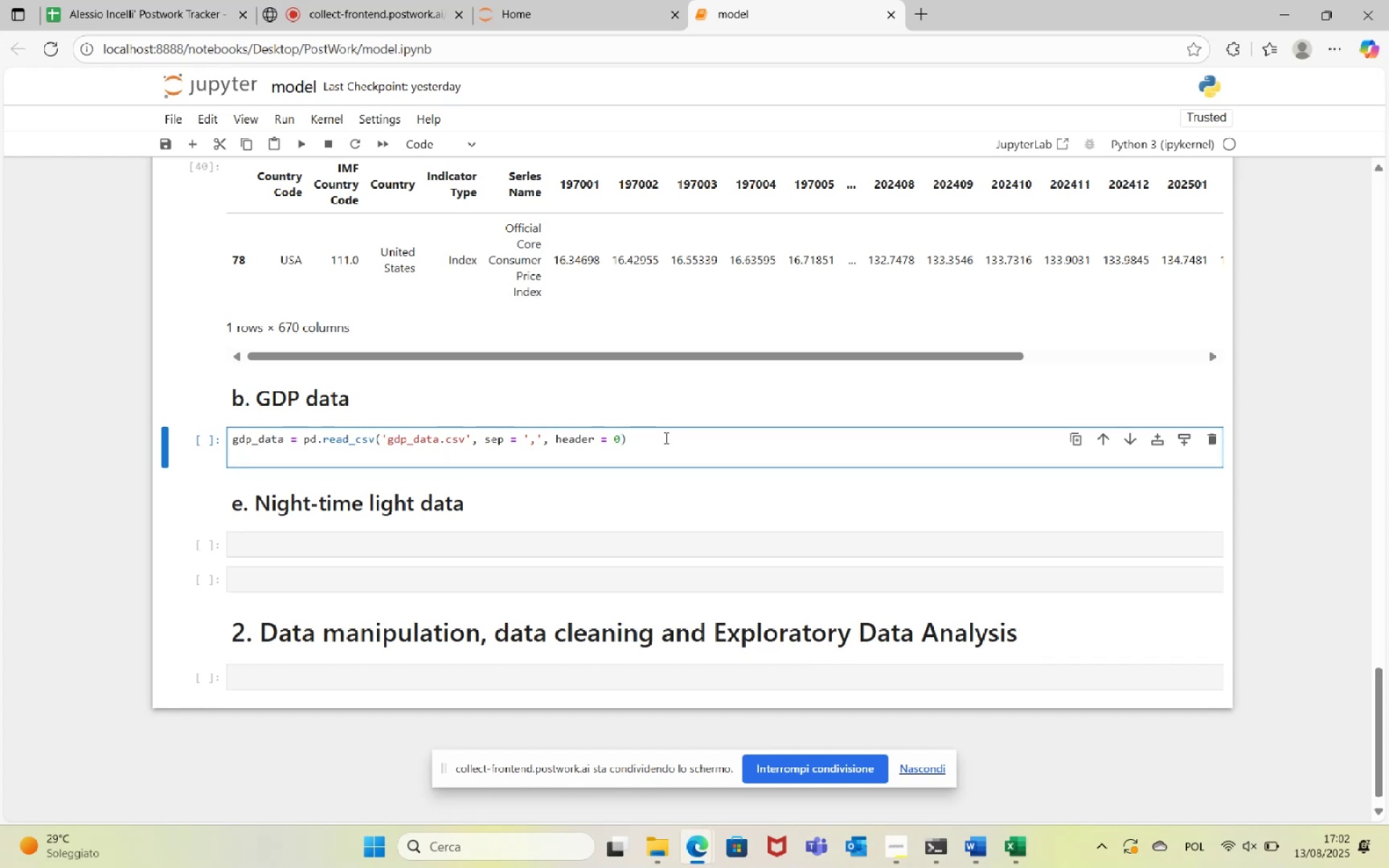 
type(gdp_data)
 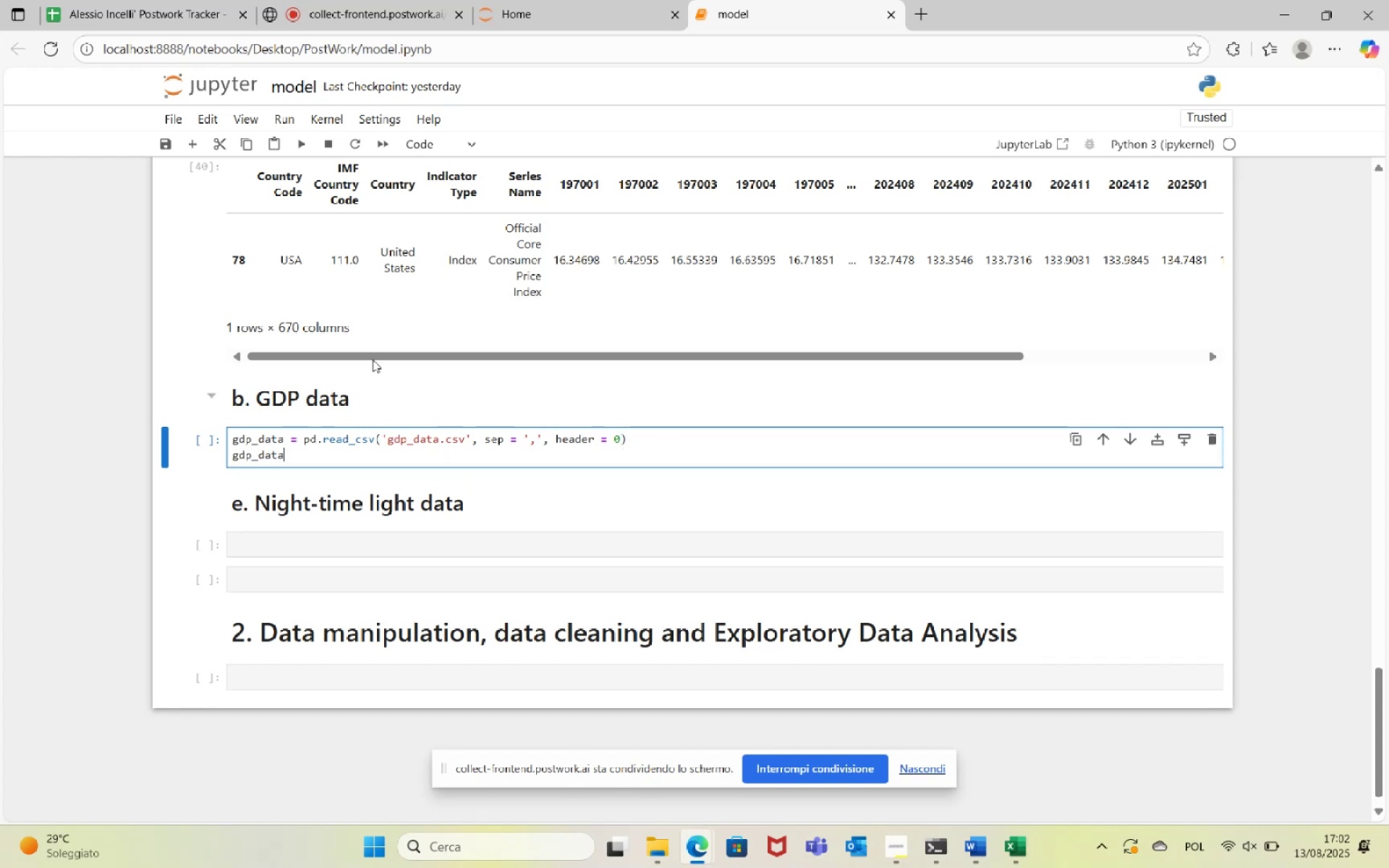 
left_click([302, 144])
 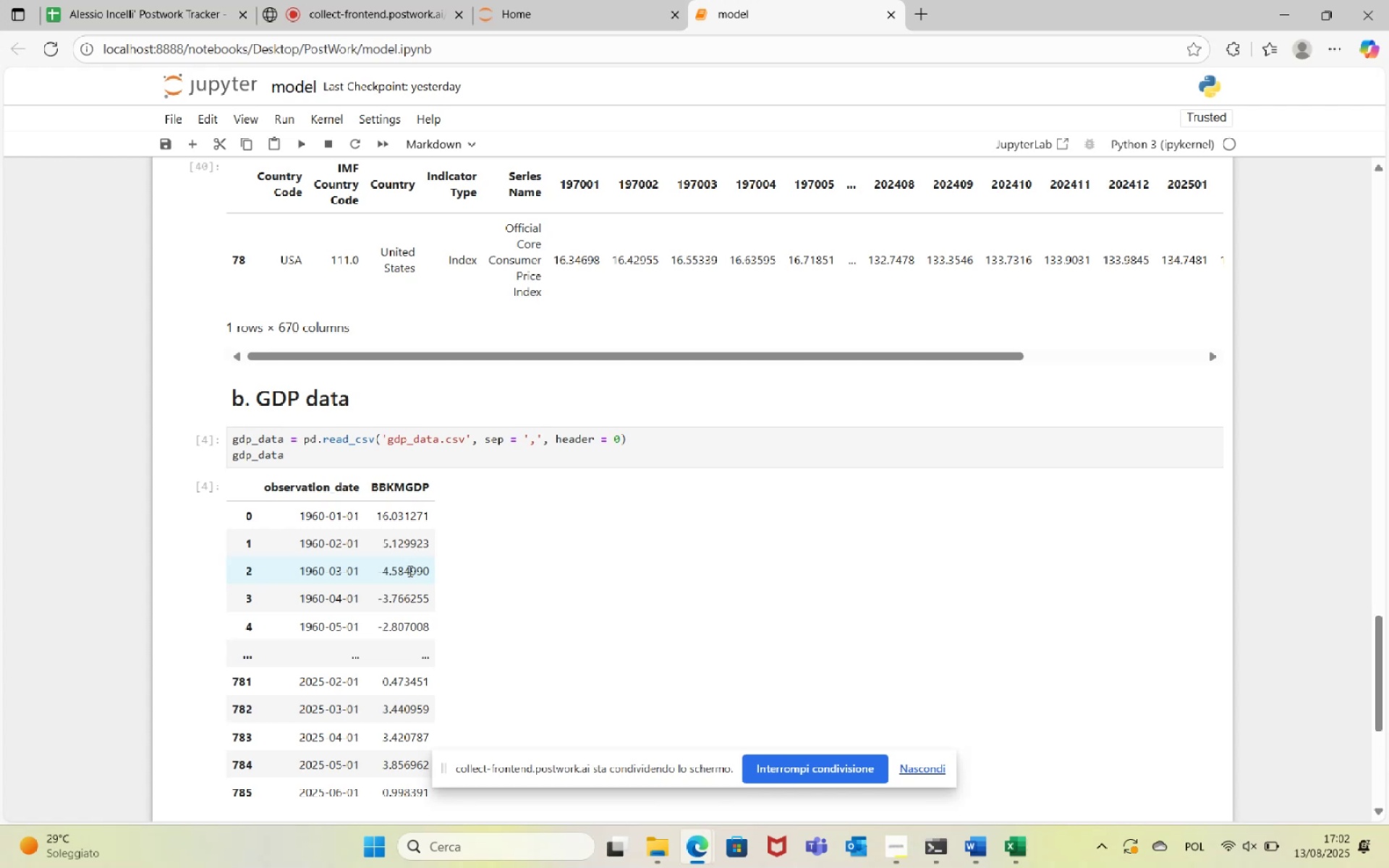 
scroll: coordinate [374, 492], scroll_direction: up, amount: 18.0
 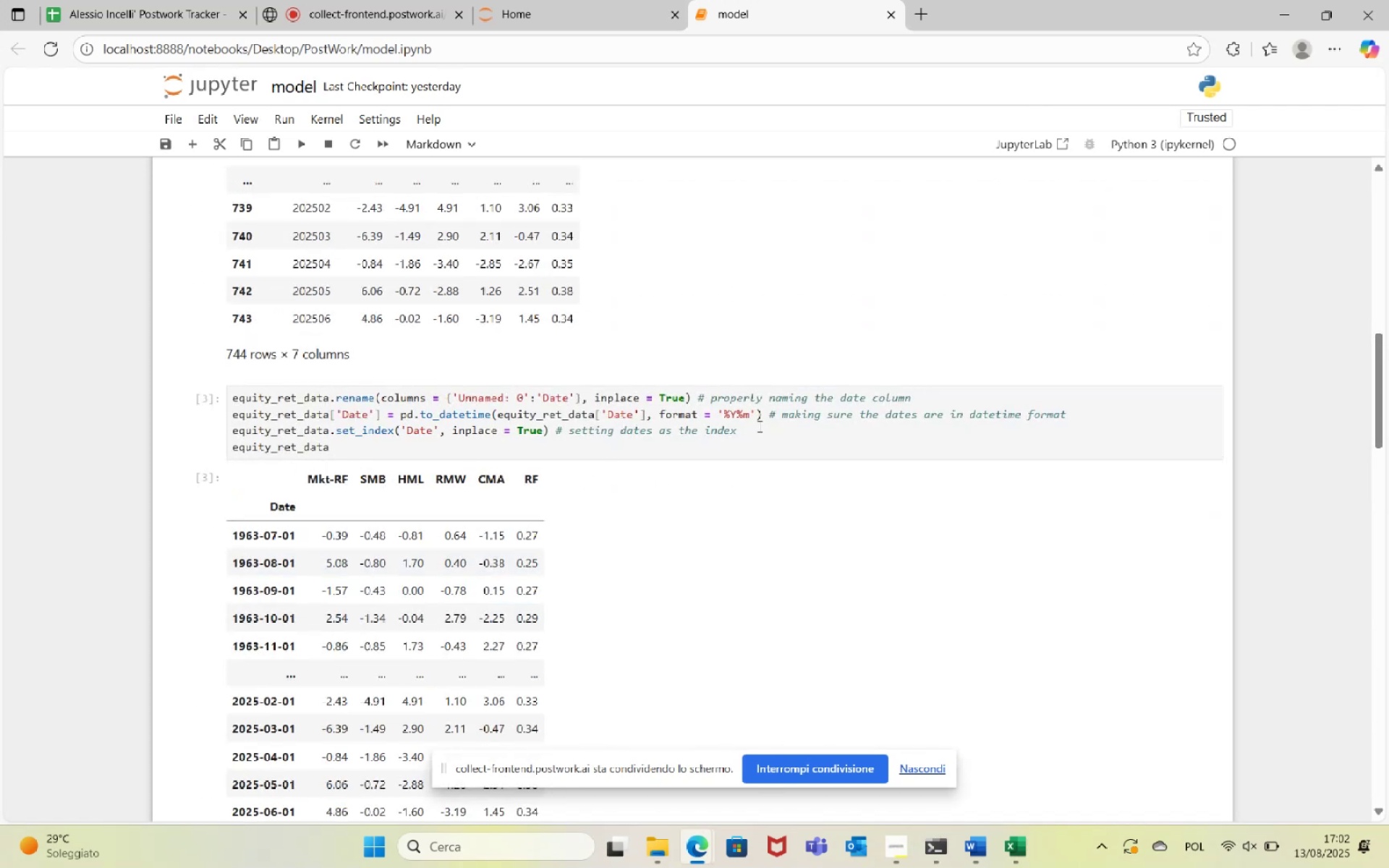 
wait(5.69)
 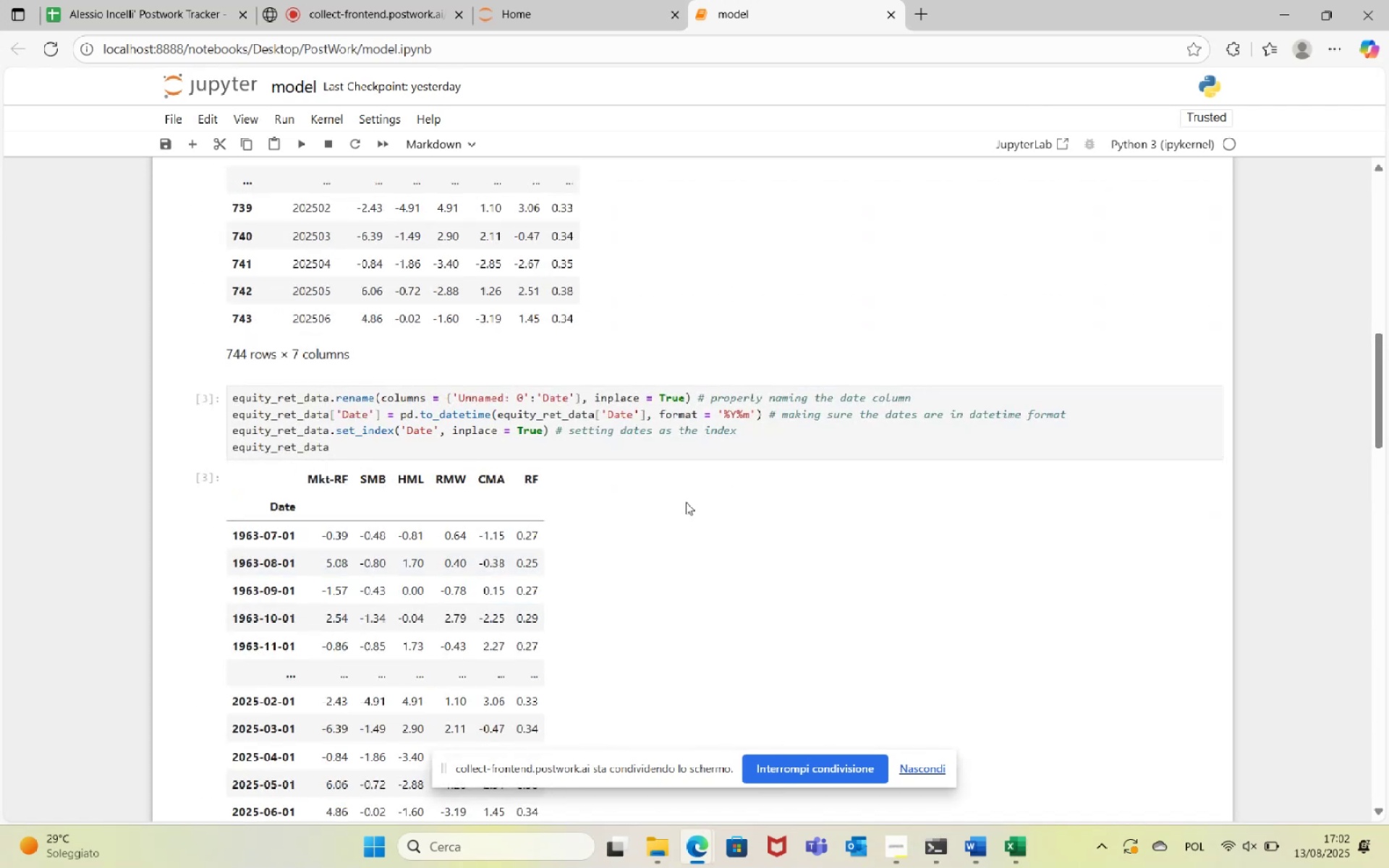 
left_click_drag(start_coordinate=[750, 433], to_coordinate=[224, 427])
 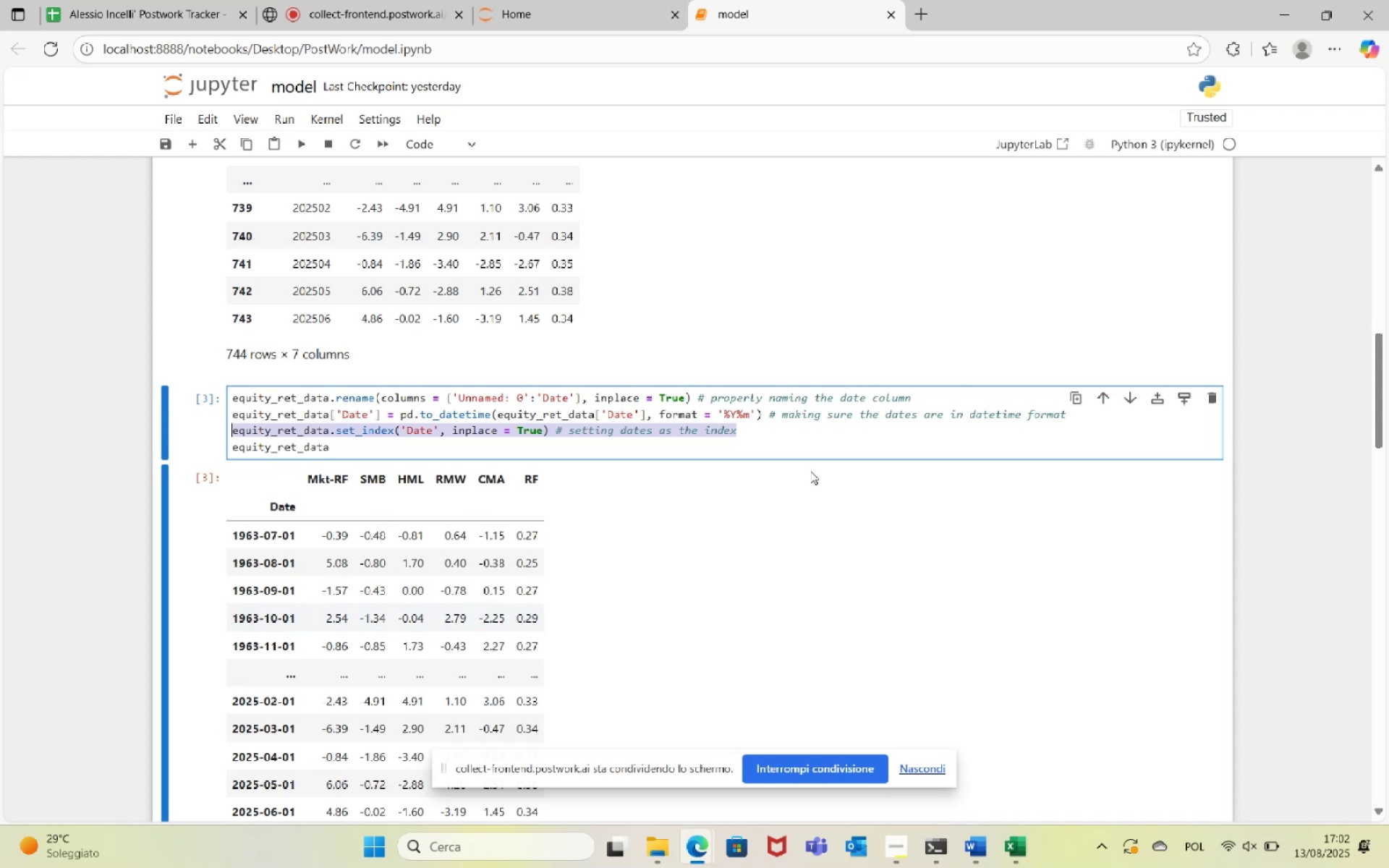 
key(Control+C)
 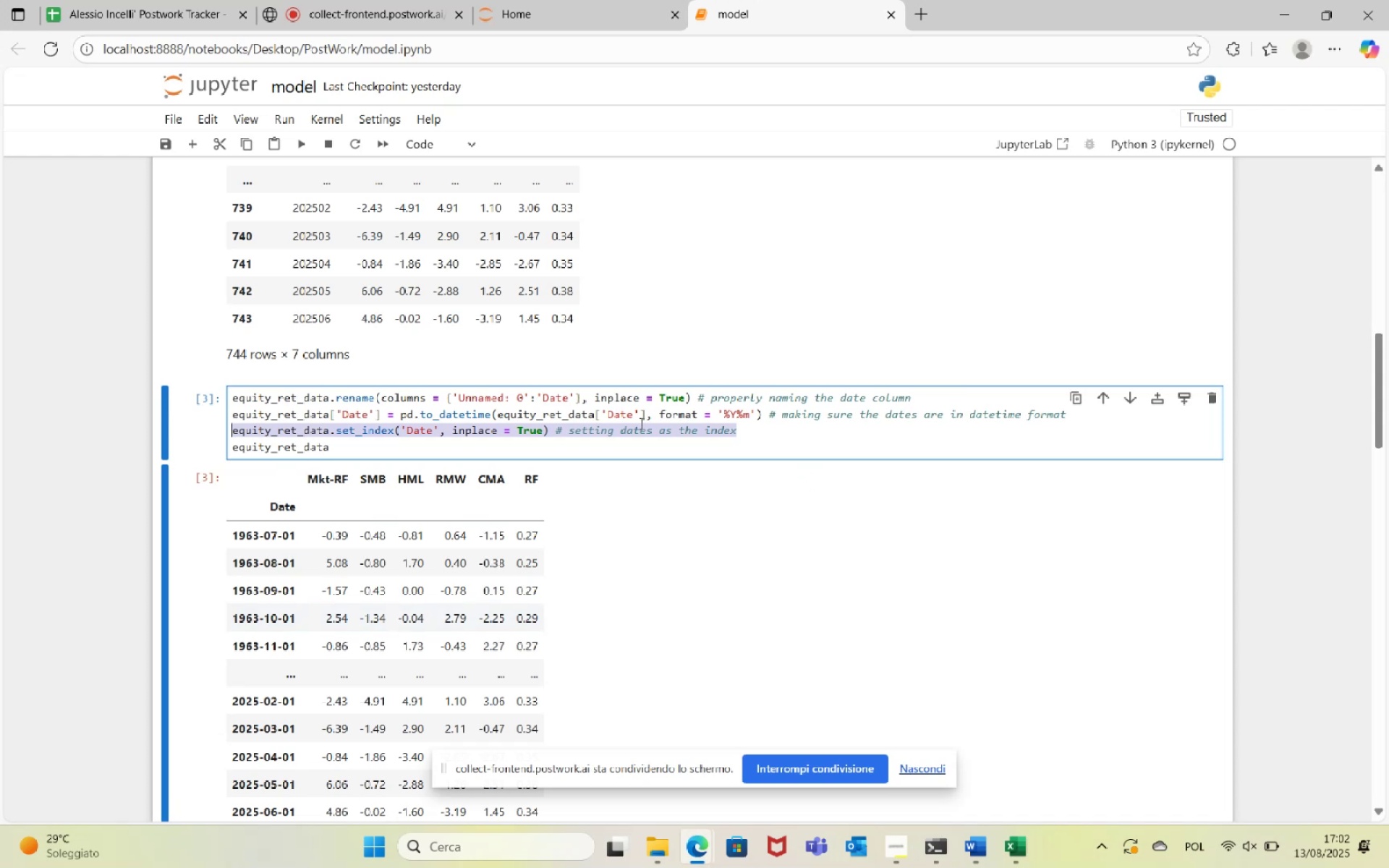 
left_click([640, 423])
 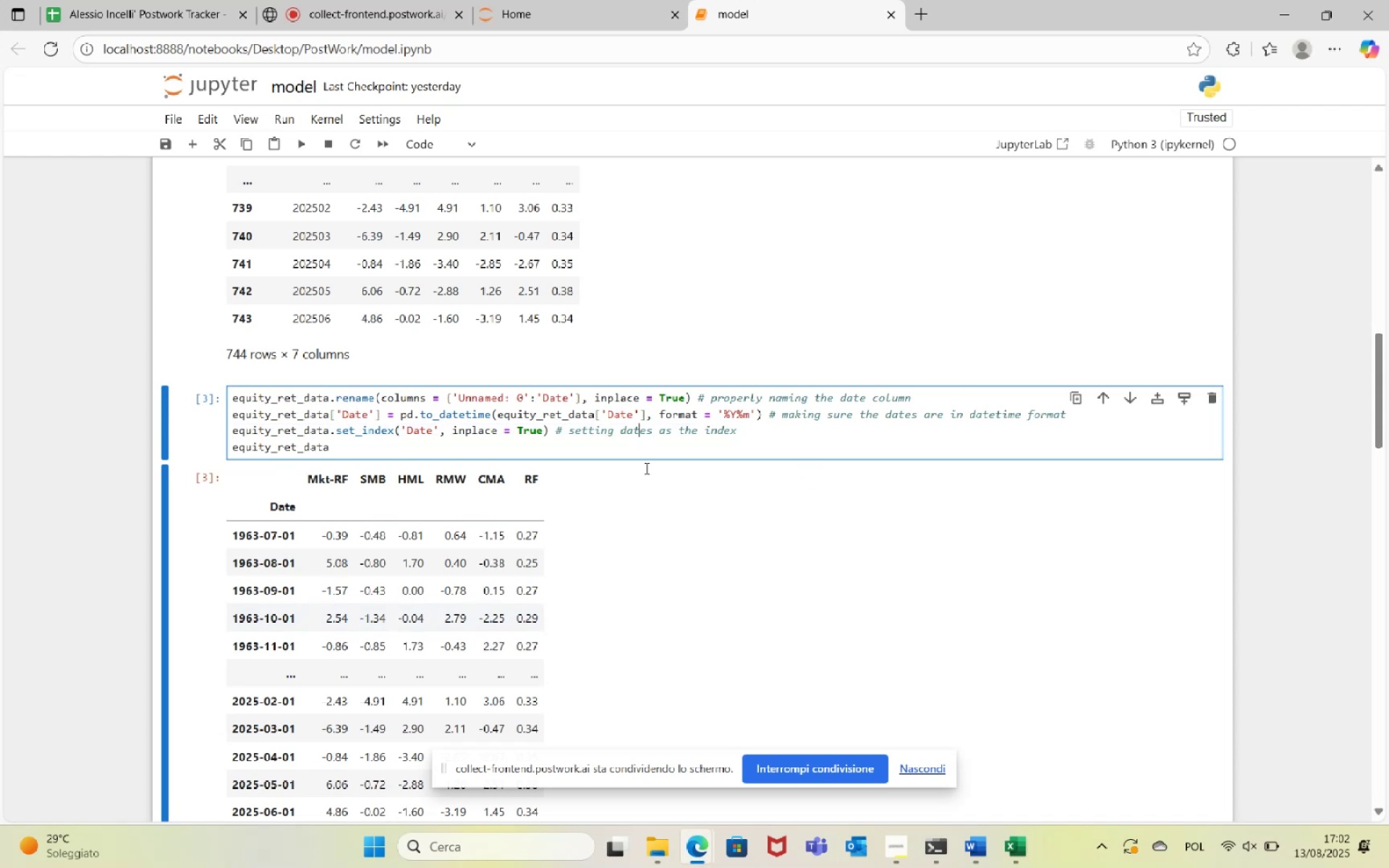 
scroll: coordinate [637, 573], scroll_direction: none, amount: 0.0
 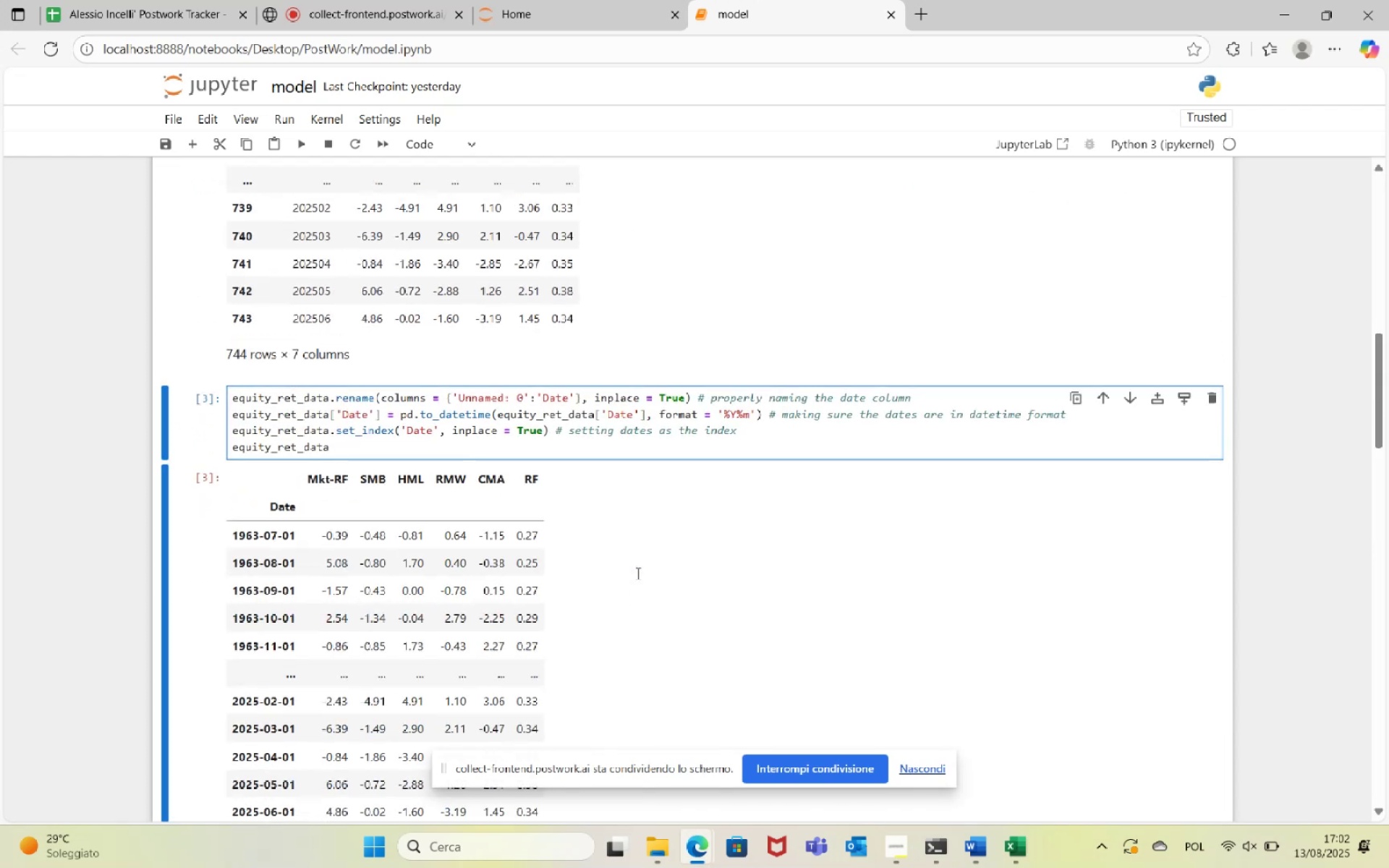 
scroll: coordinate [637, 563], scroll_direction: down, amount: 18.0
 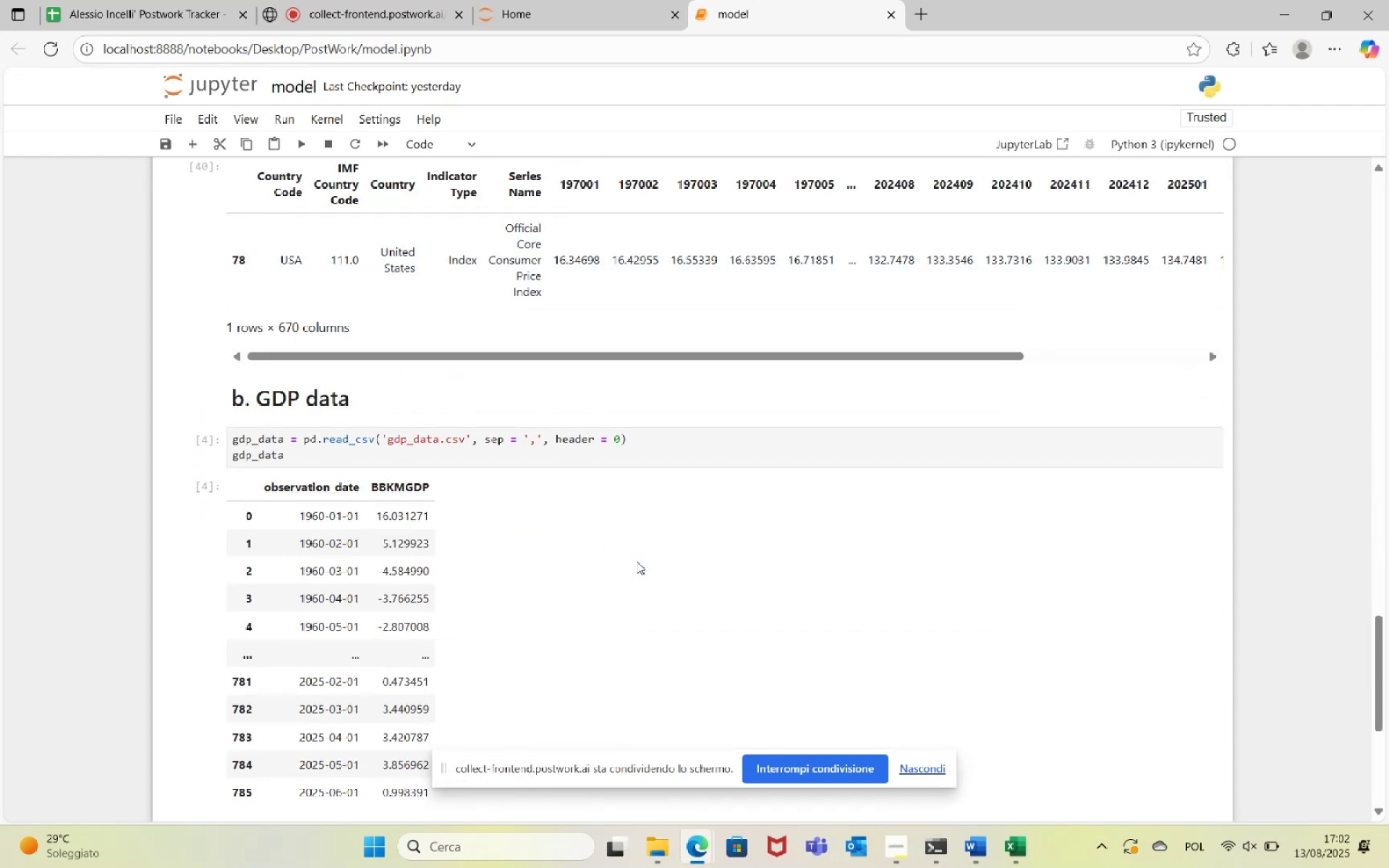 
scroll: coordinate [637, 561], scroll_direction: up, amount: 16.0
 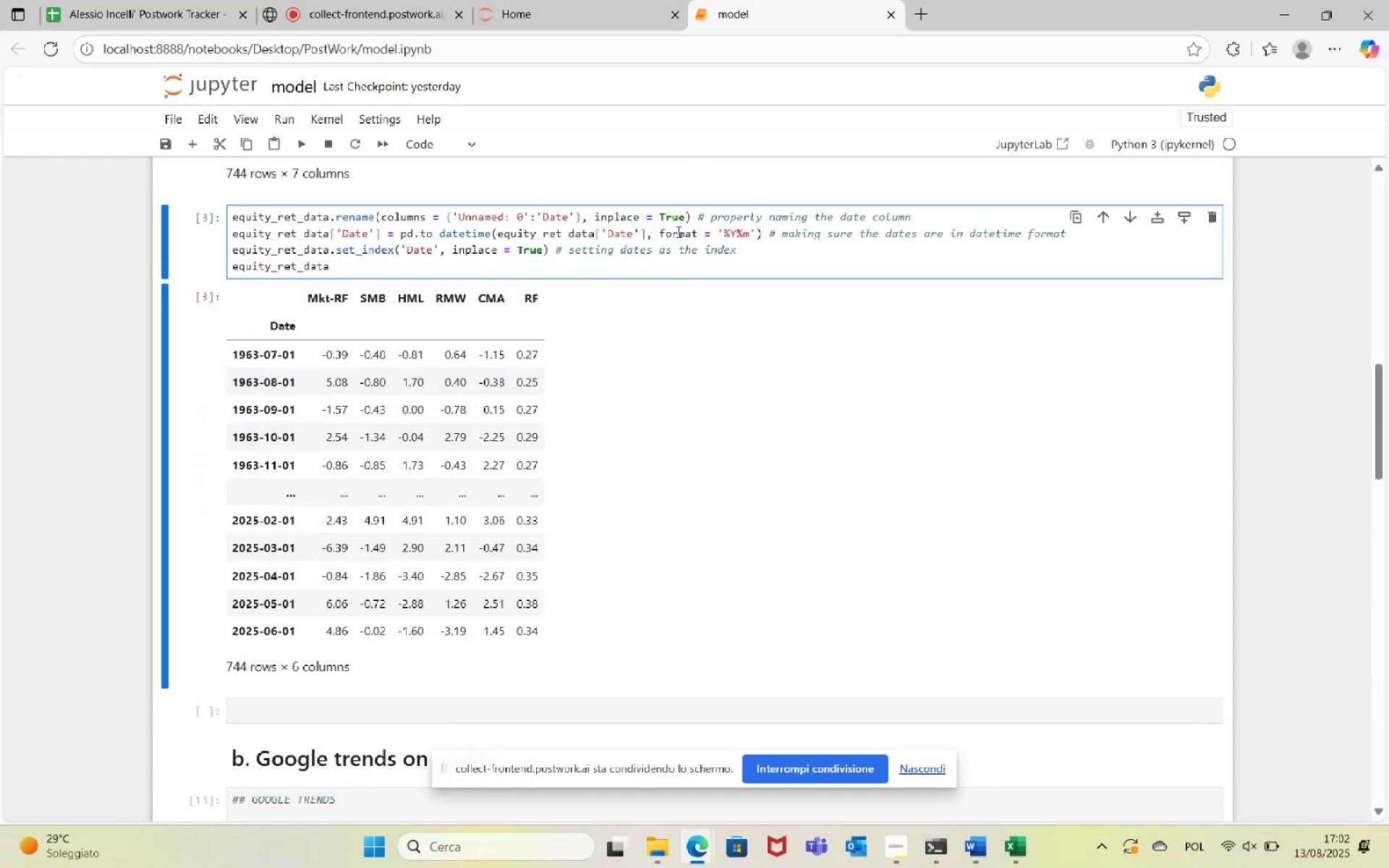 
left_click_drag(start_coordinate=[752, 252], to_coordinate=[171, 232])
 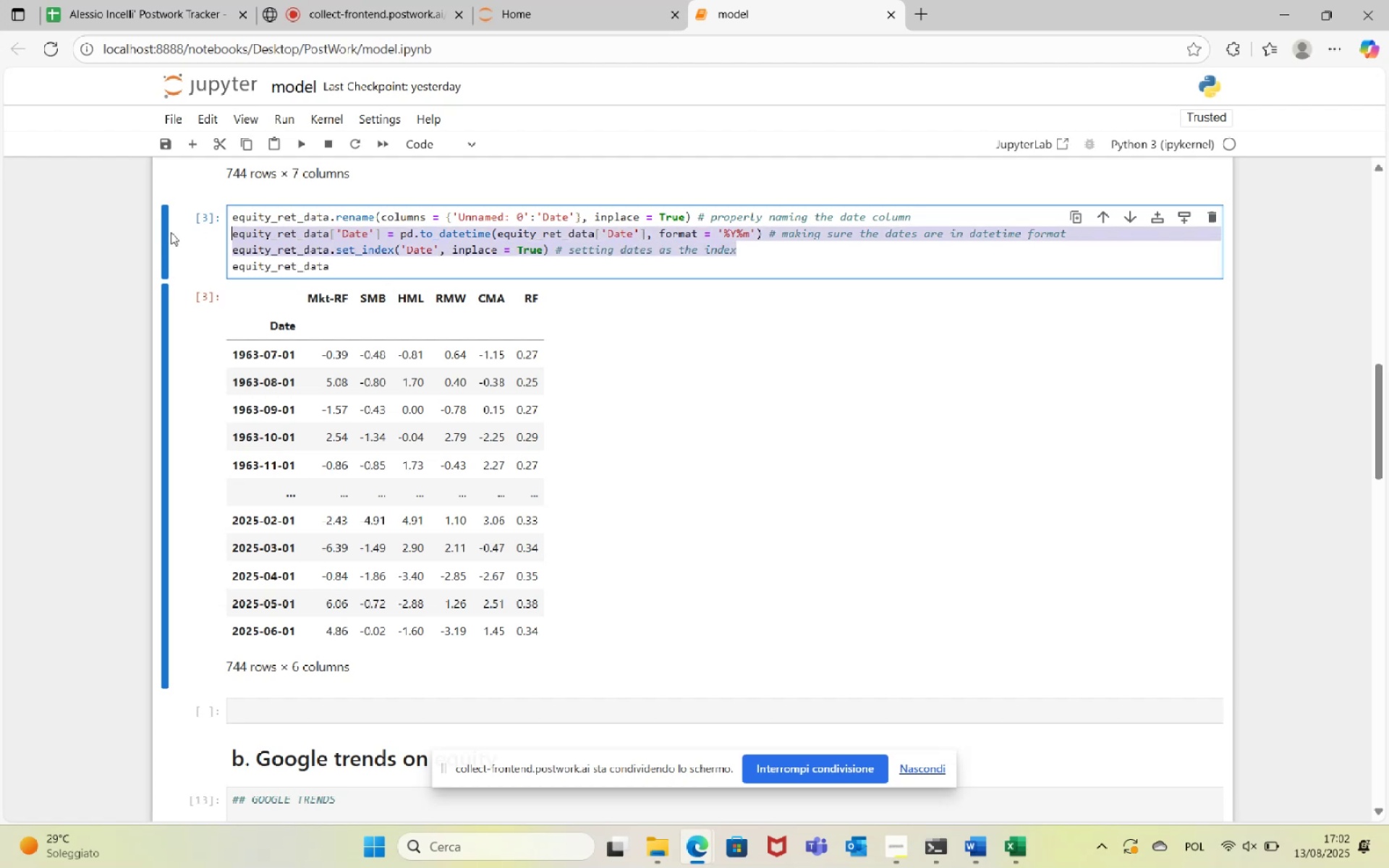 
key(Control+C)
 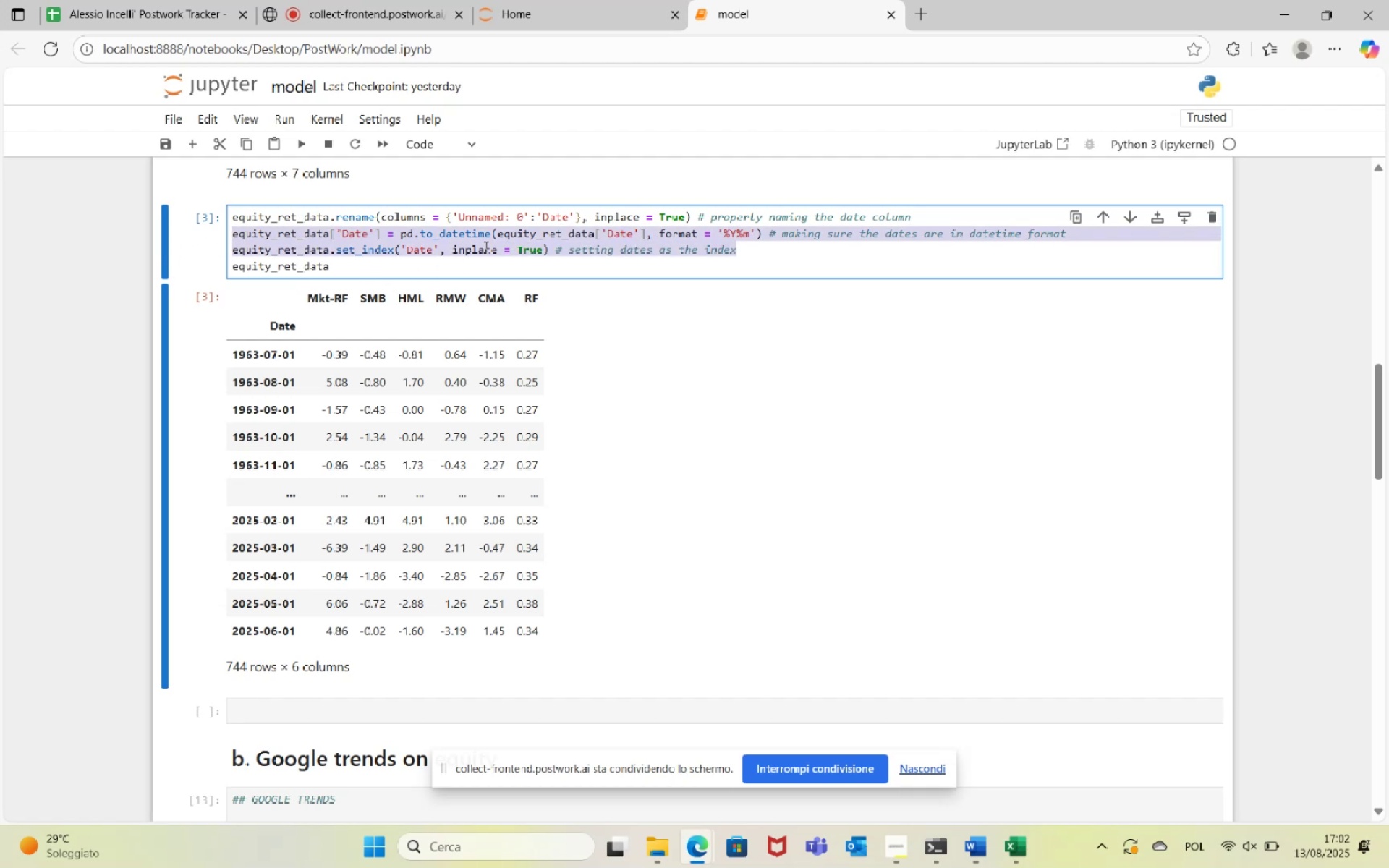 
left_click([485, 246])
 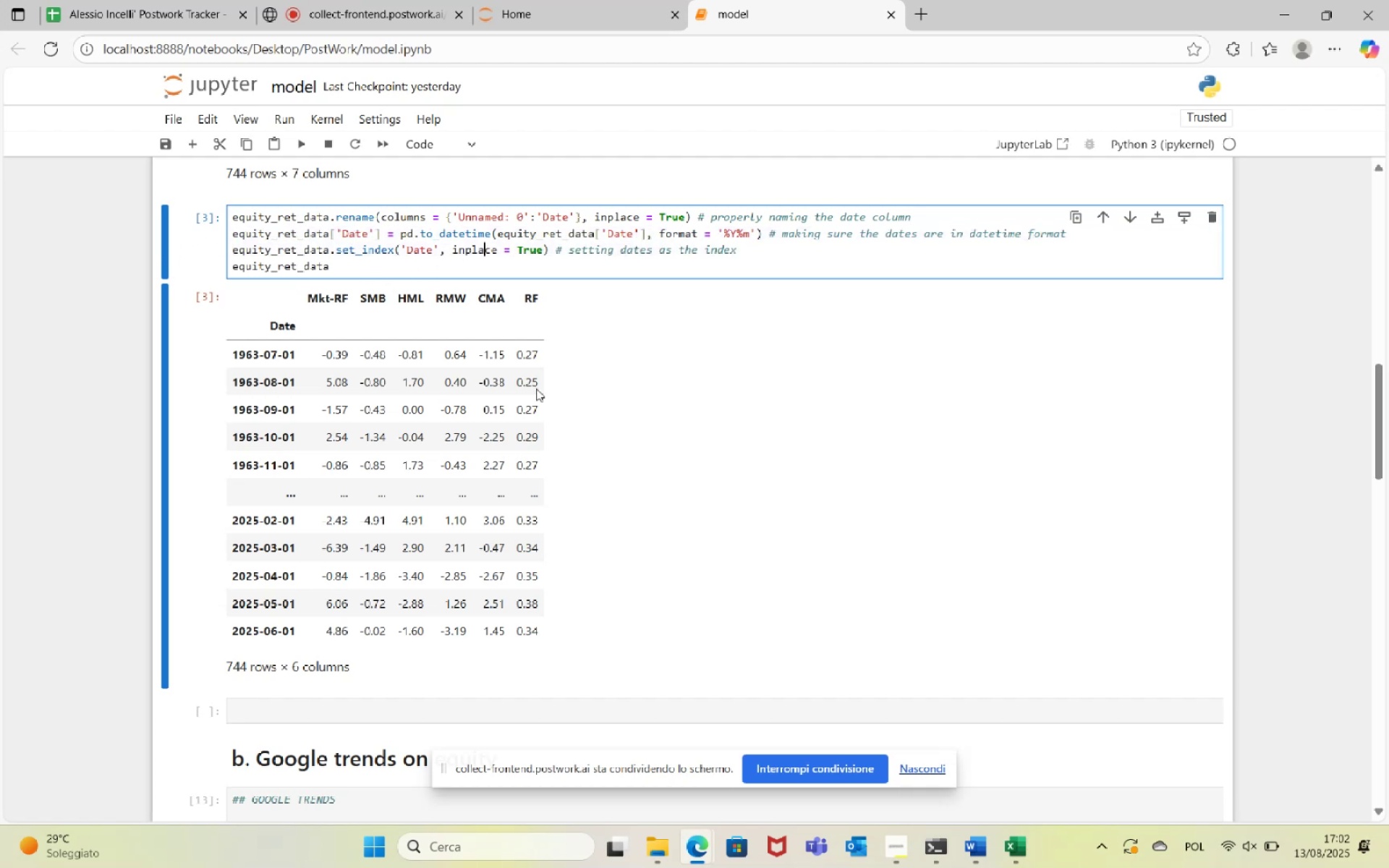 
scroll: coordinate [585, 471], scroll_direction: down, amount: 16.0
 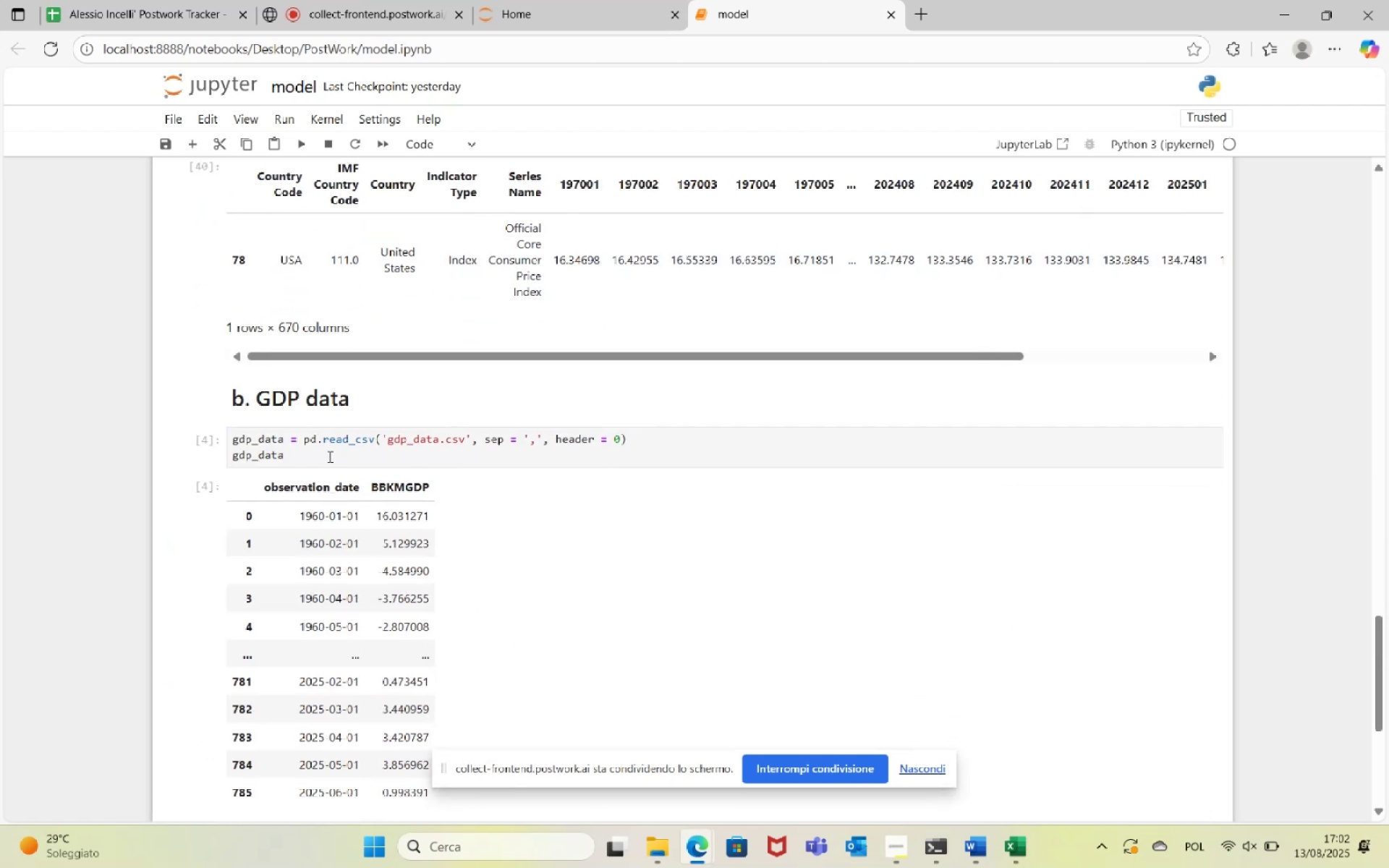 
left_click_drag(start_coordinate=[293, 454], to_coordinate=[221, 454])
 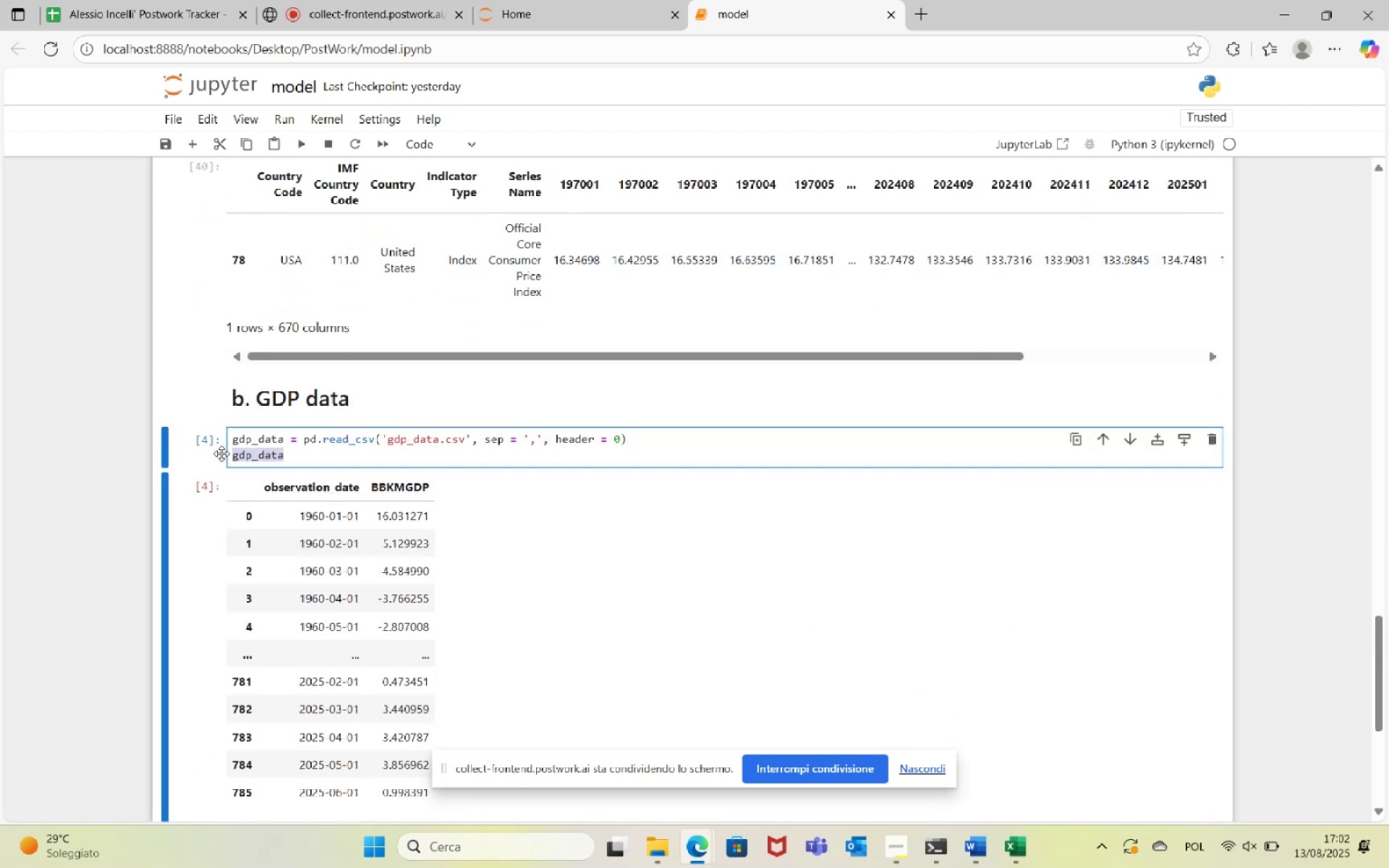 
key(Control+V)
 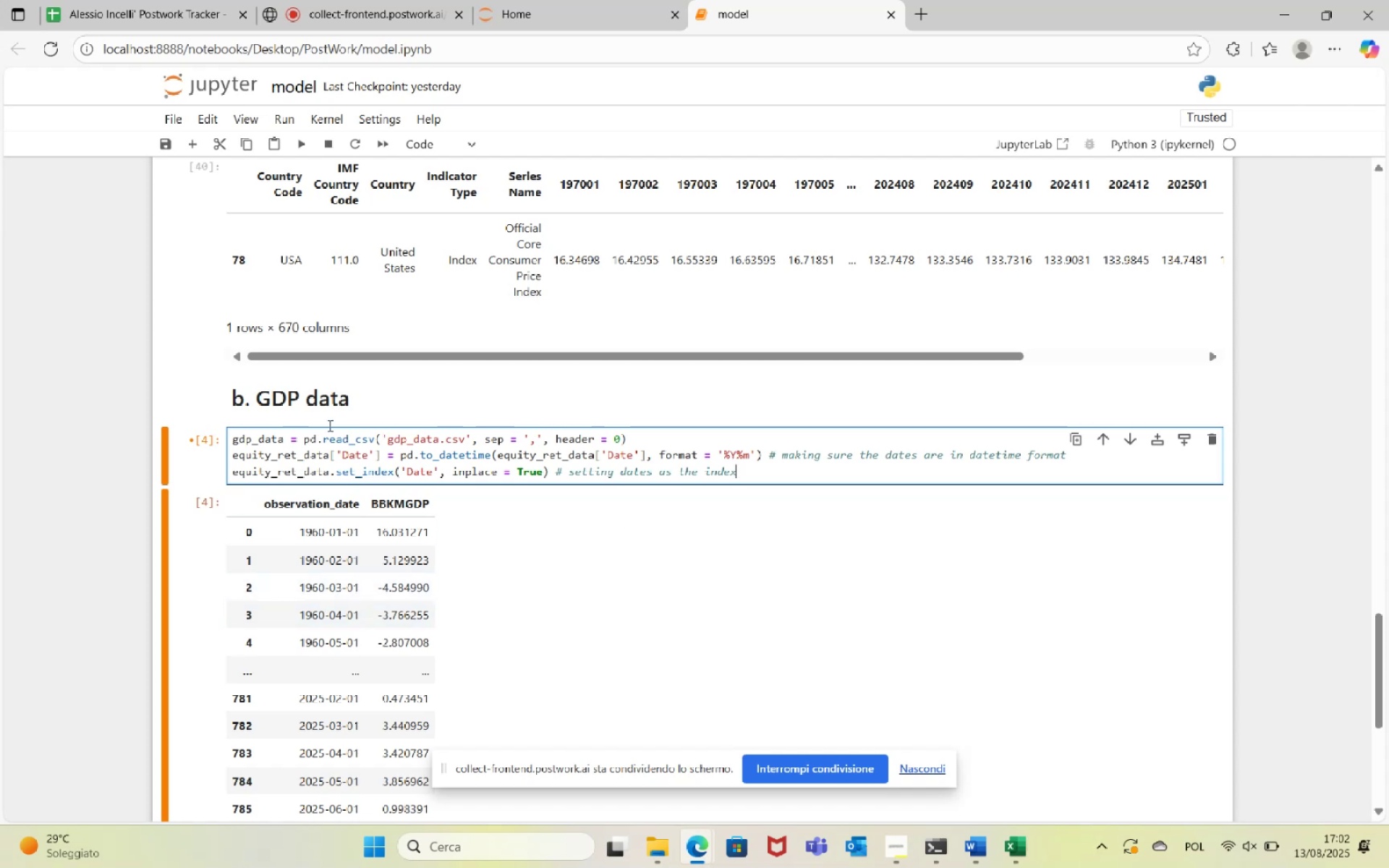 
wait(5.32)
 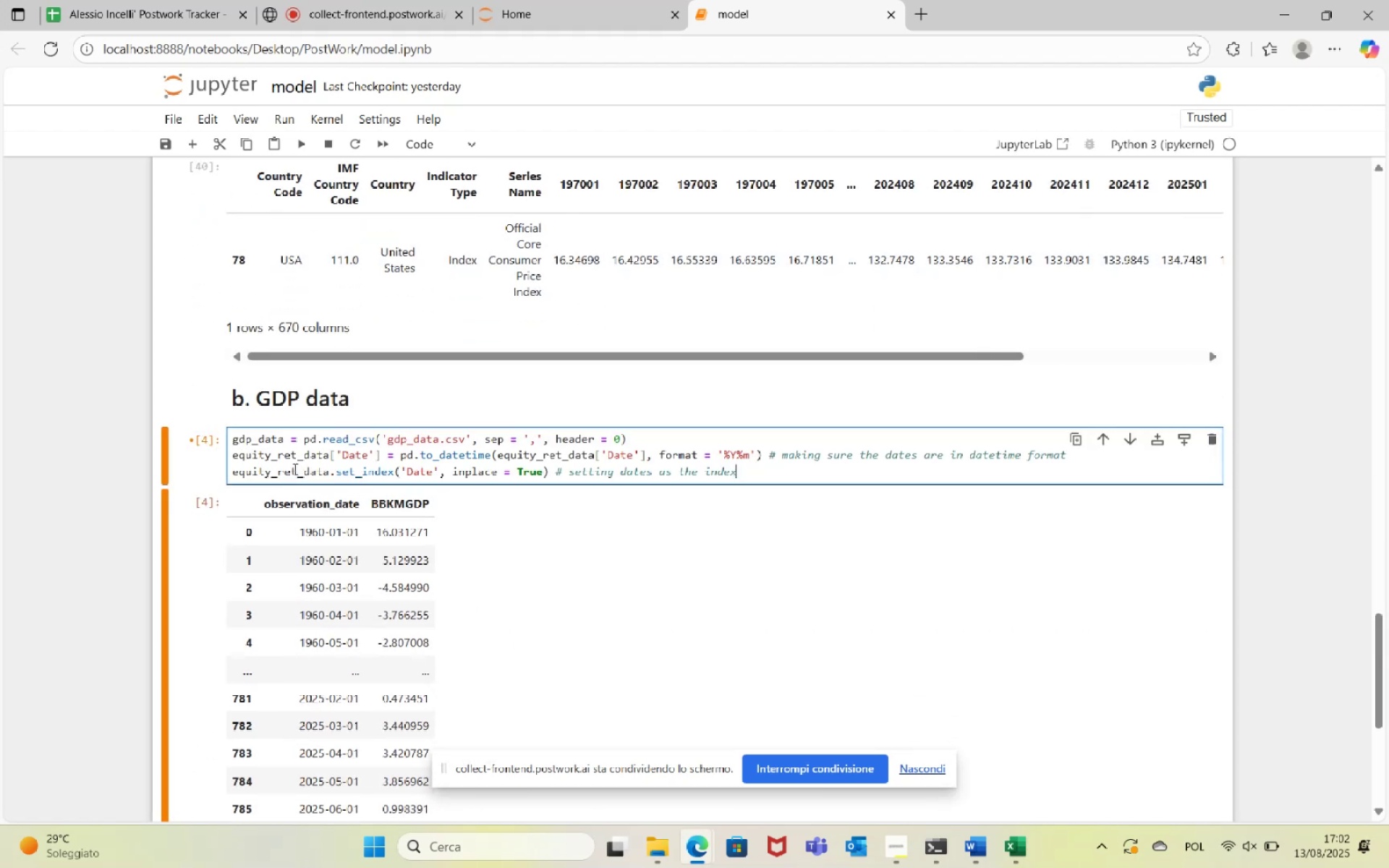 
double_click([266, 453])
 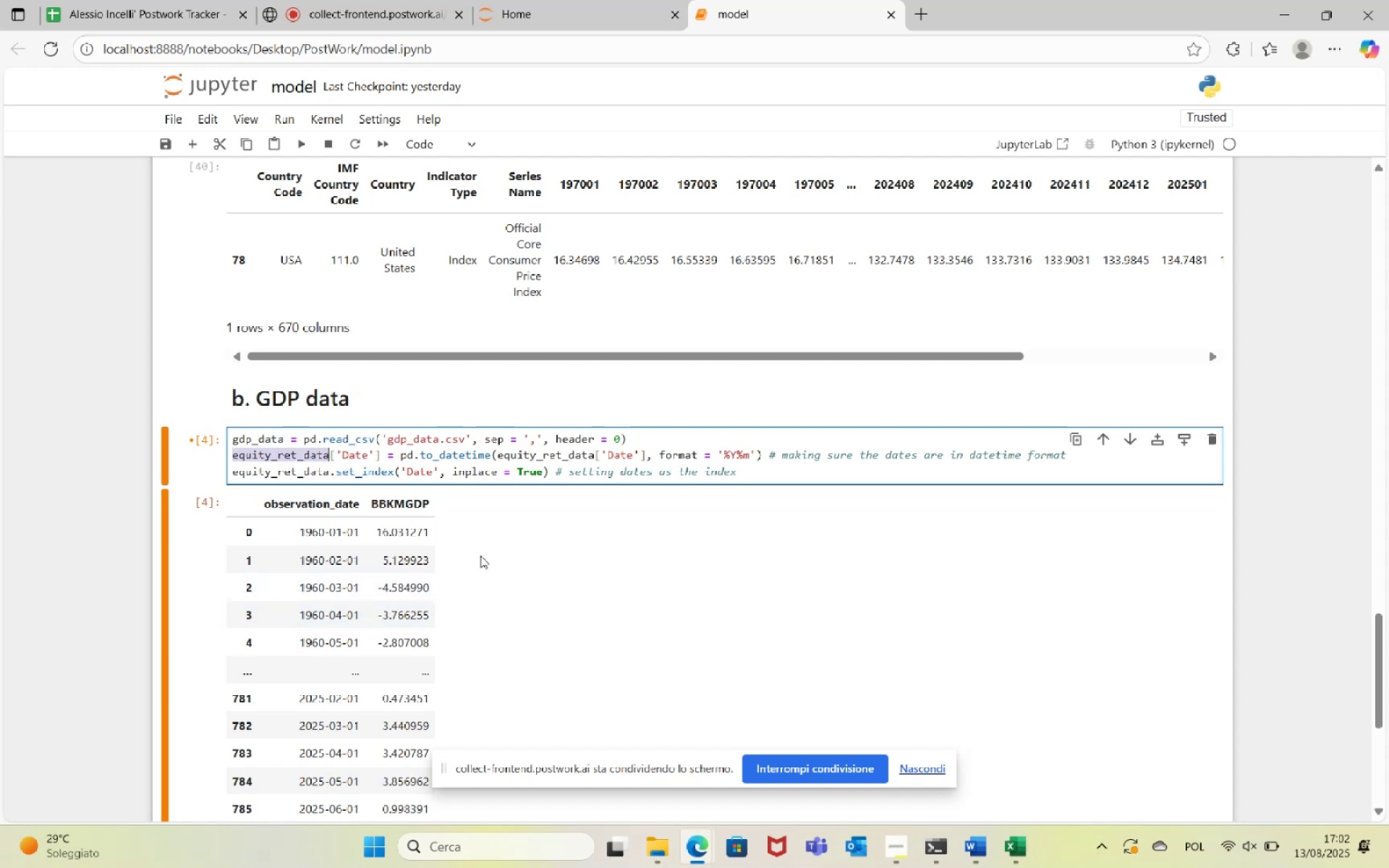 
left_click([364, 455])
 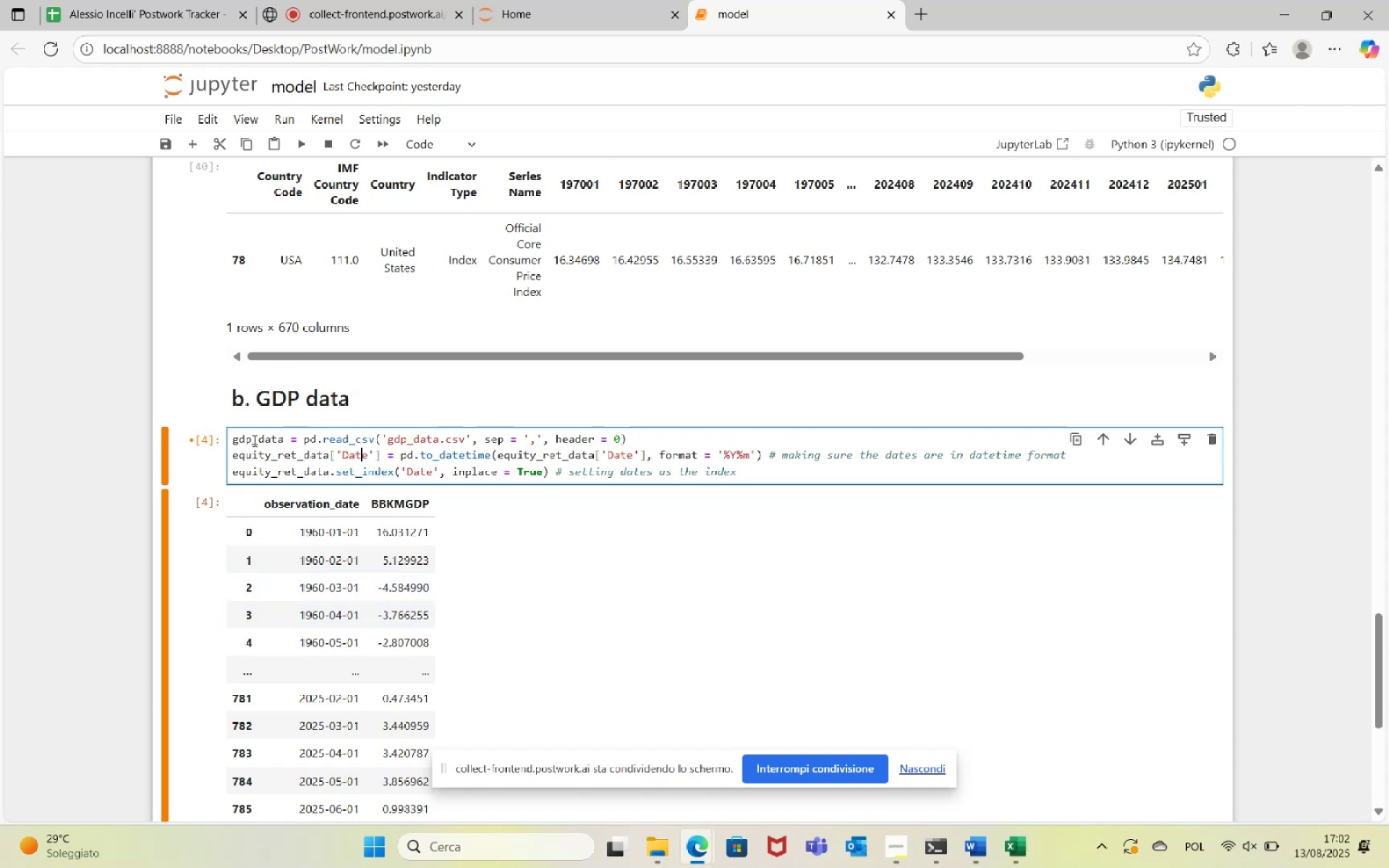 
wait(9.15)
 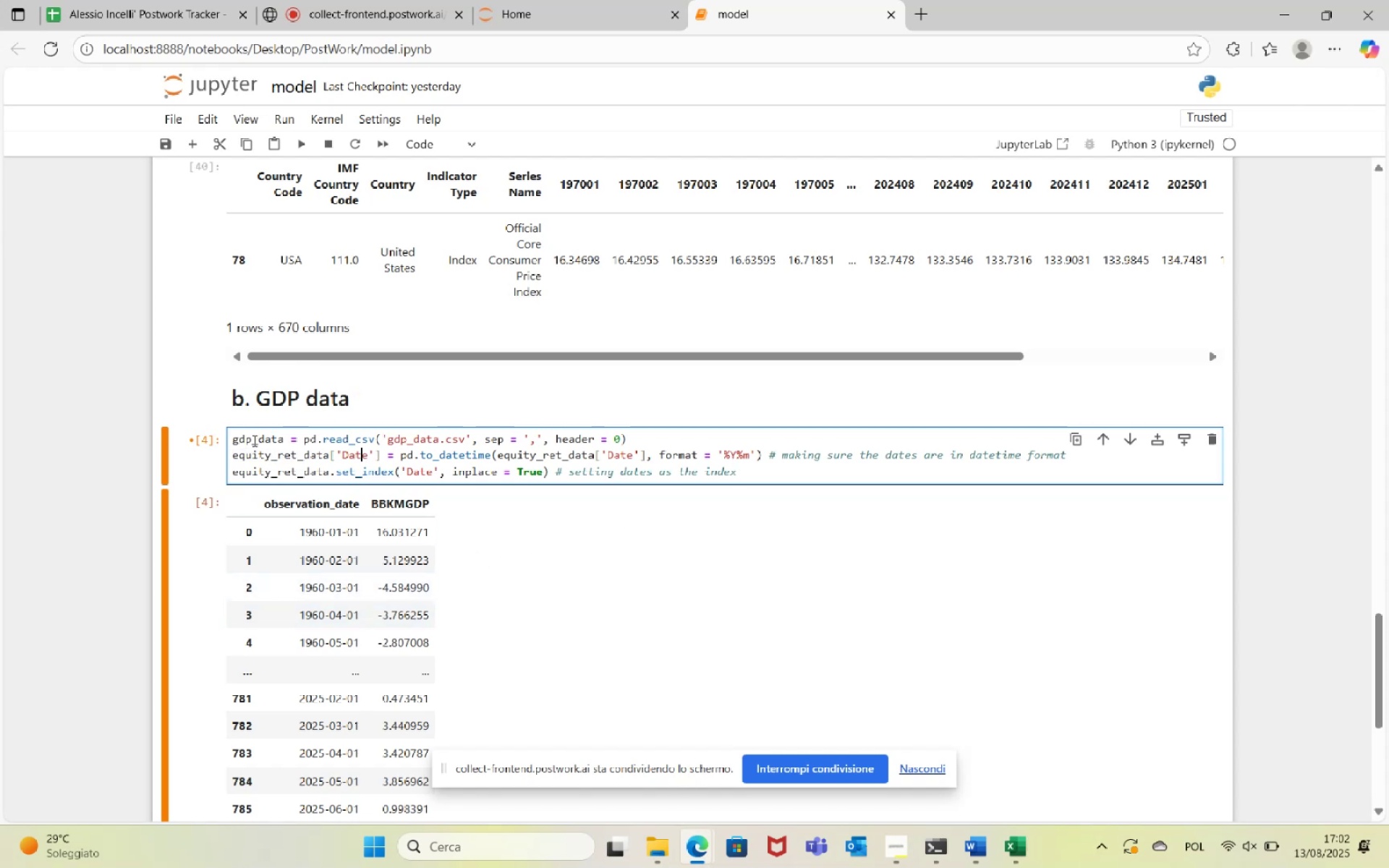 
double_click([262, 443])
 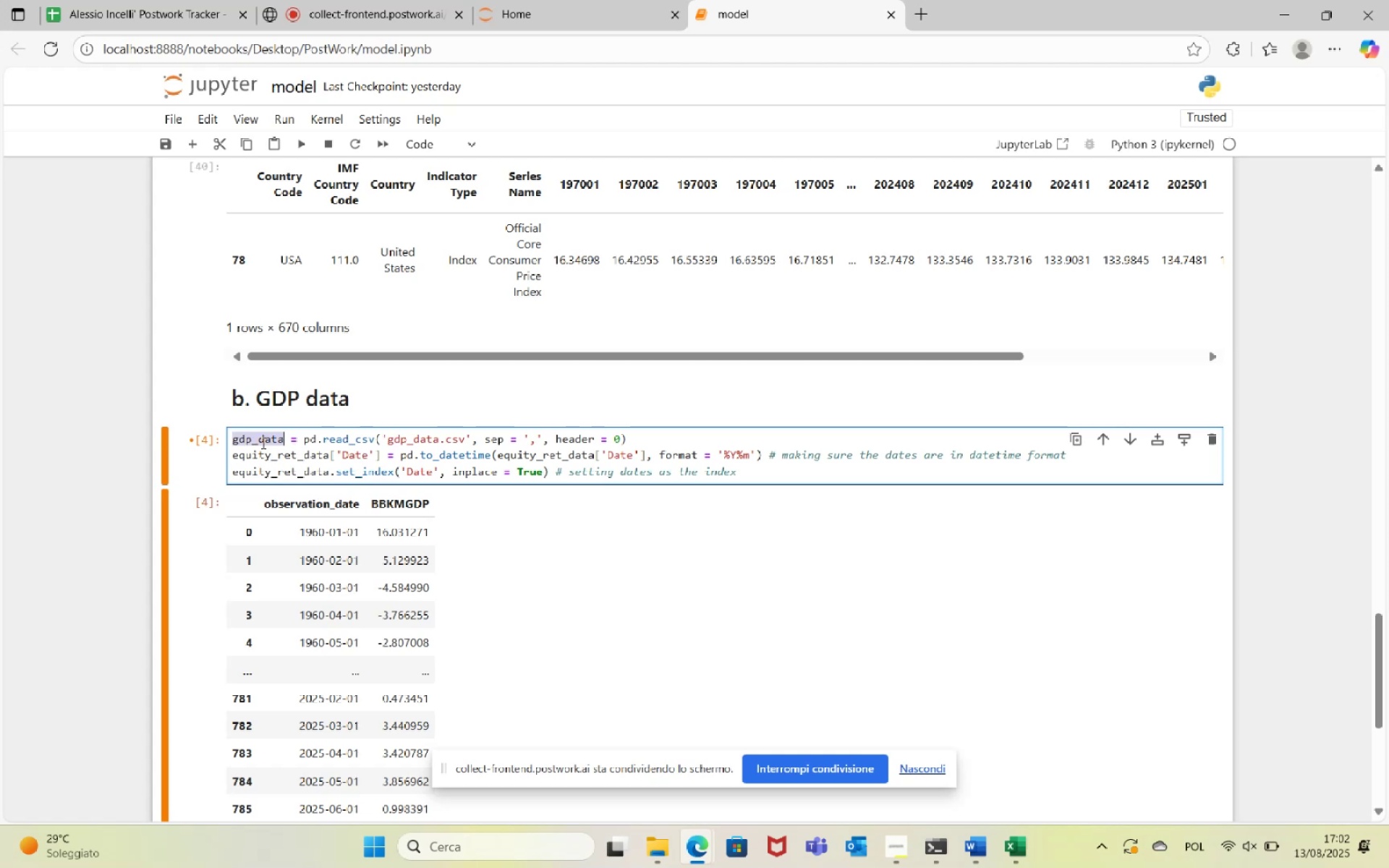 
key(Control+C)
 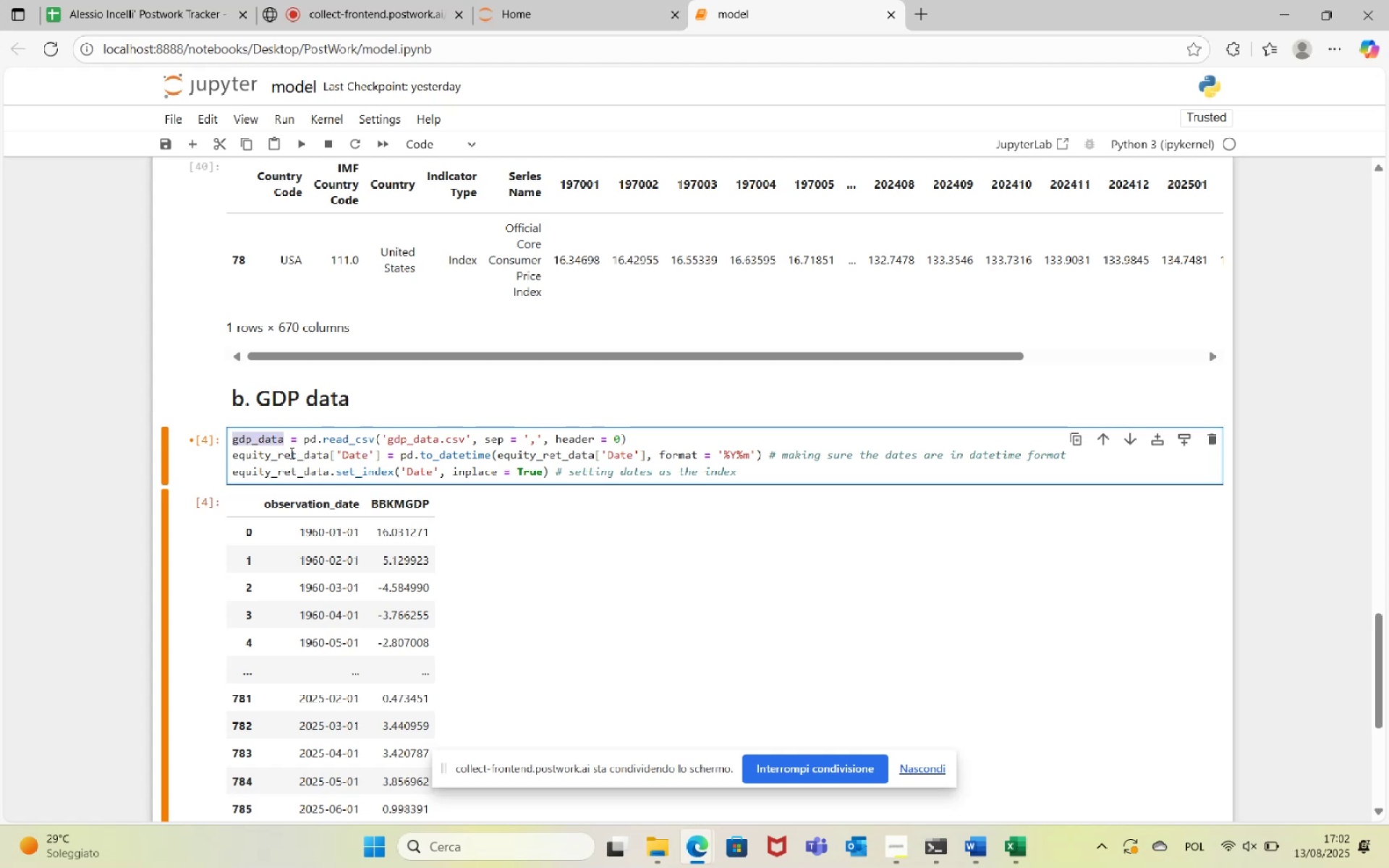 
double_click([289, 453])
 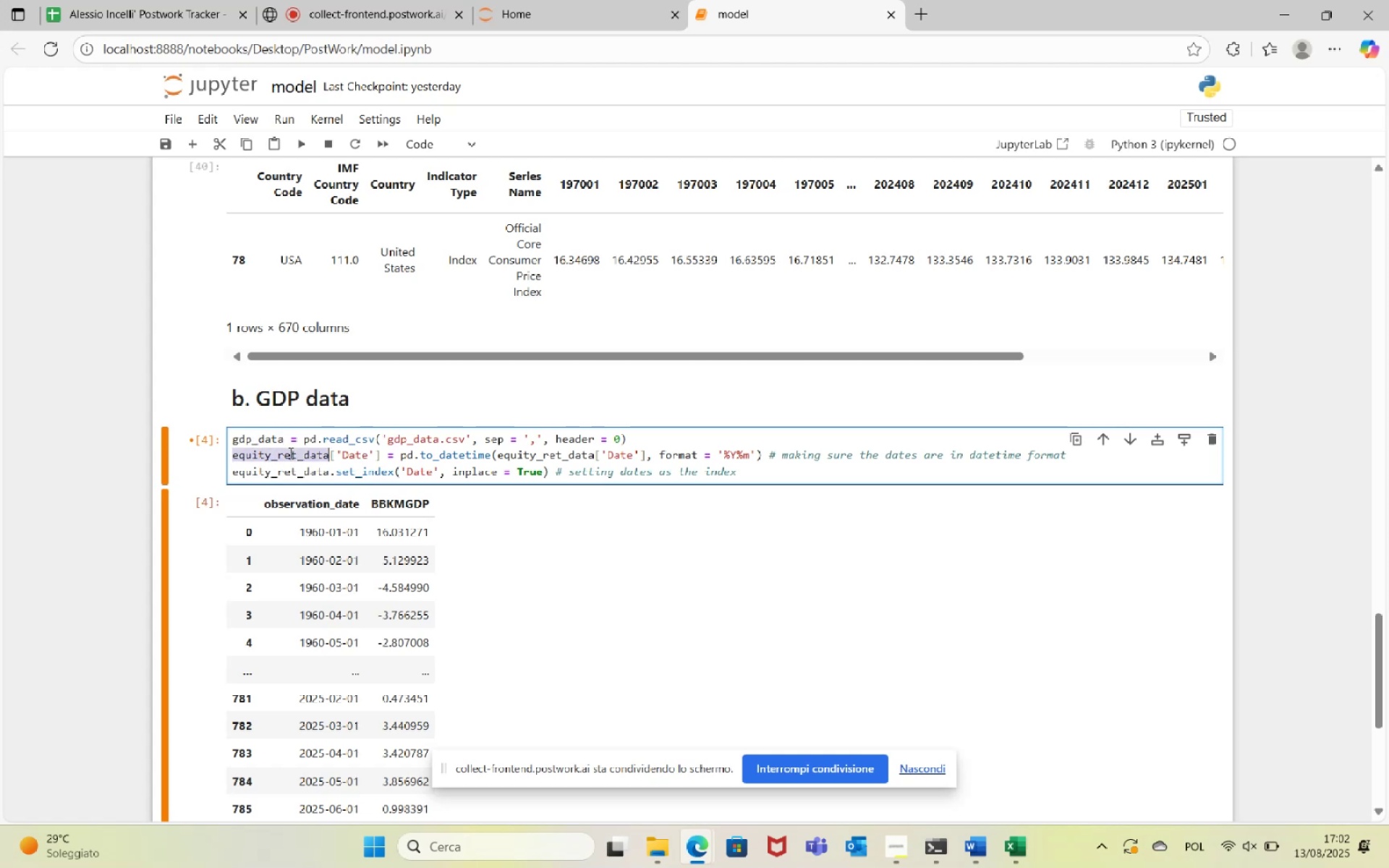 
key(Control+V)
 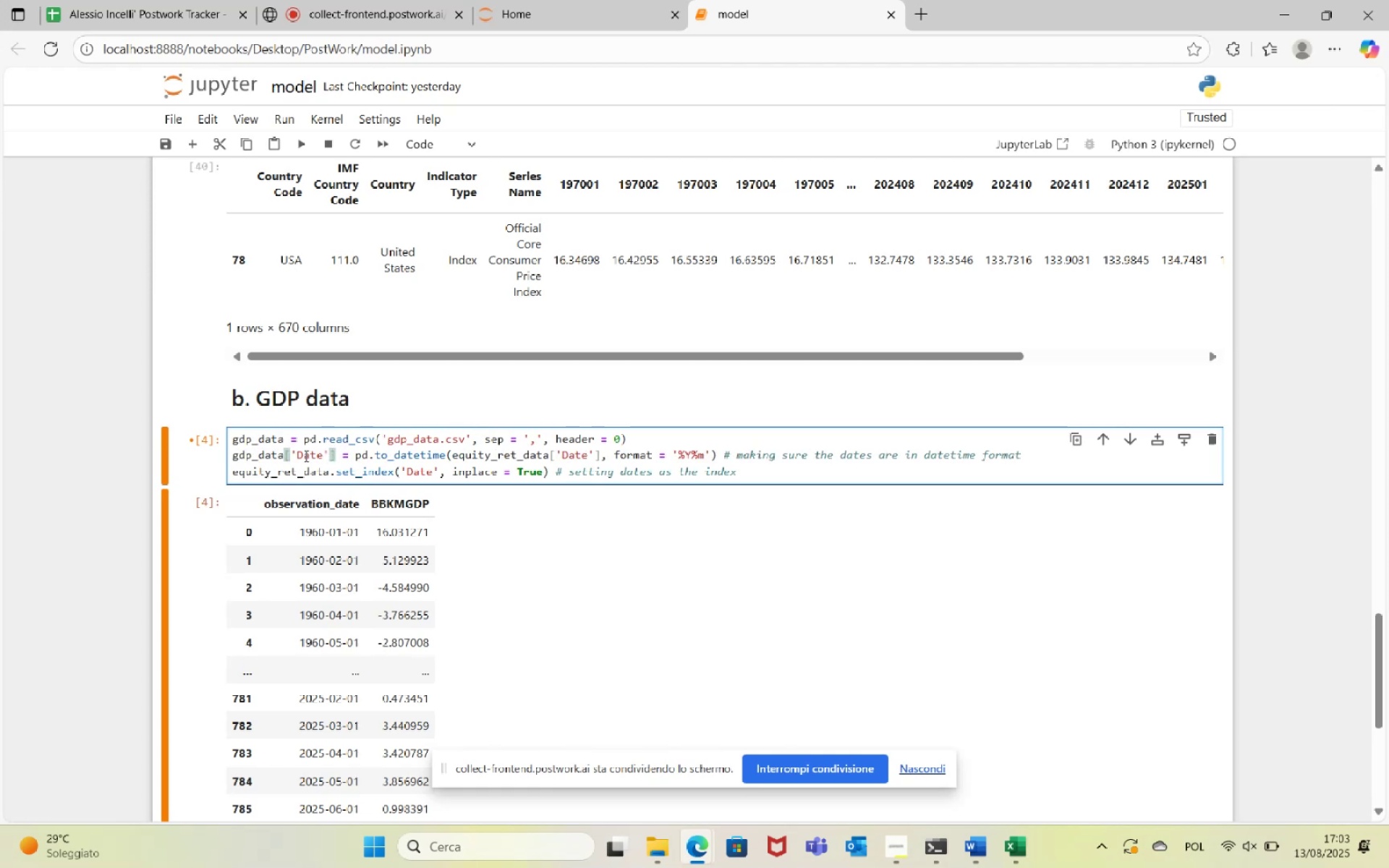 
left_click([301, 456])
 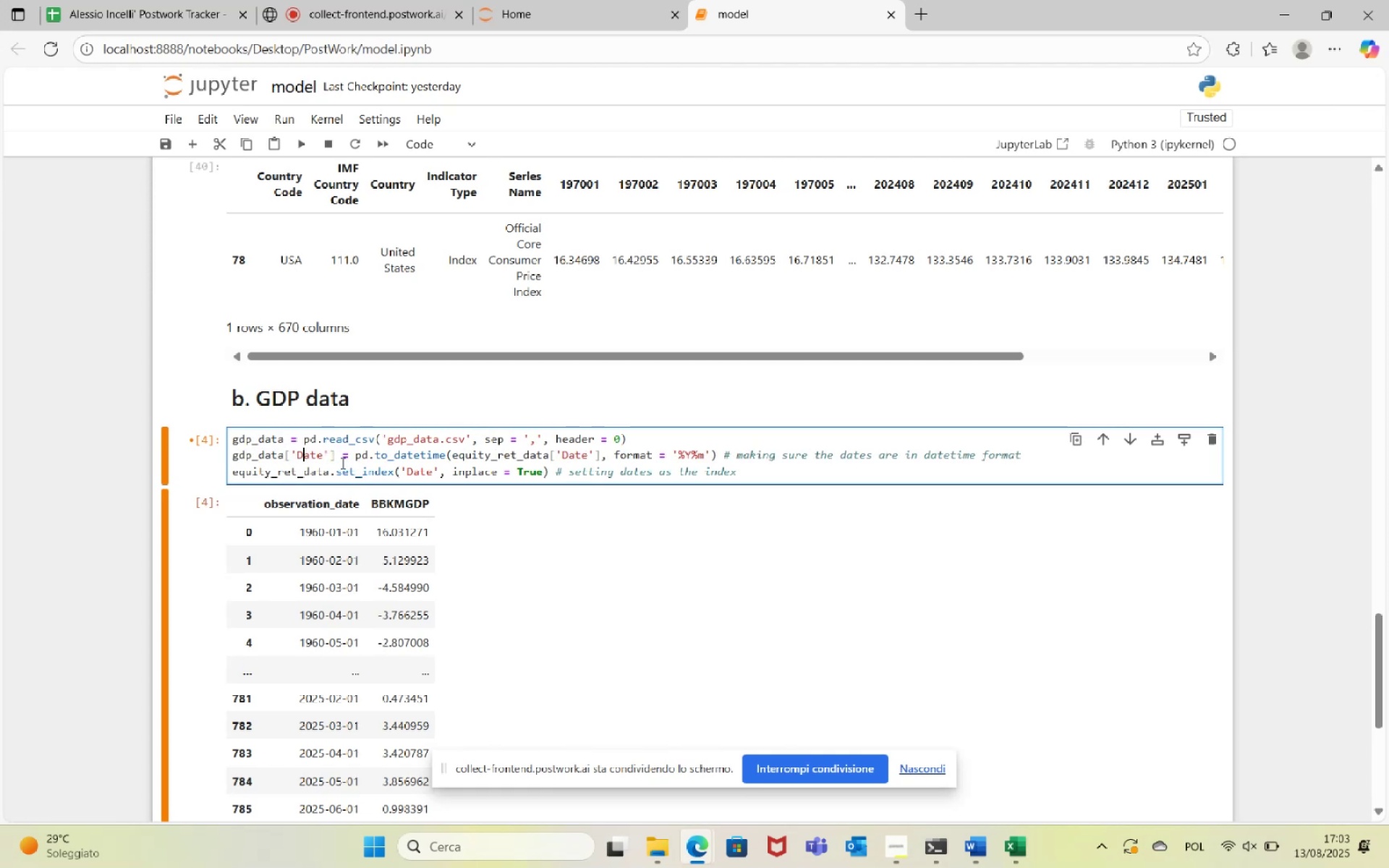 
key(Backspace)
type(observation_d)
 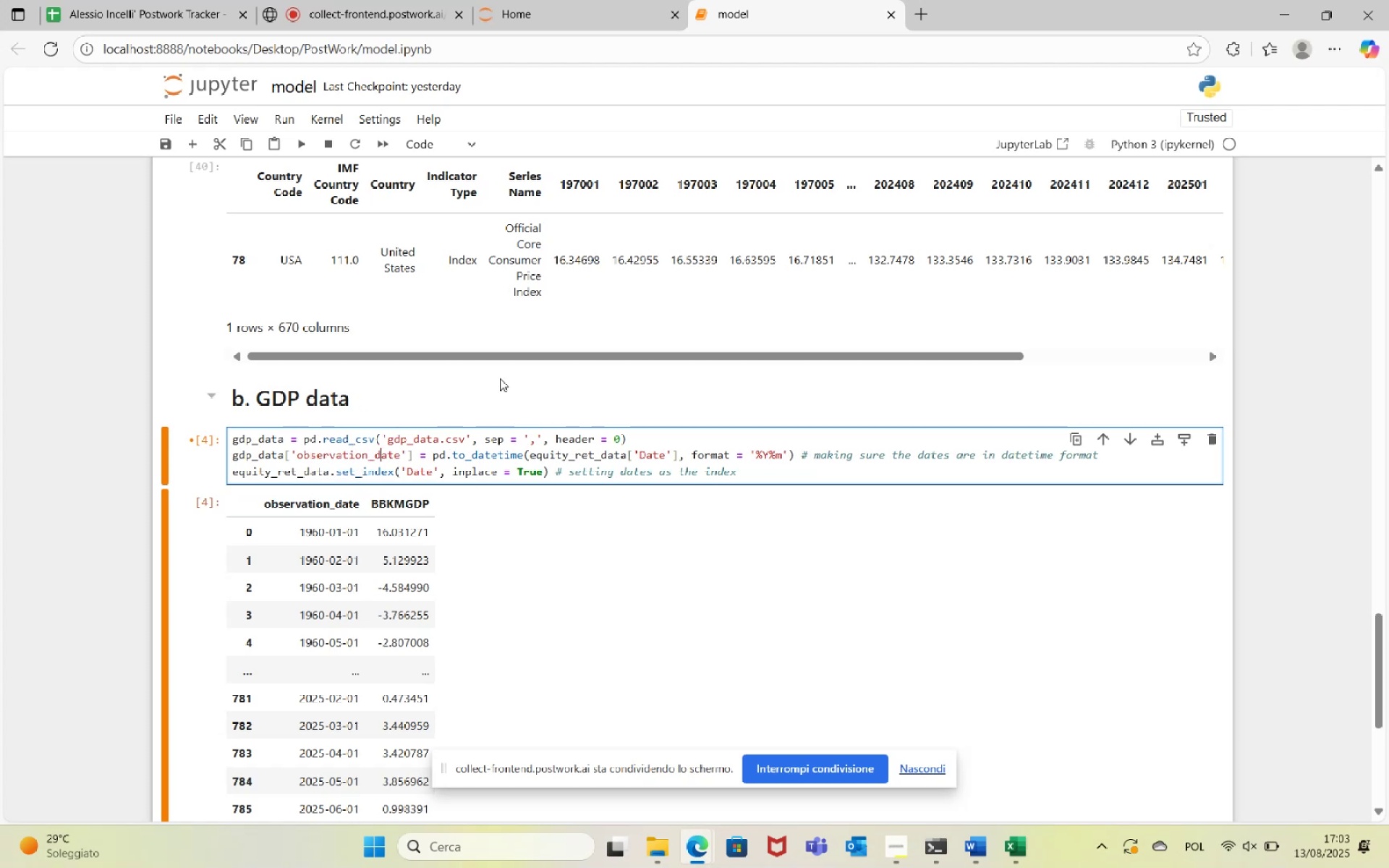 
wait(5.36)
 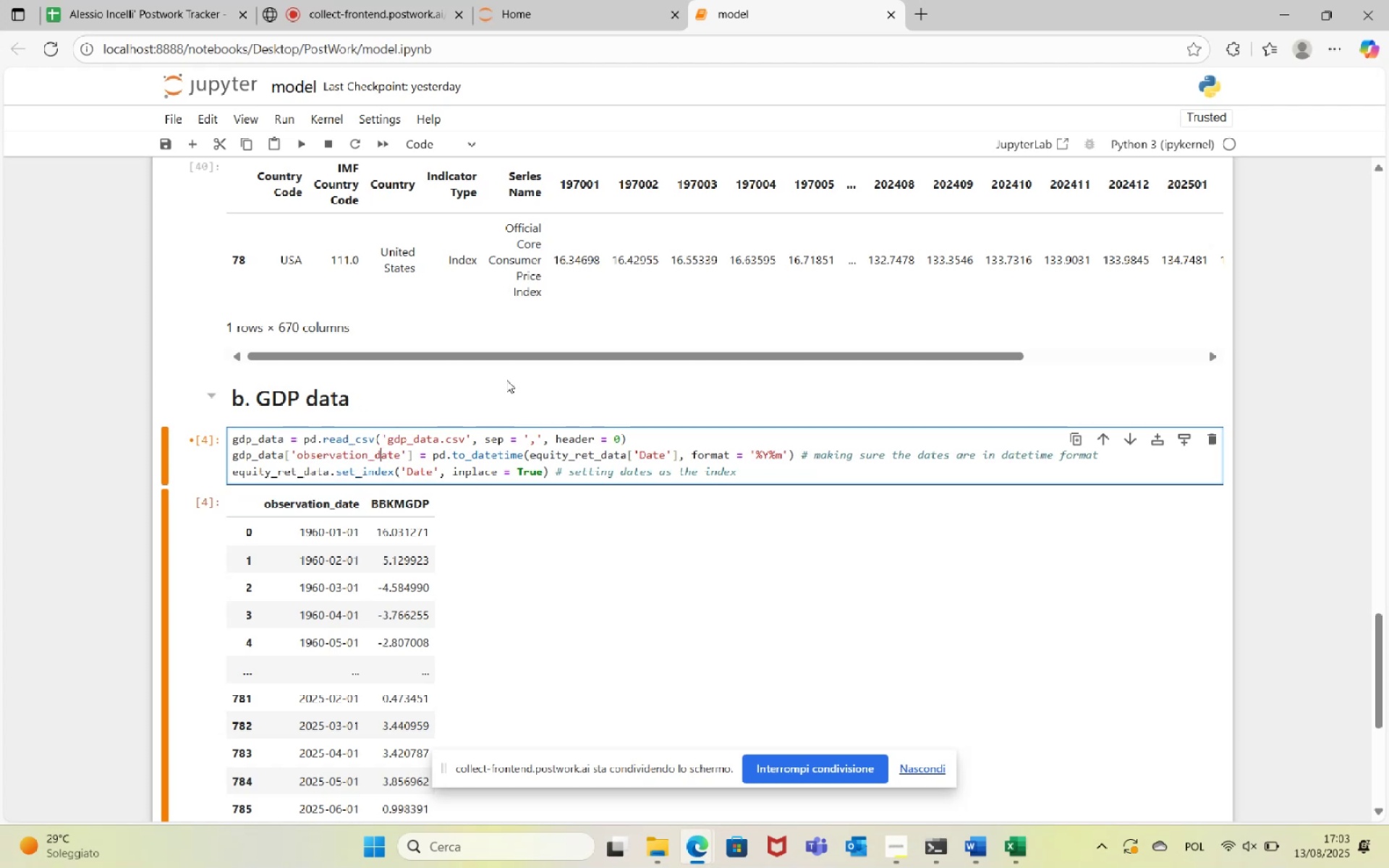 
double_click([258, 438])
 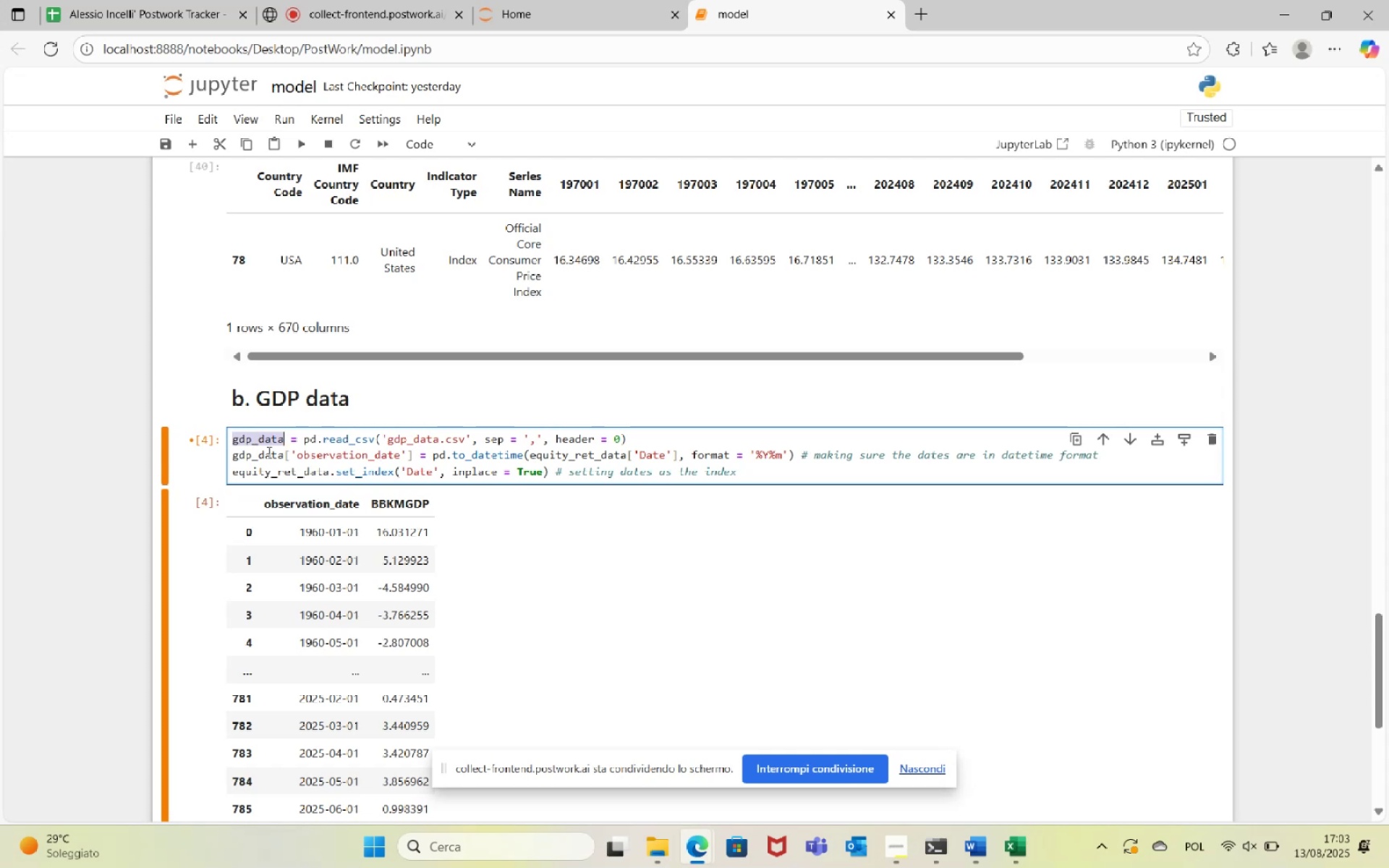 
key(Control+C)
 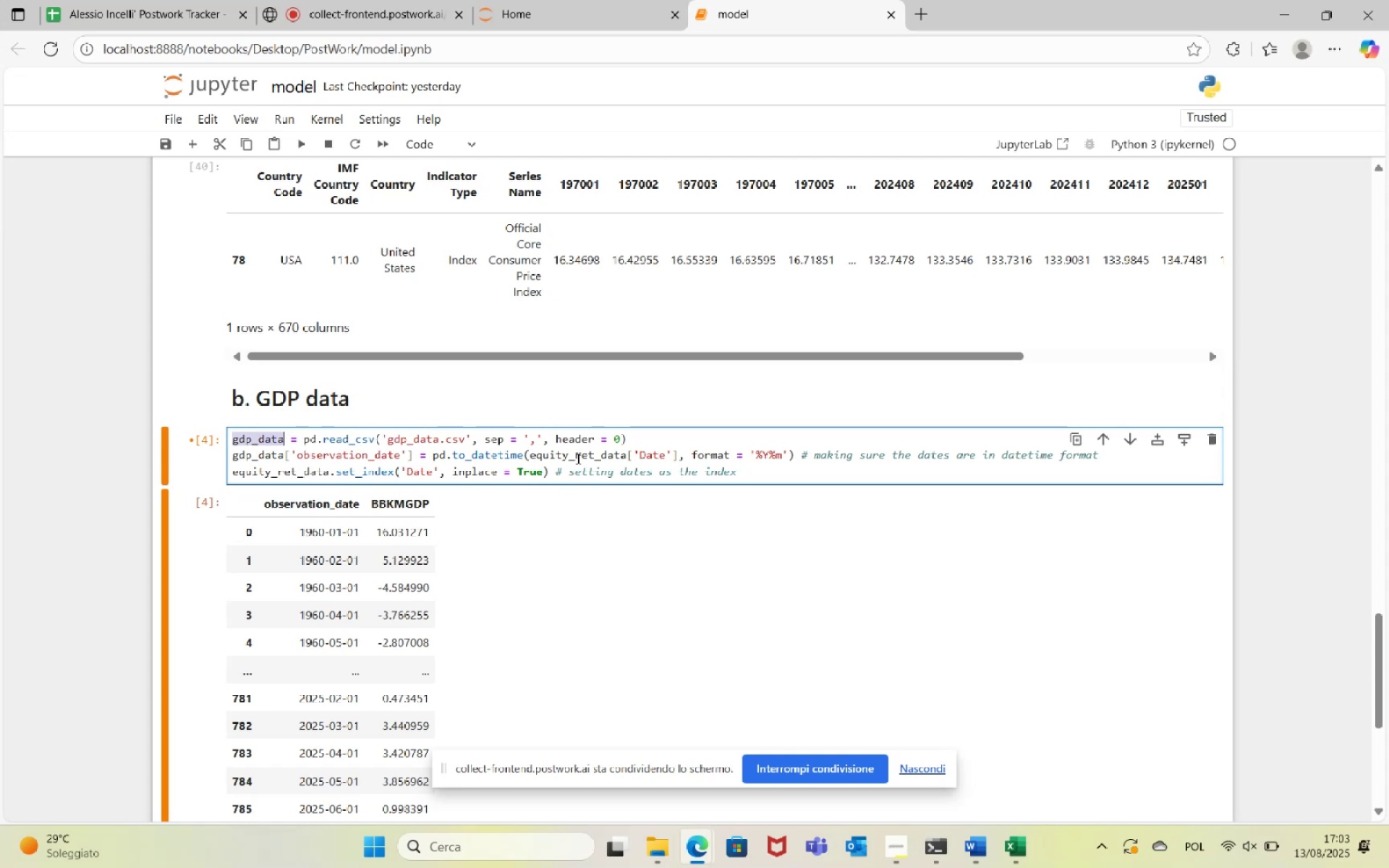 
double_click([577, 457])
 